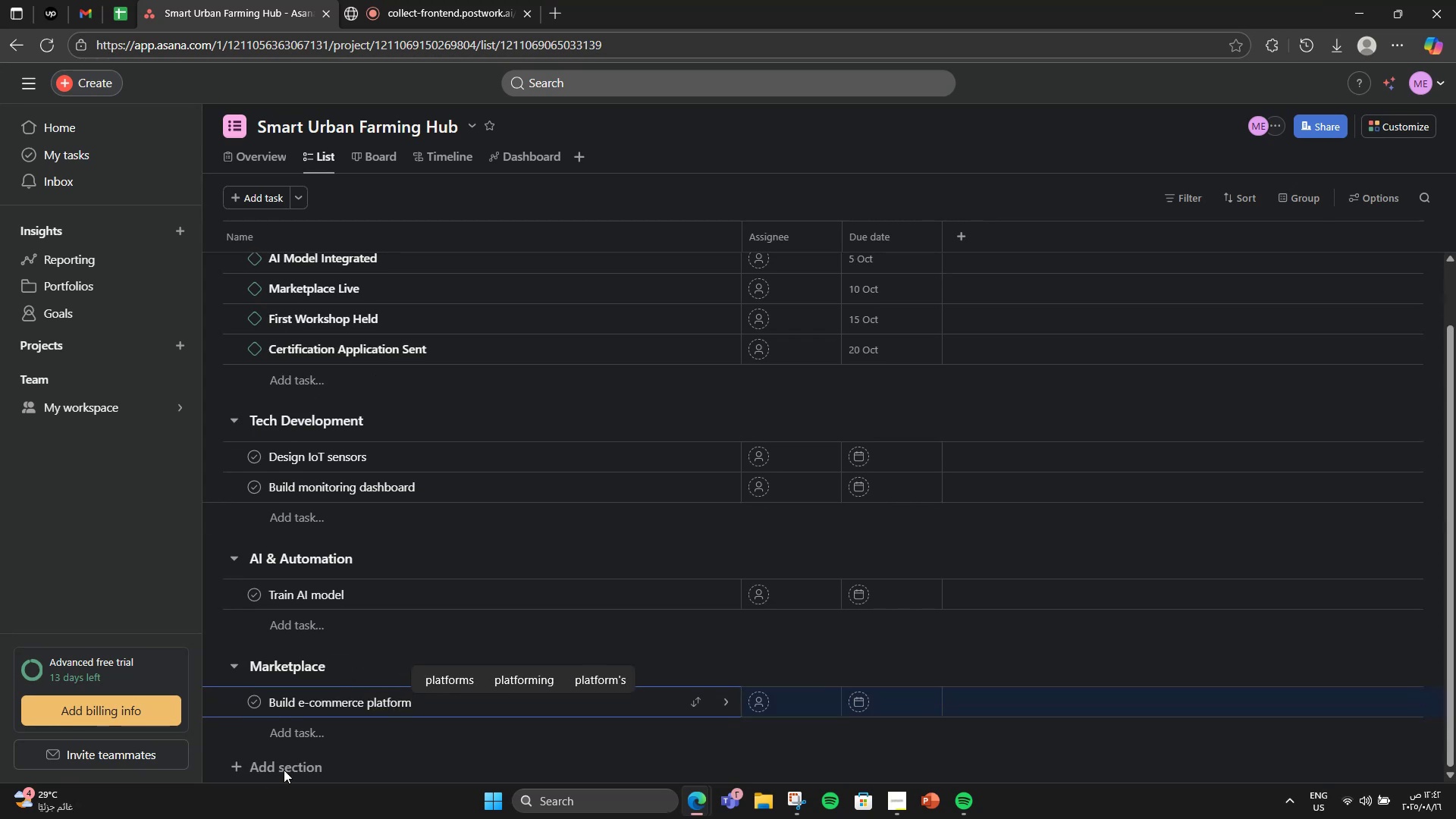 
double_click([284, 768])
 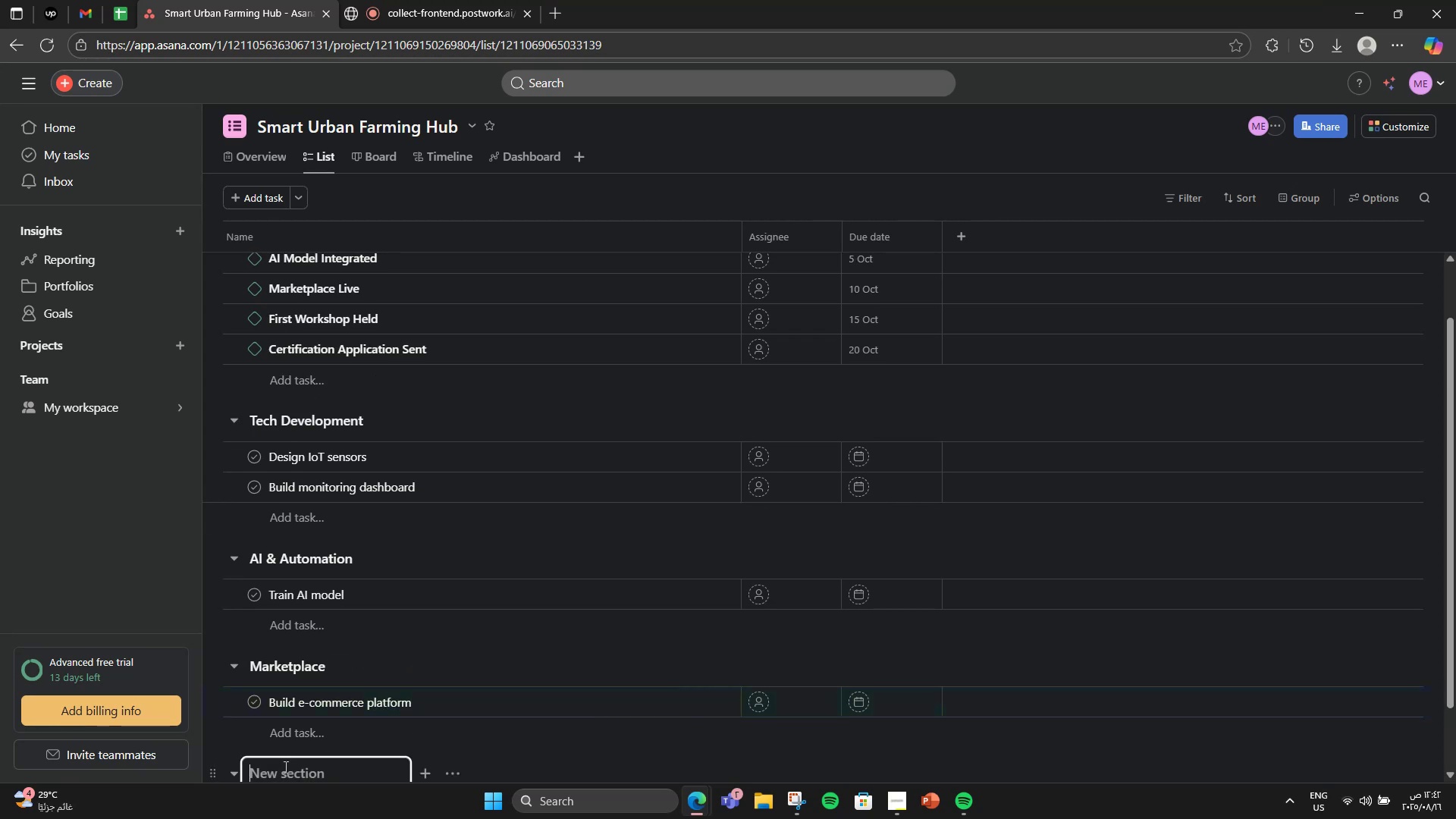 
scroll: coordinate [350, 705], scroll_direction: down, amount: 4.0
 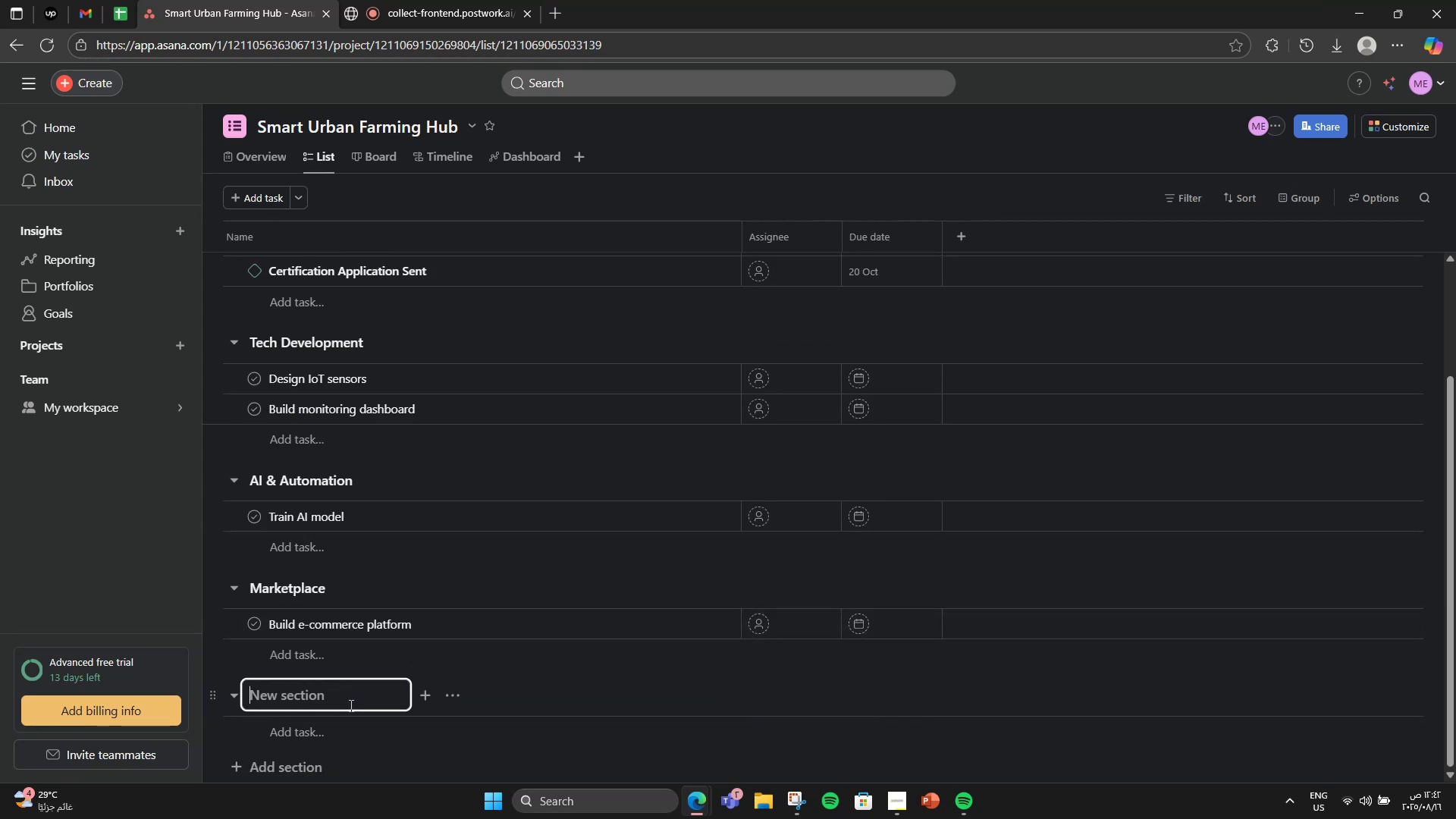 
type(Community\)
key(Backspace)
 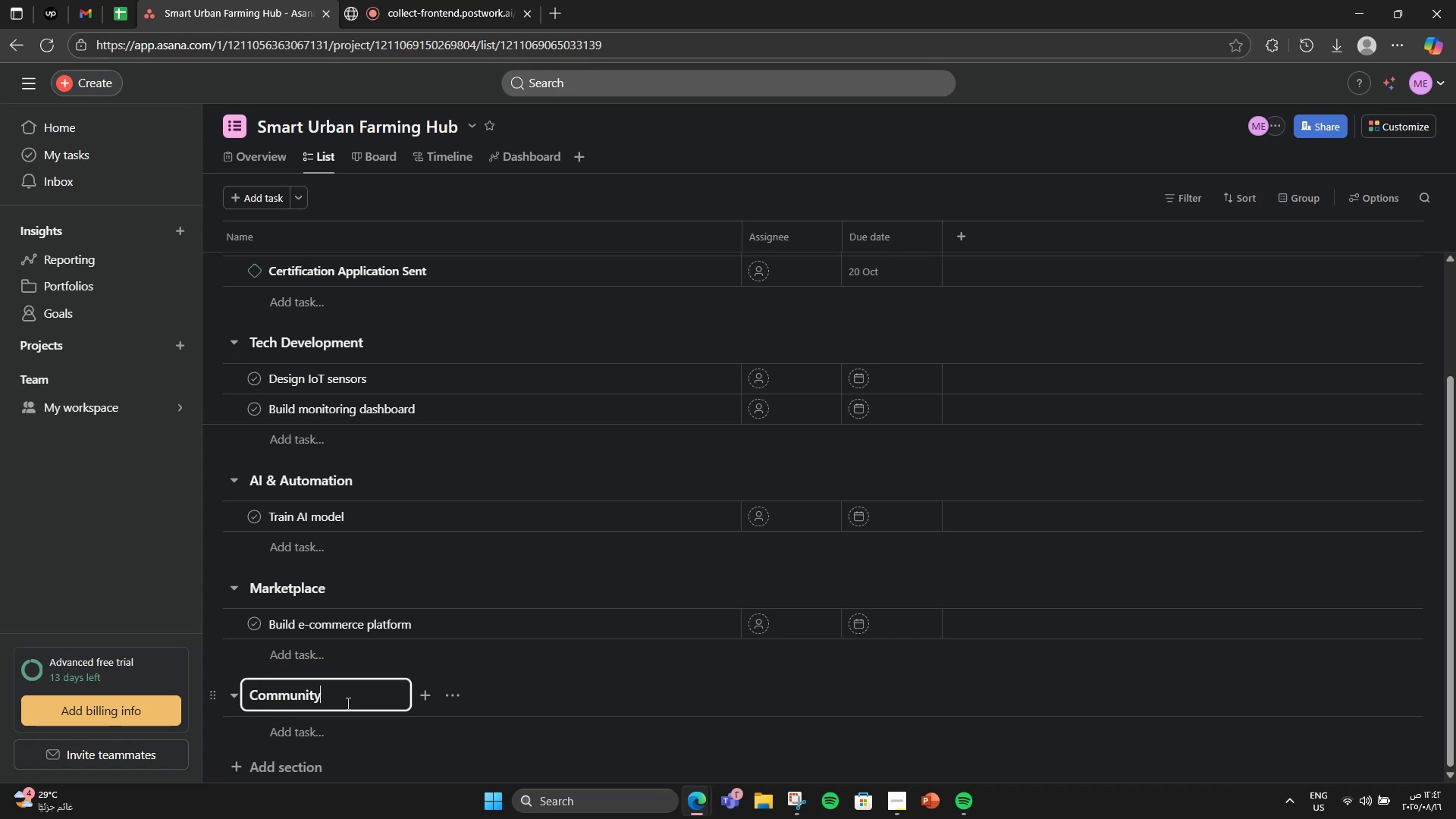 
key(Enter)
 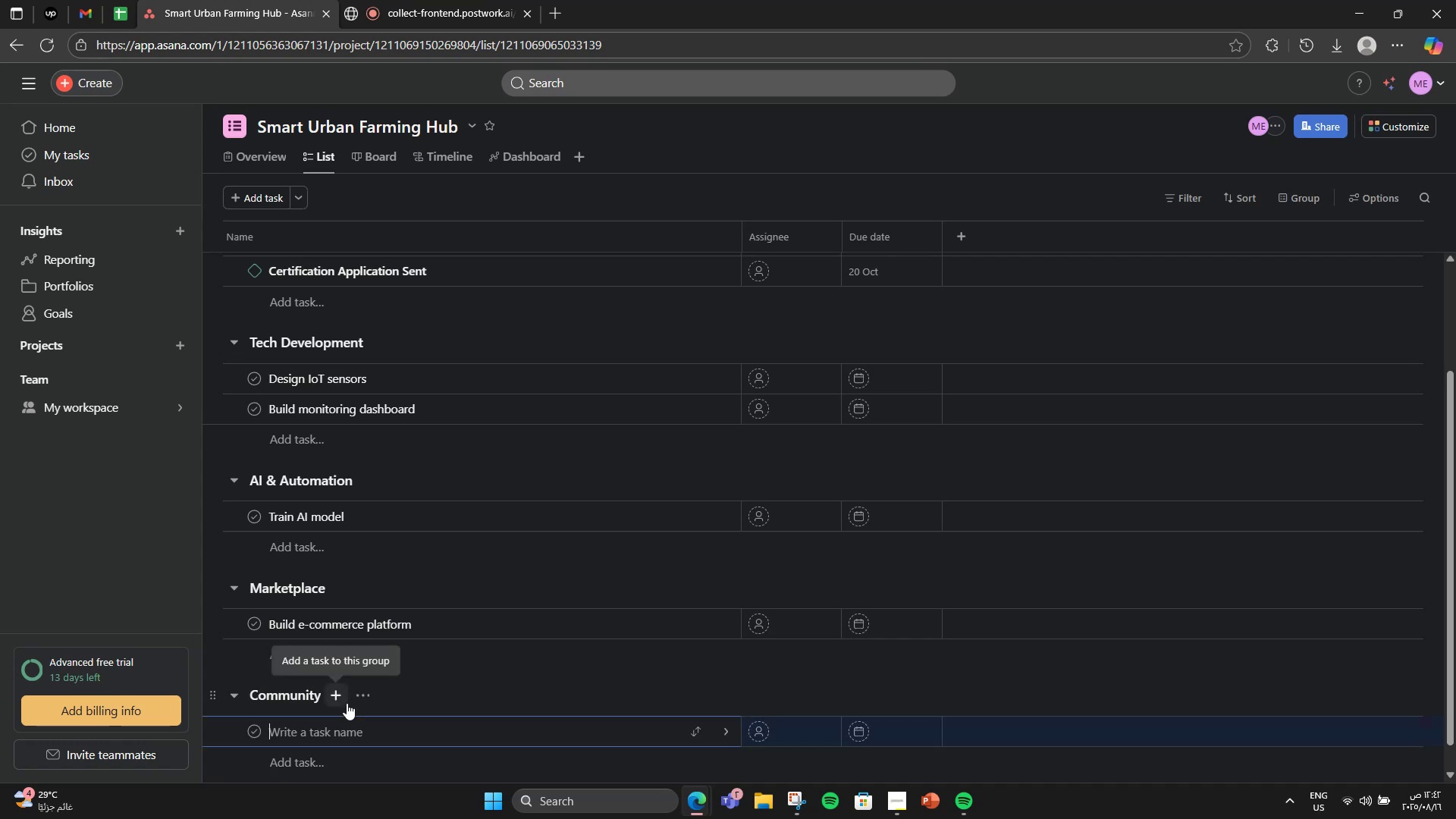 
type(Host farming workshops)
 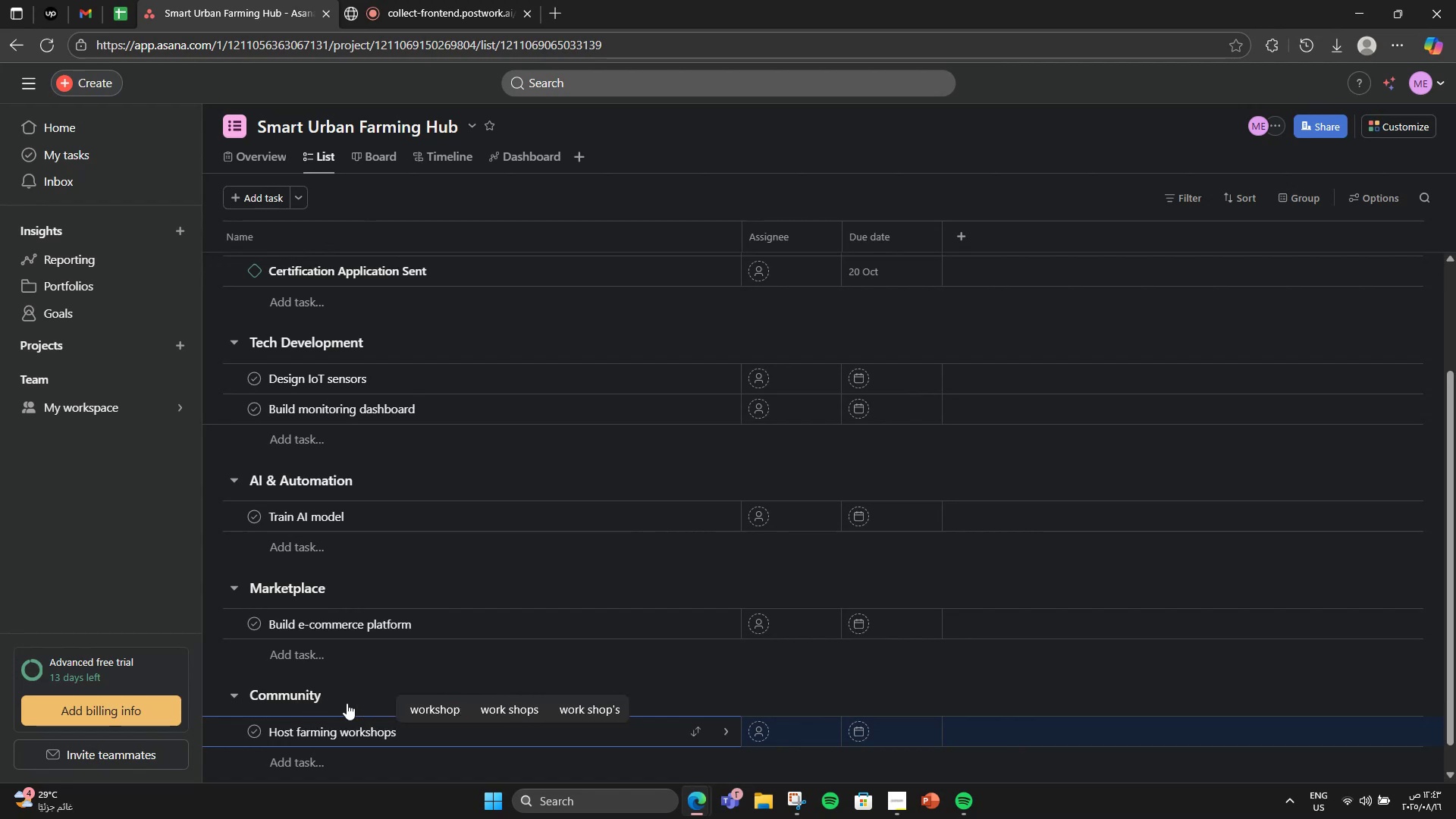 
key(Enter)
 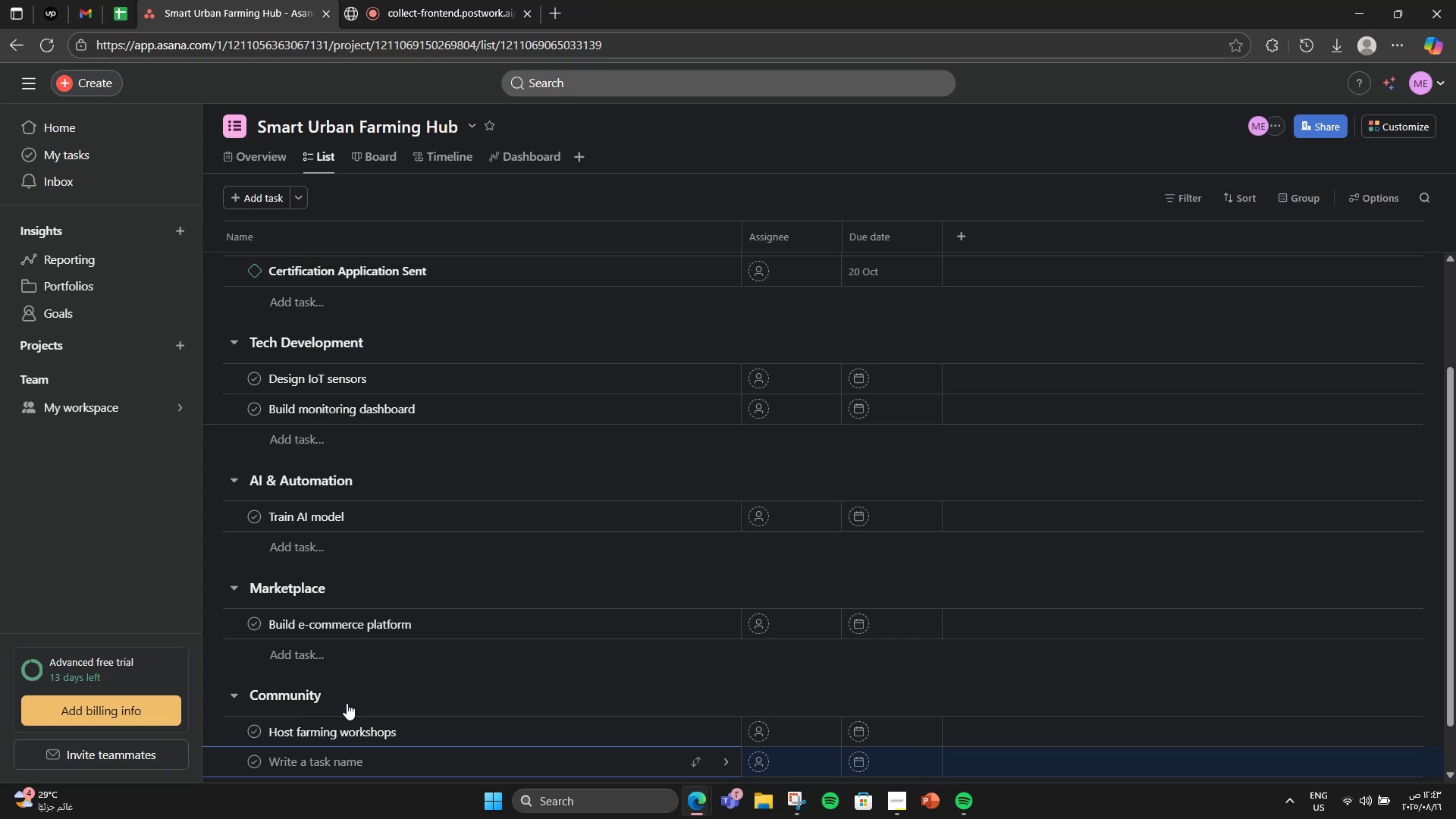 
type(Restur)
key(Backspace)
key(Backspace)
type(ay)
key(Backspace)
type(urant partnerships)
 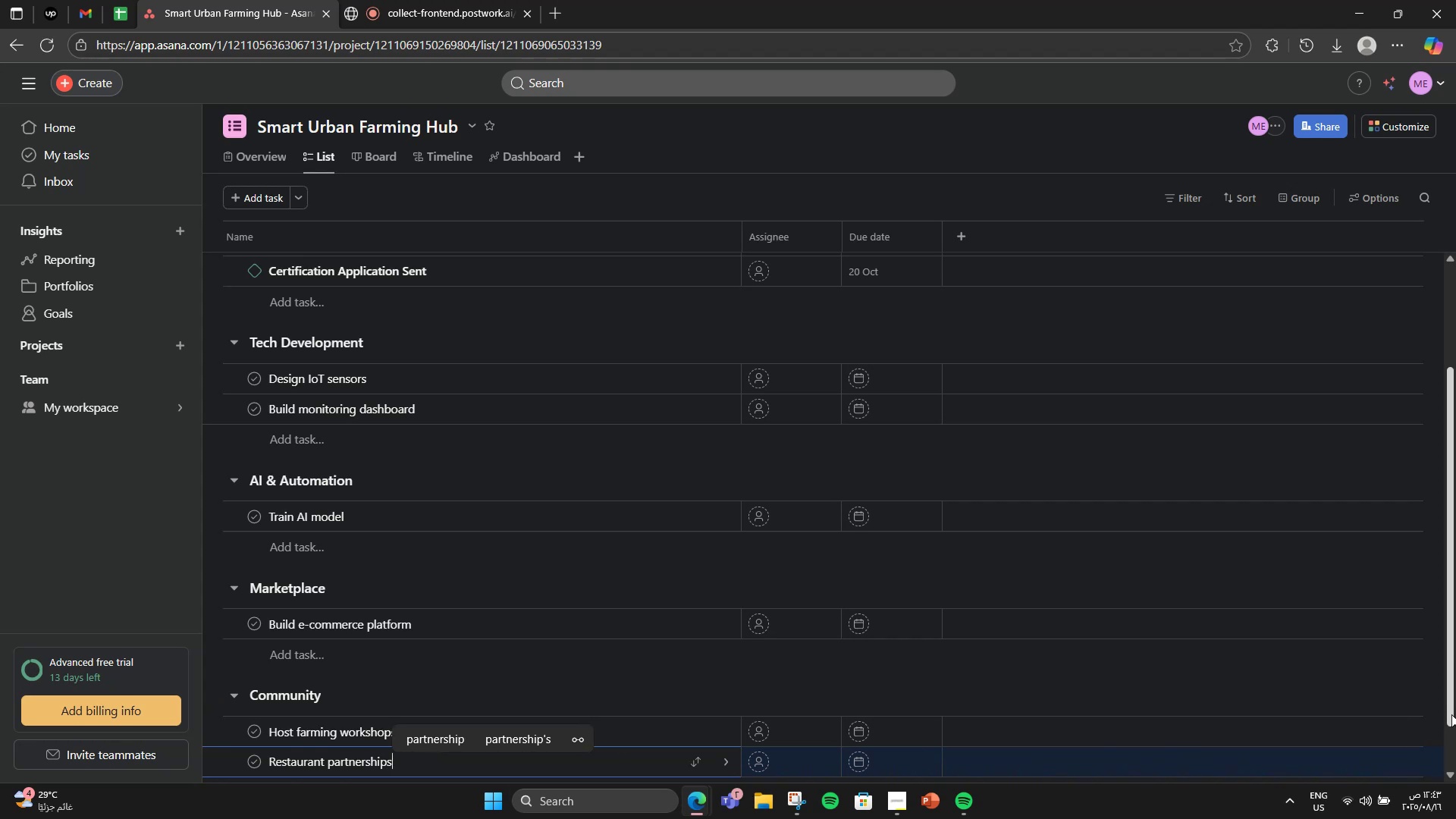 
wait(10.44)
 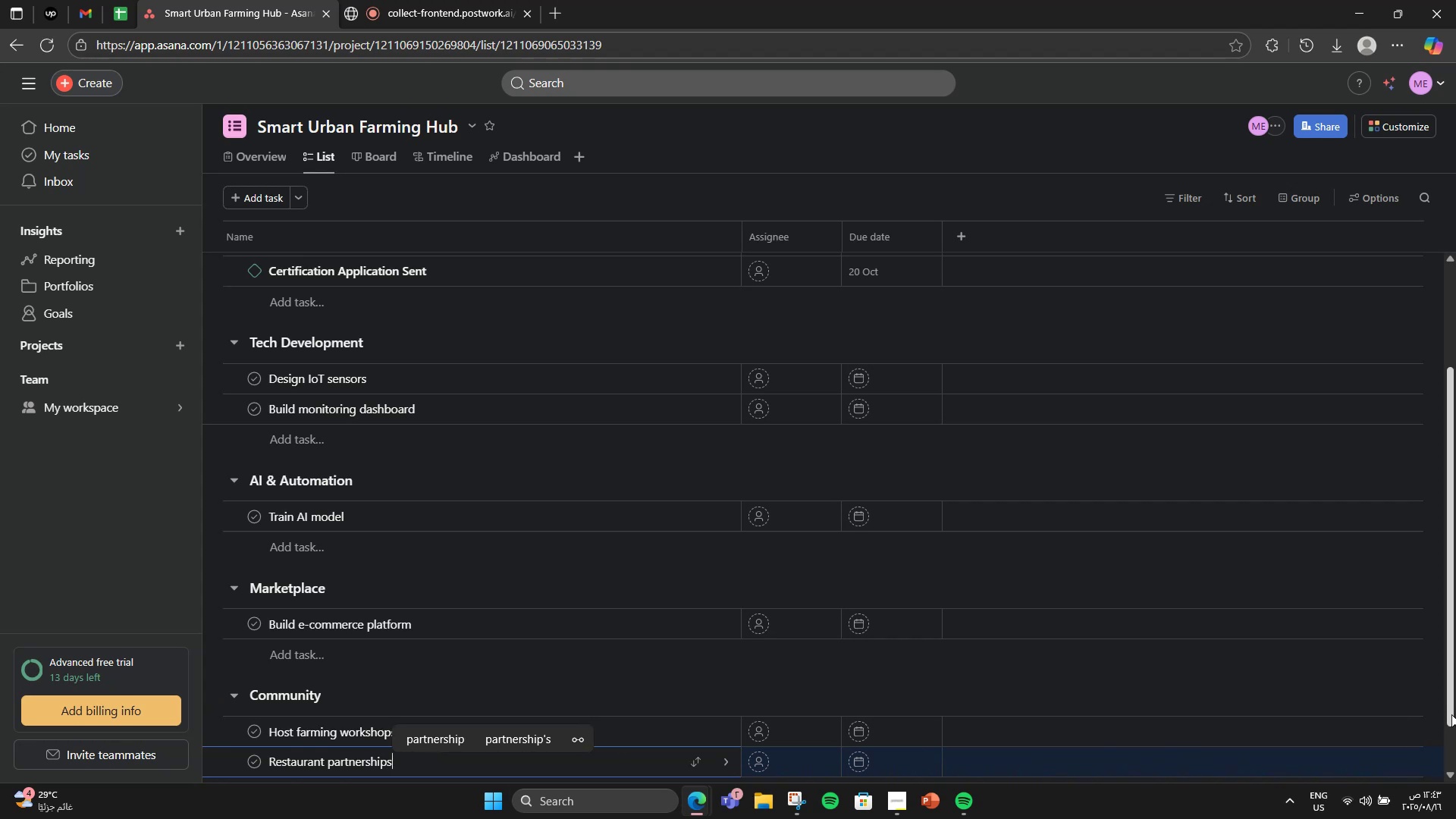 
scroll: coordinate [1029, 423], scroll_direction: down, amount: 2.0
 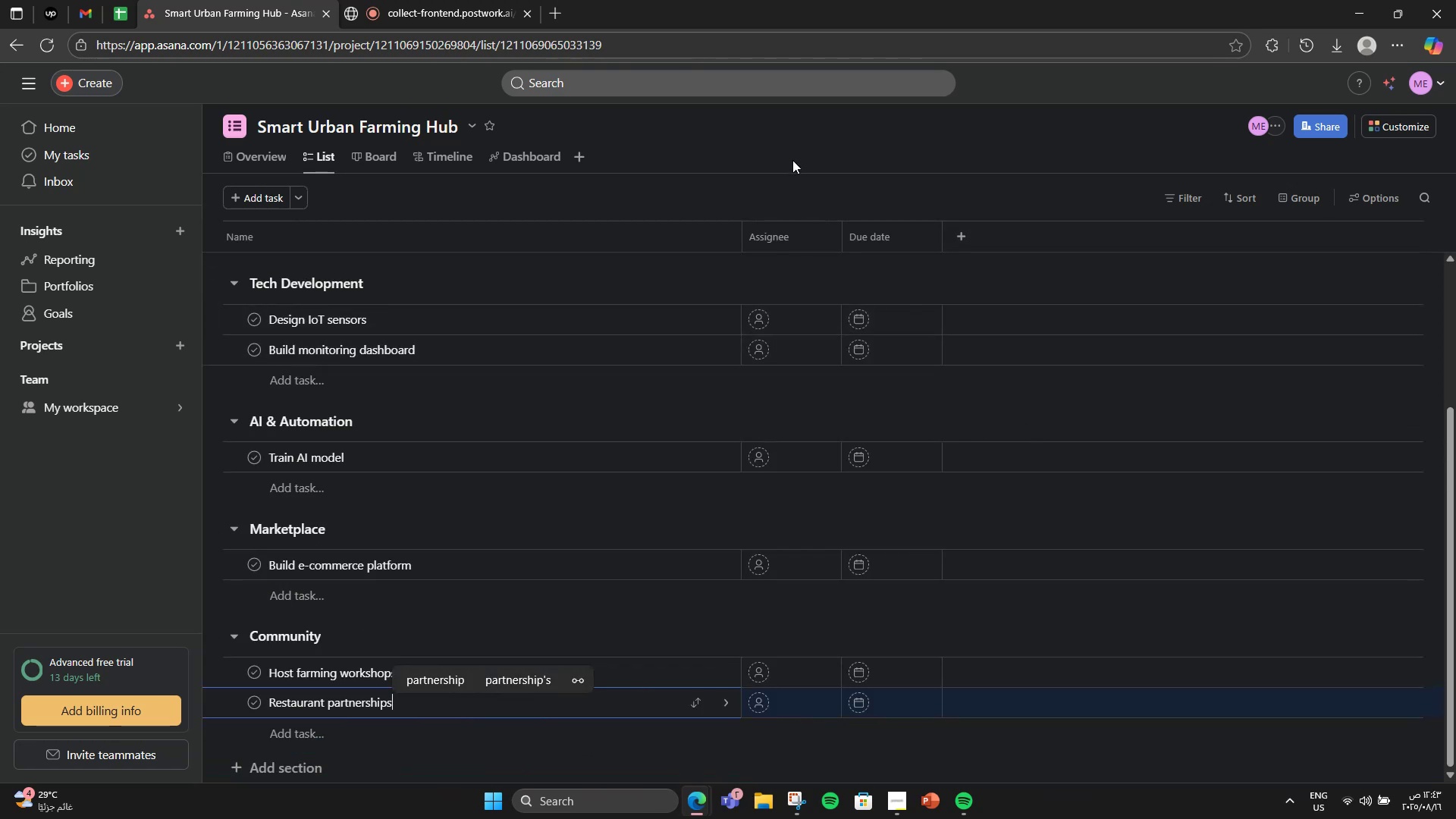 
wait(11.61)
 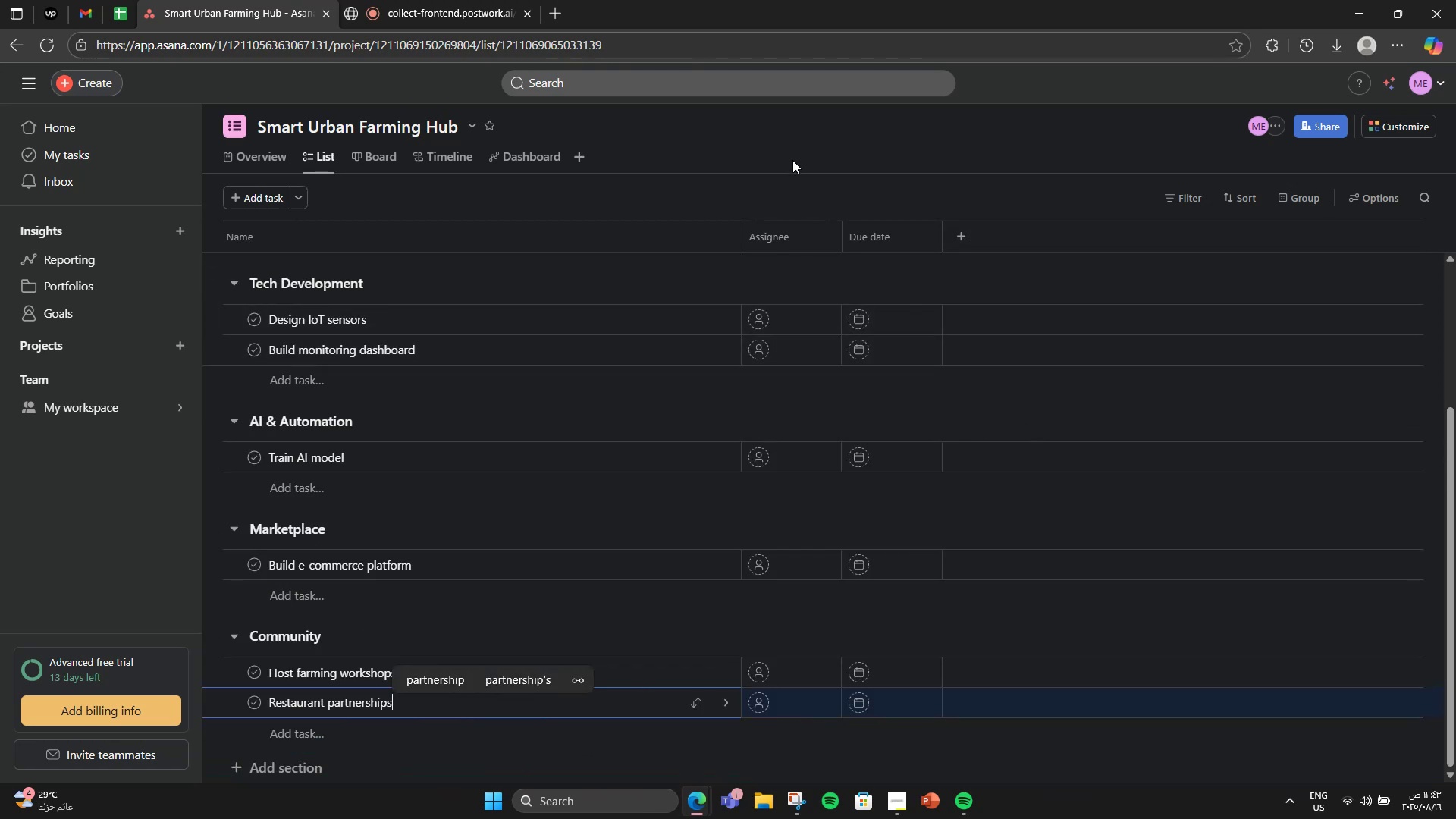 
scroll: coordinate [731, 262], scroll_direction: down, amount: 1.0
 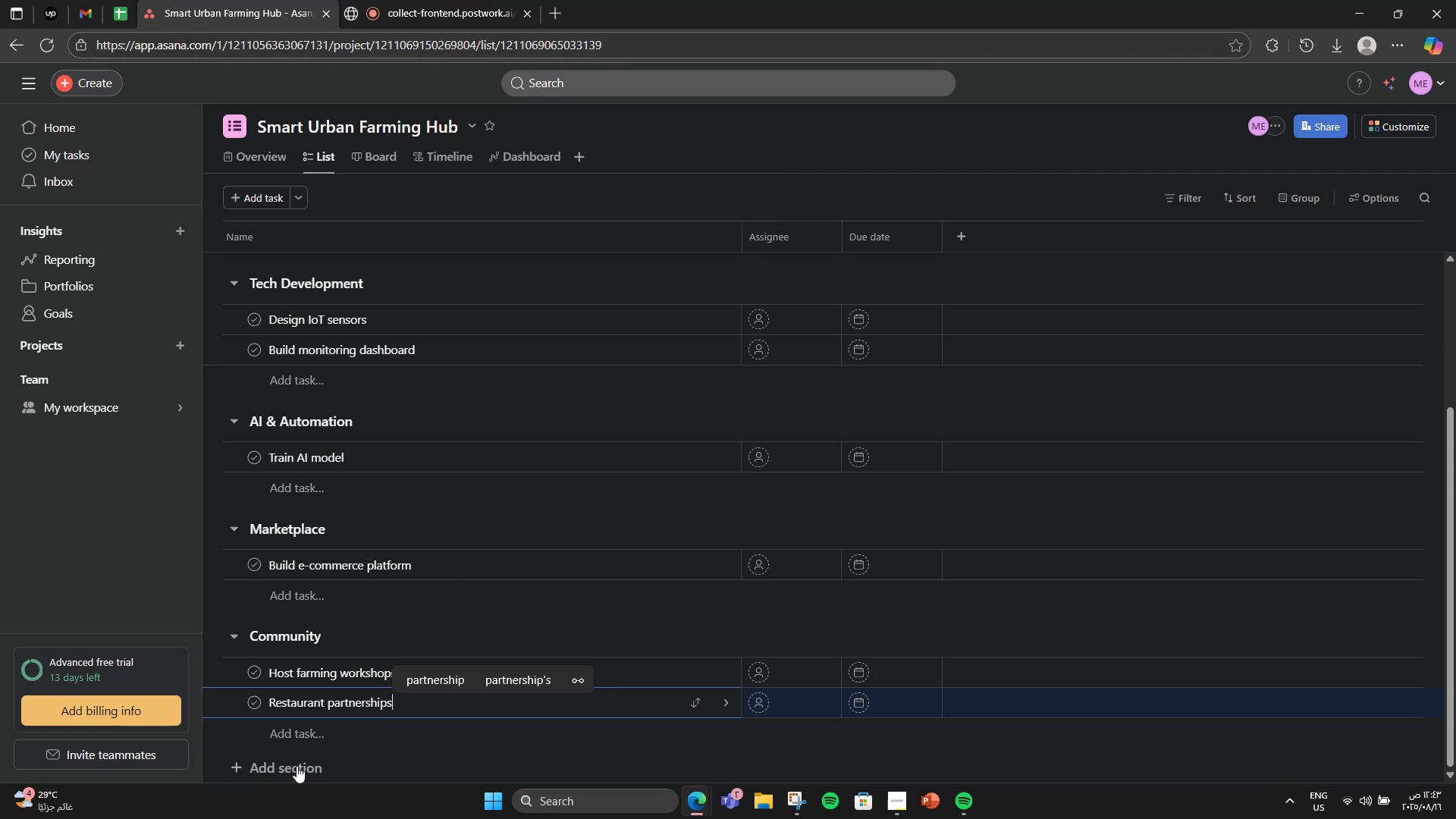 
left_click([295, 765])
 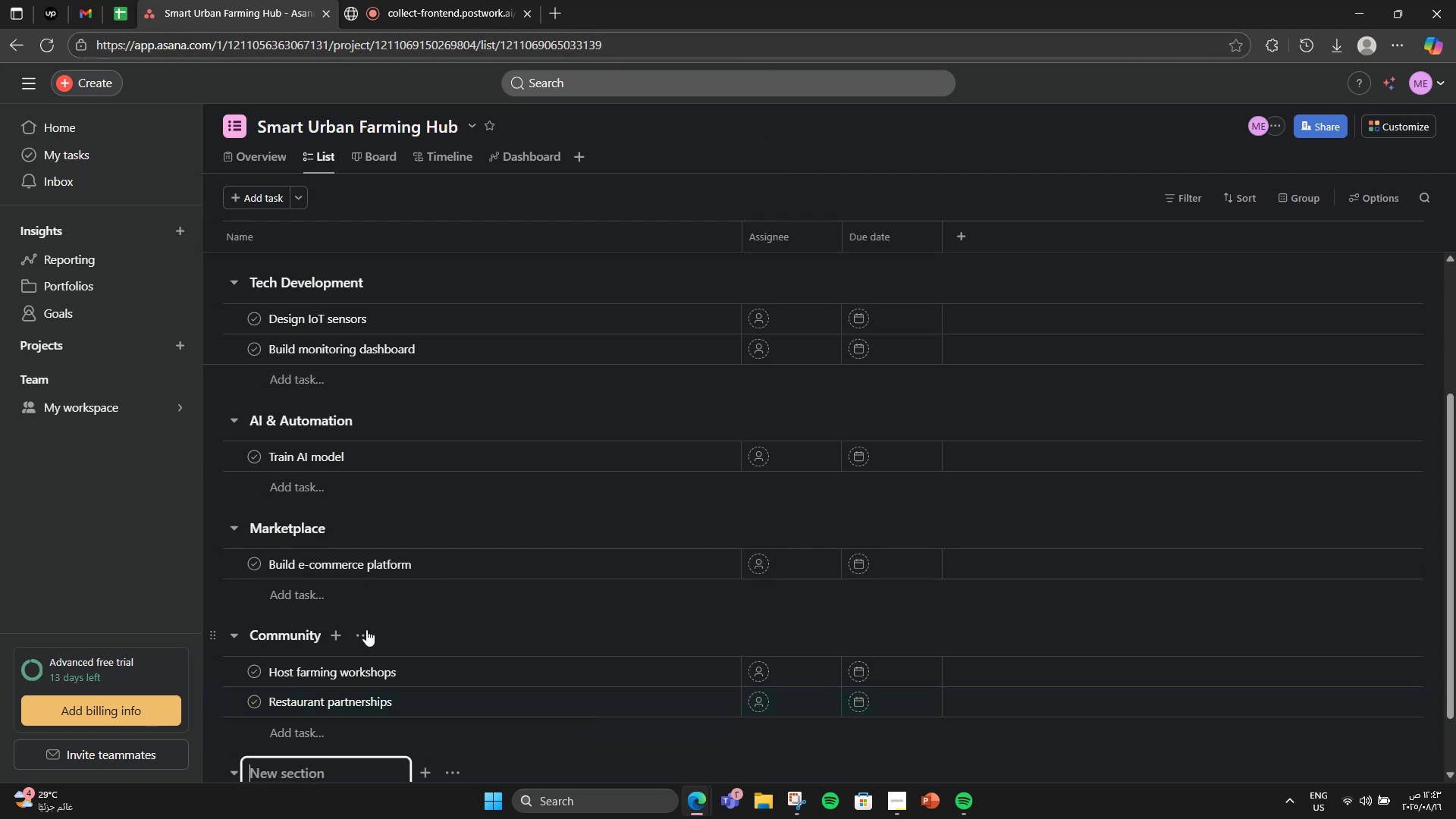 
scroll: coordinate [372, 618], scroll_direction: down, amount: 3.0
 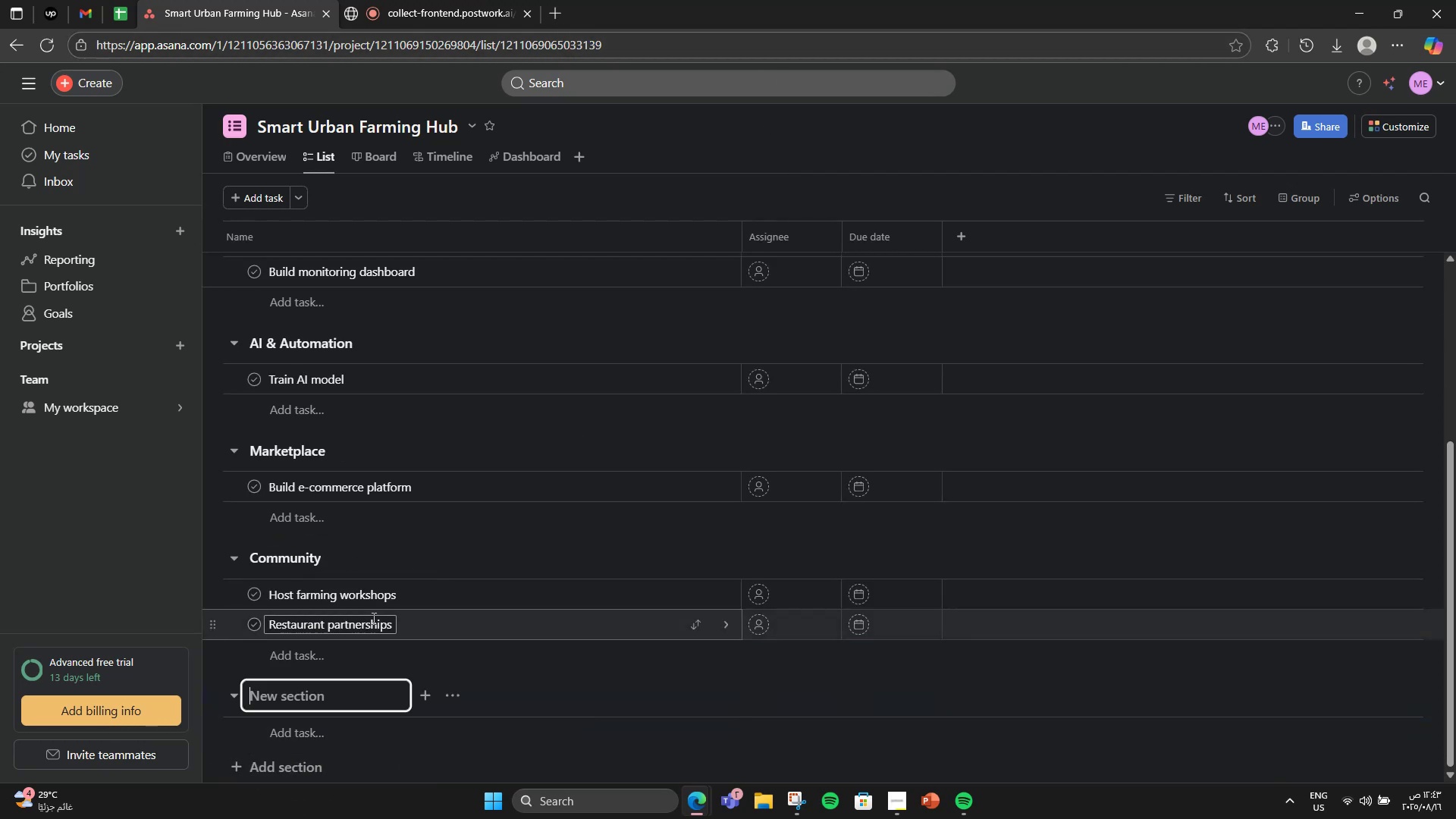 
type(Sustain)
 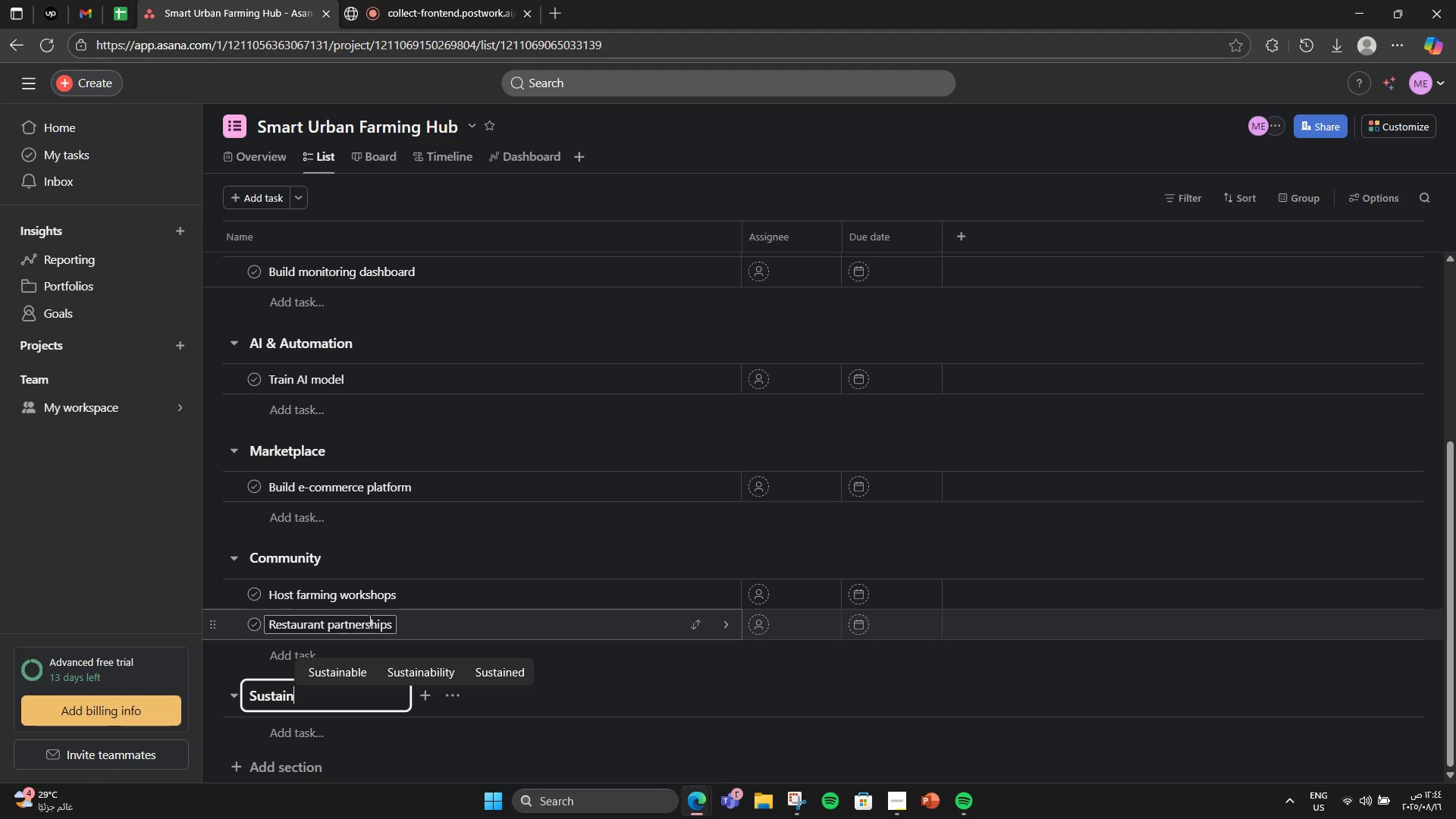 
type(abiliy)
key(Backspace)
type(ty )
key(Backspace)
 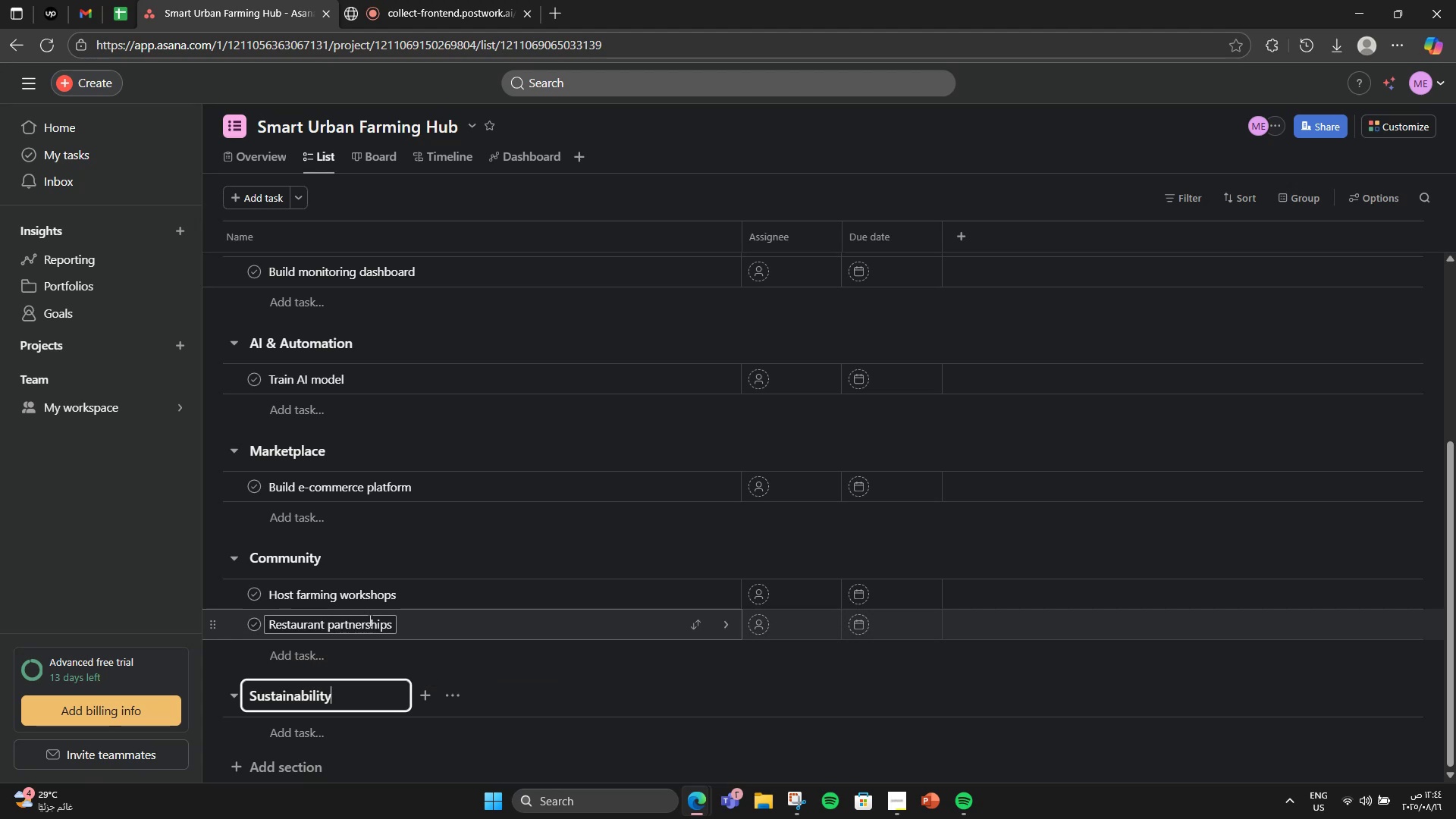 
key(Enter)
 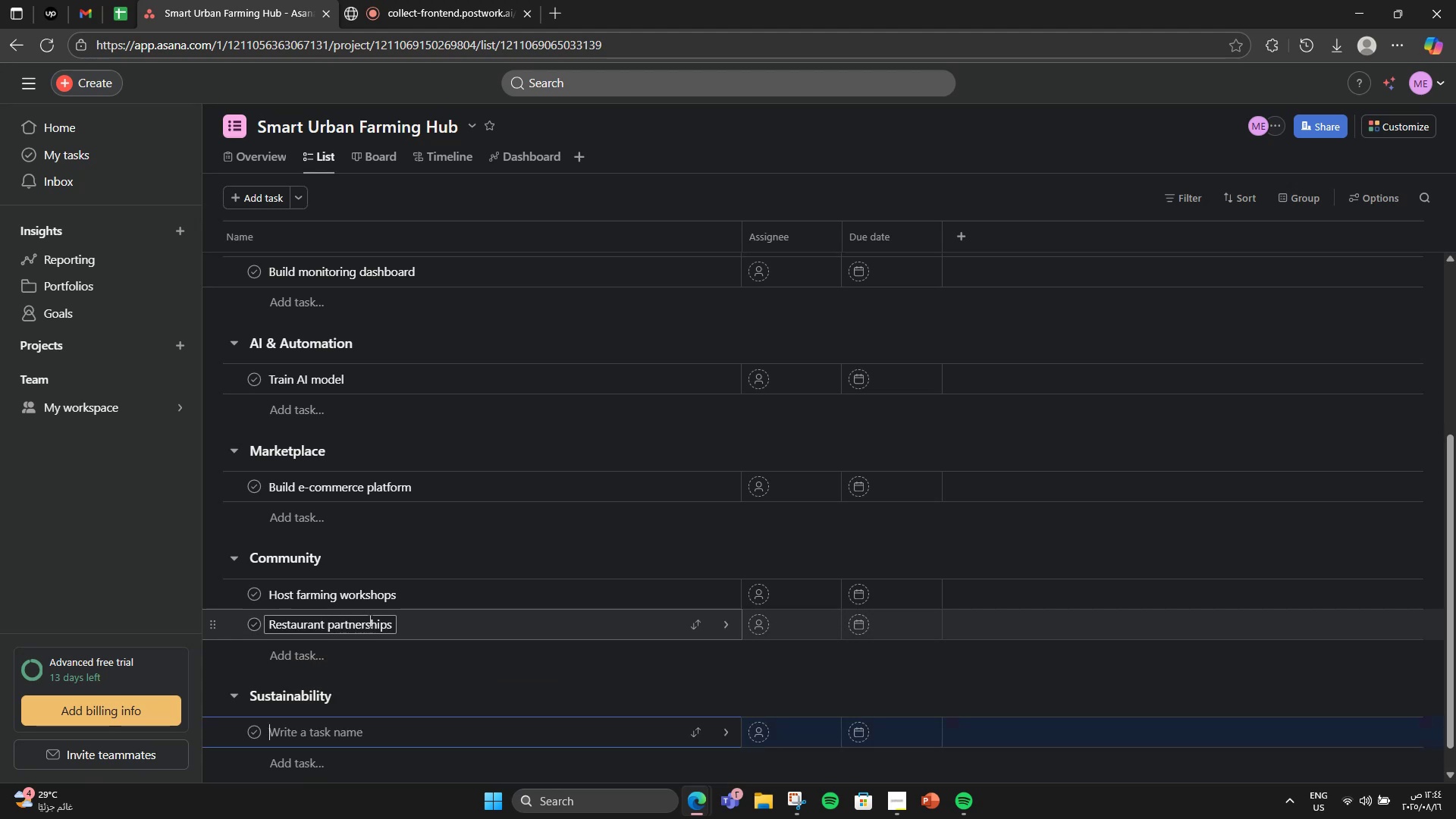 
type(Apply for eco certification)
 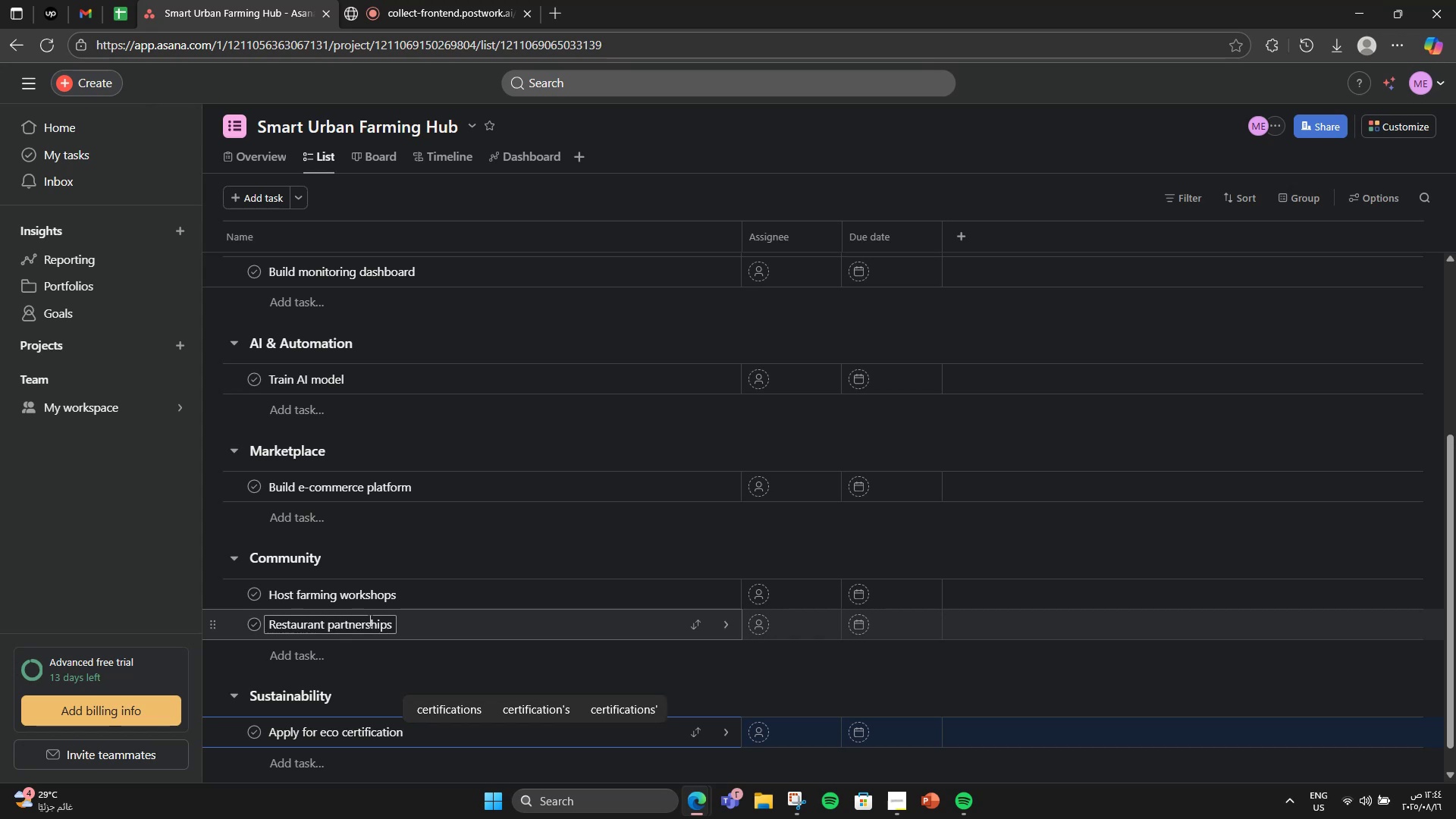 
wait(7.87)
 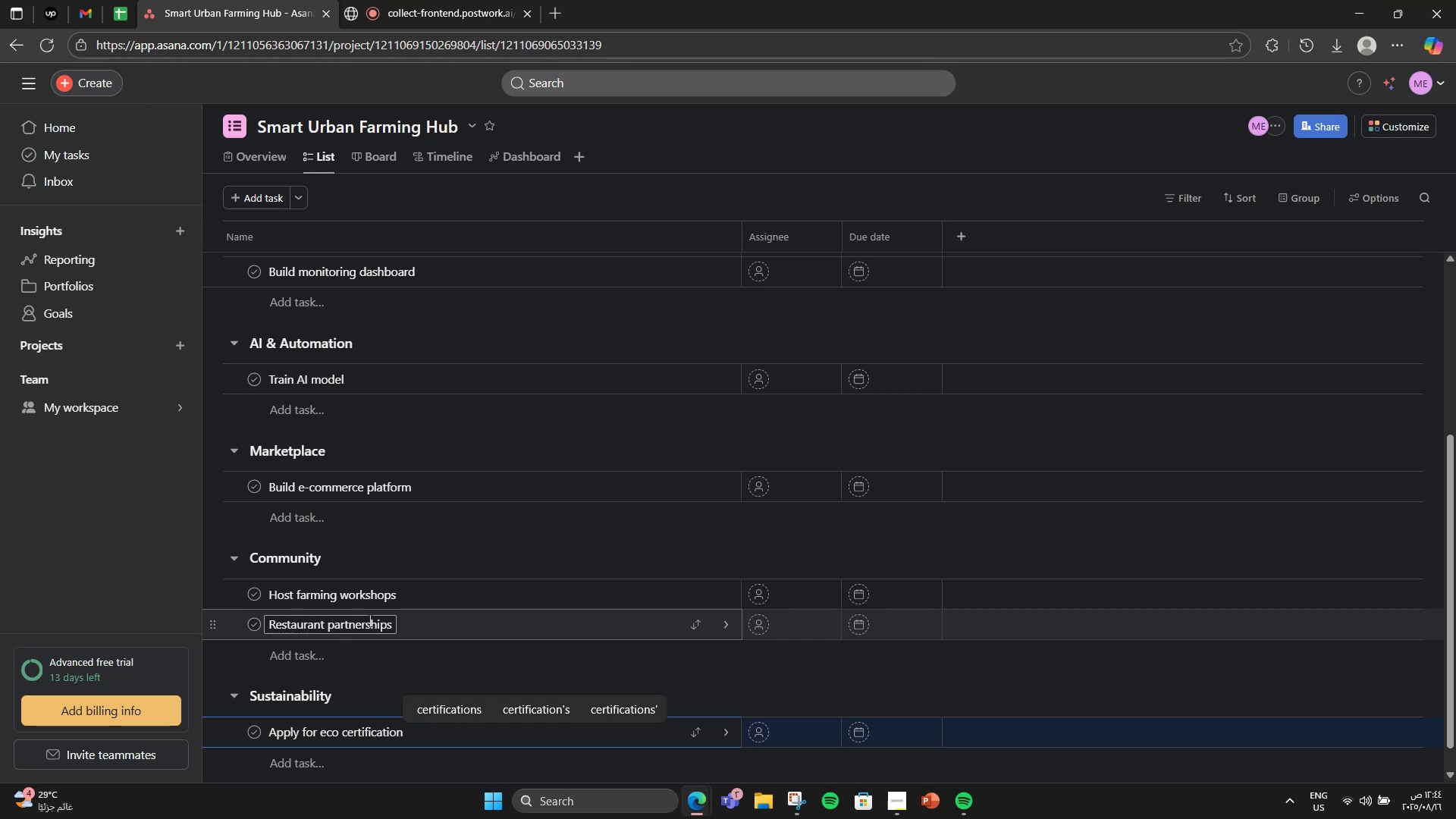 
scroll: coordinate [370, 617], scroll_direction: up, amount: 3.0
 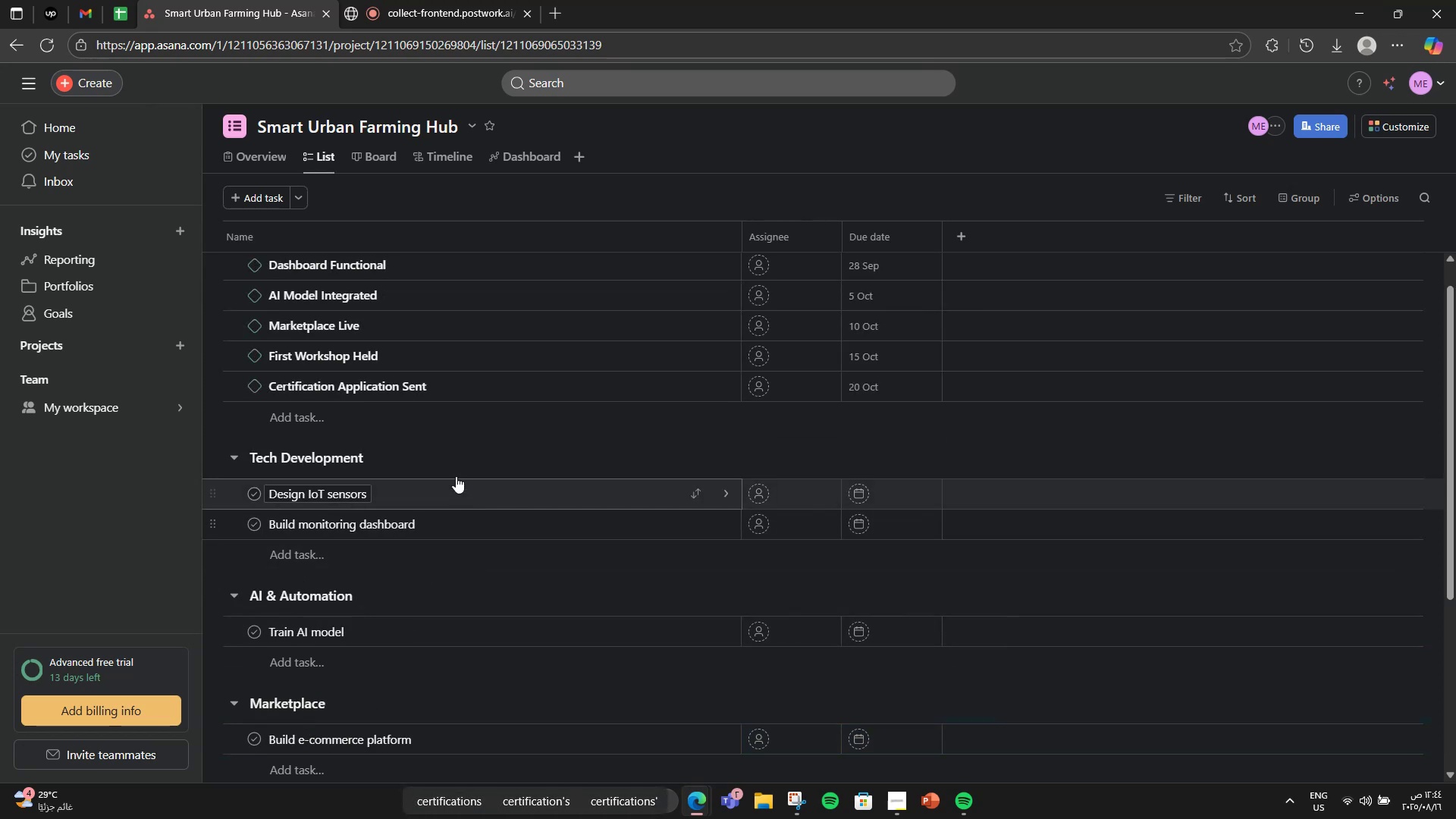 
left_click([456, 449])
 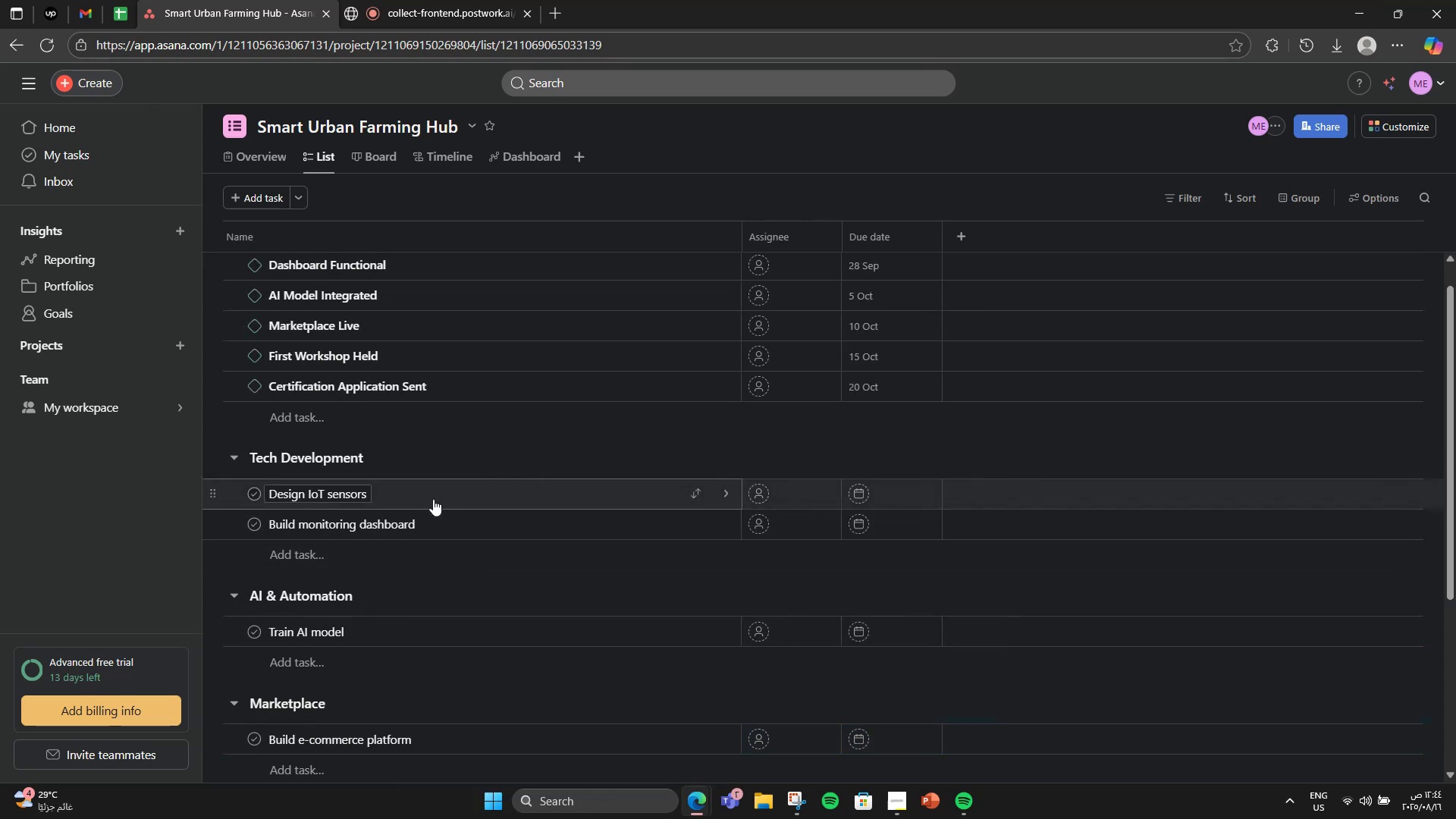 
left_click([433, 499])
 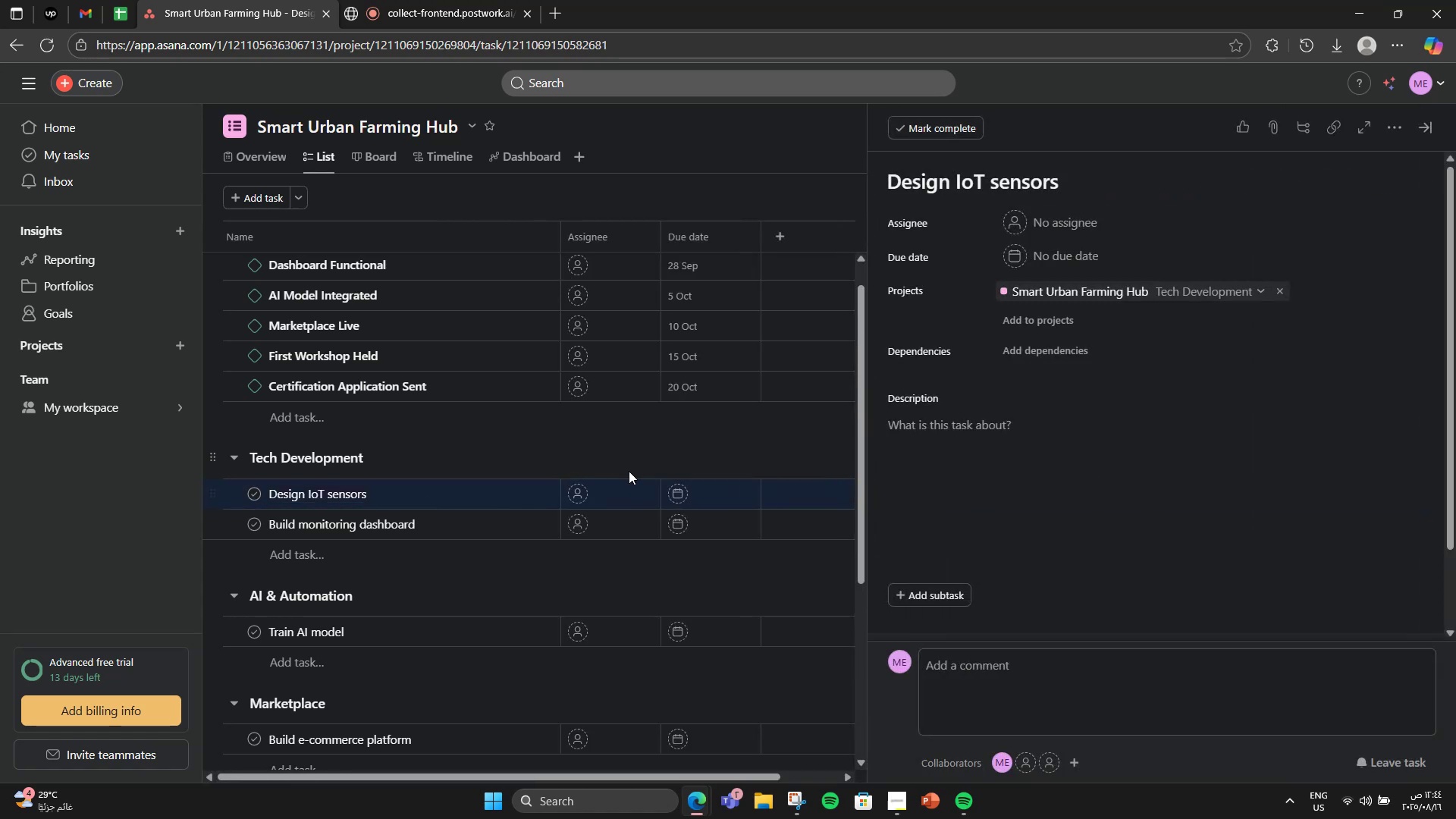 
left_click([1323, 513])
 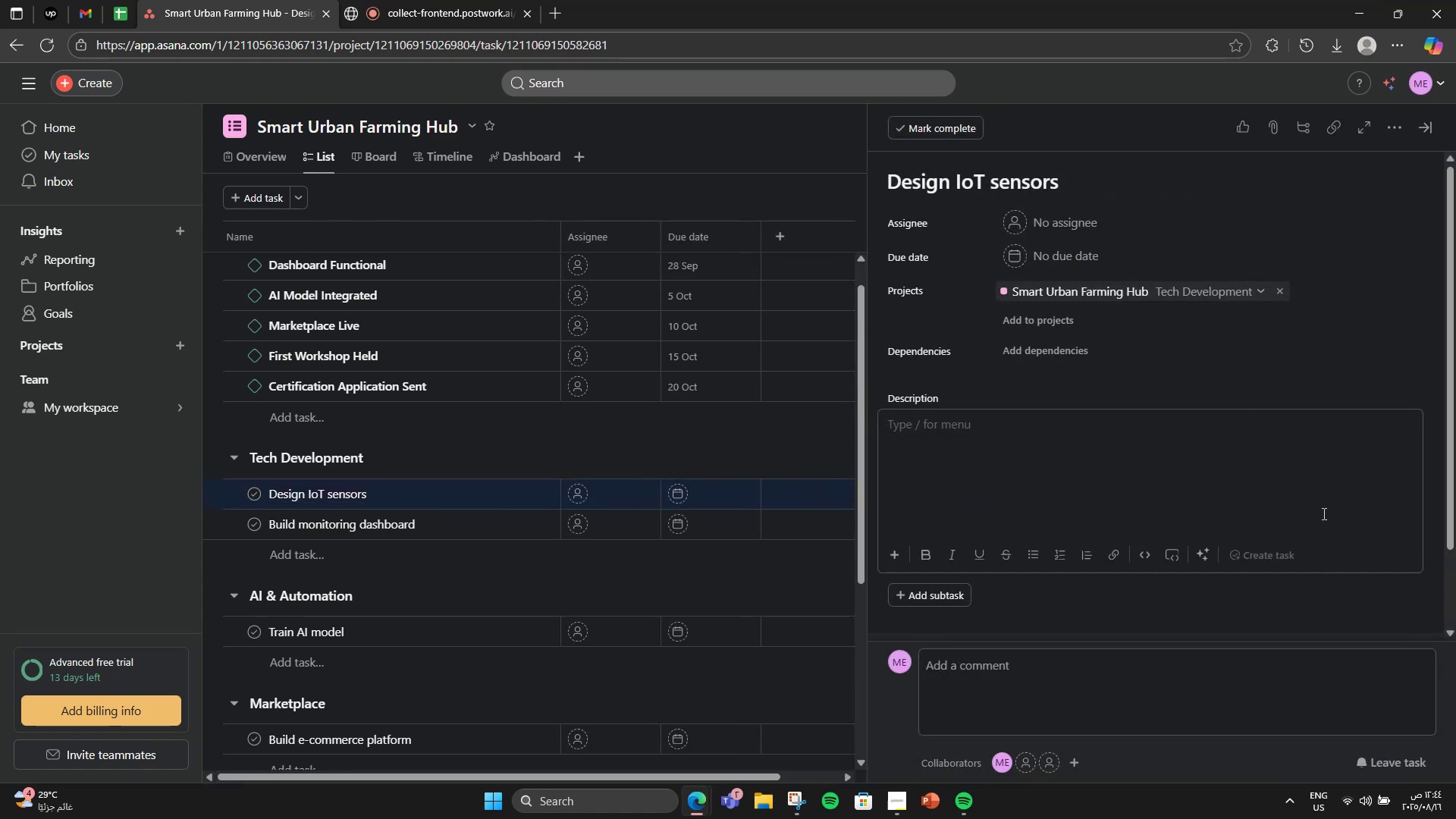 
type(Create hardware for monitoring environmental factors)
 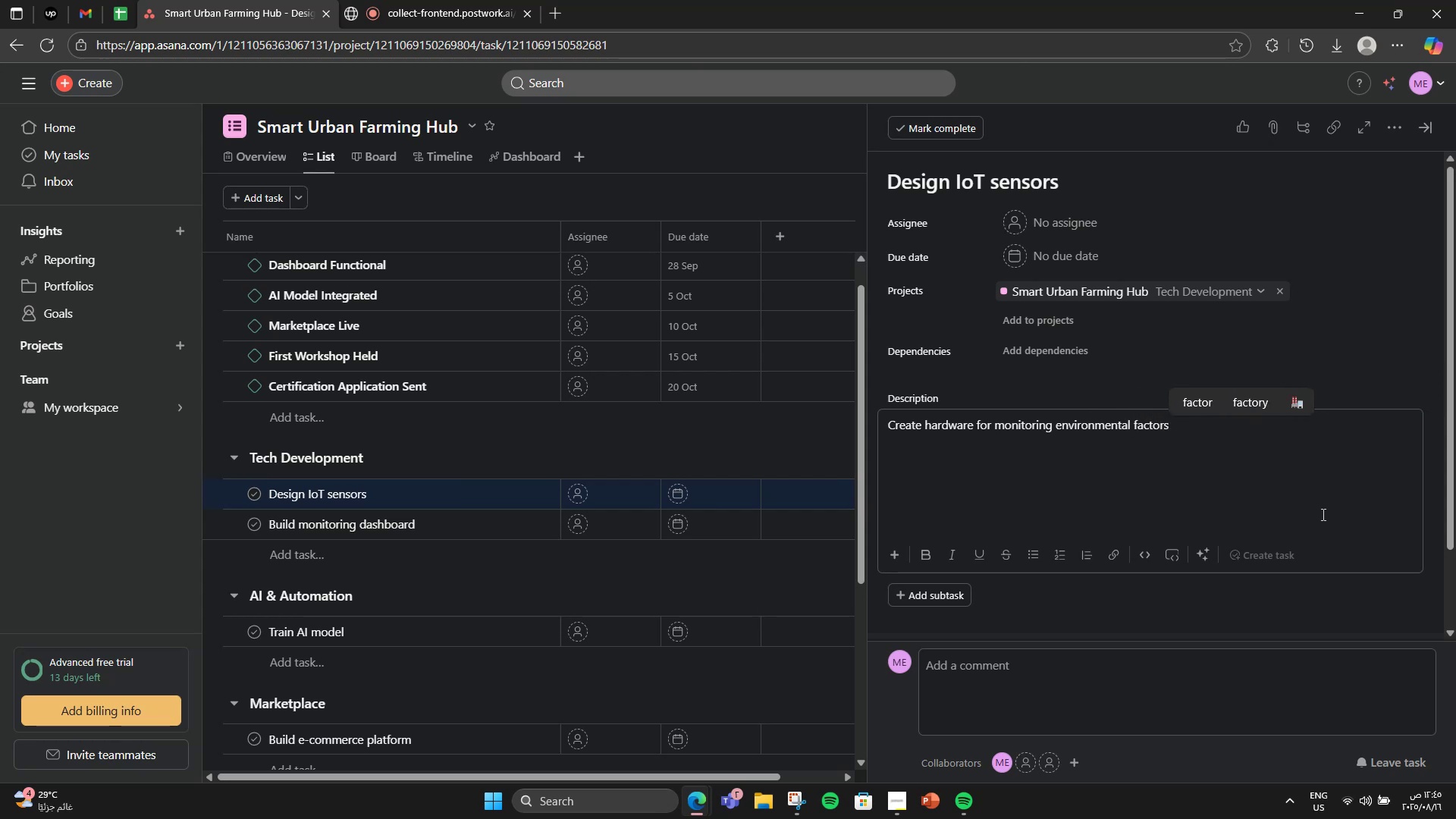 
key(Alt+AltRight)
 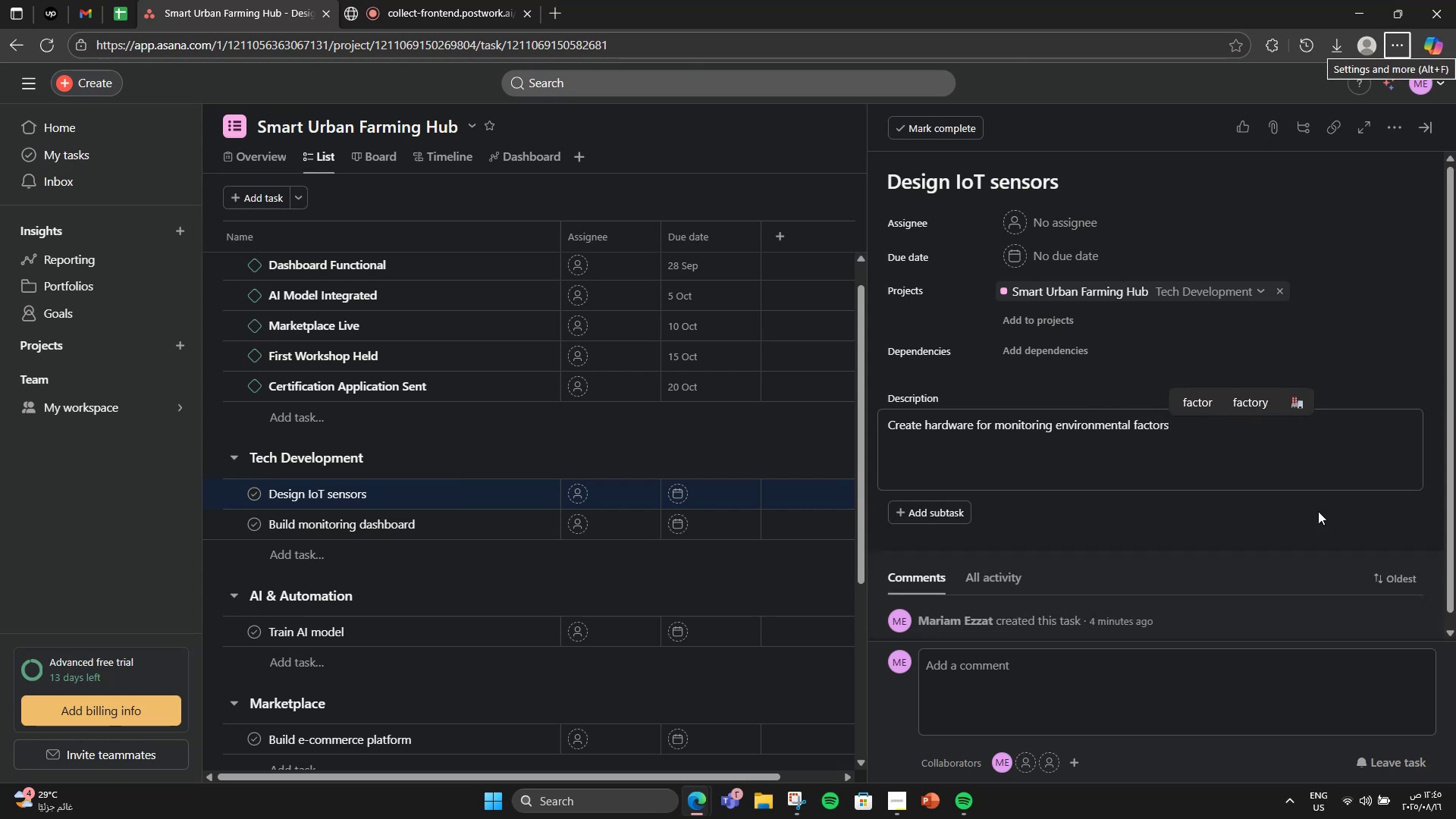 
left_click([1288, 453])
 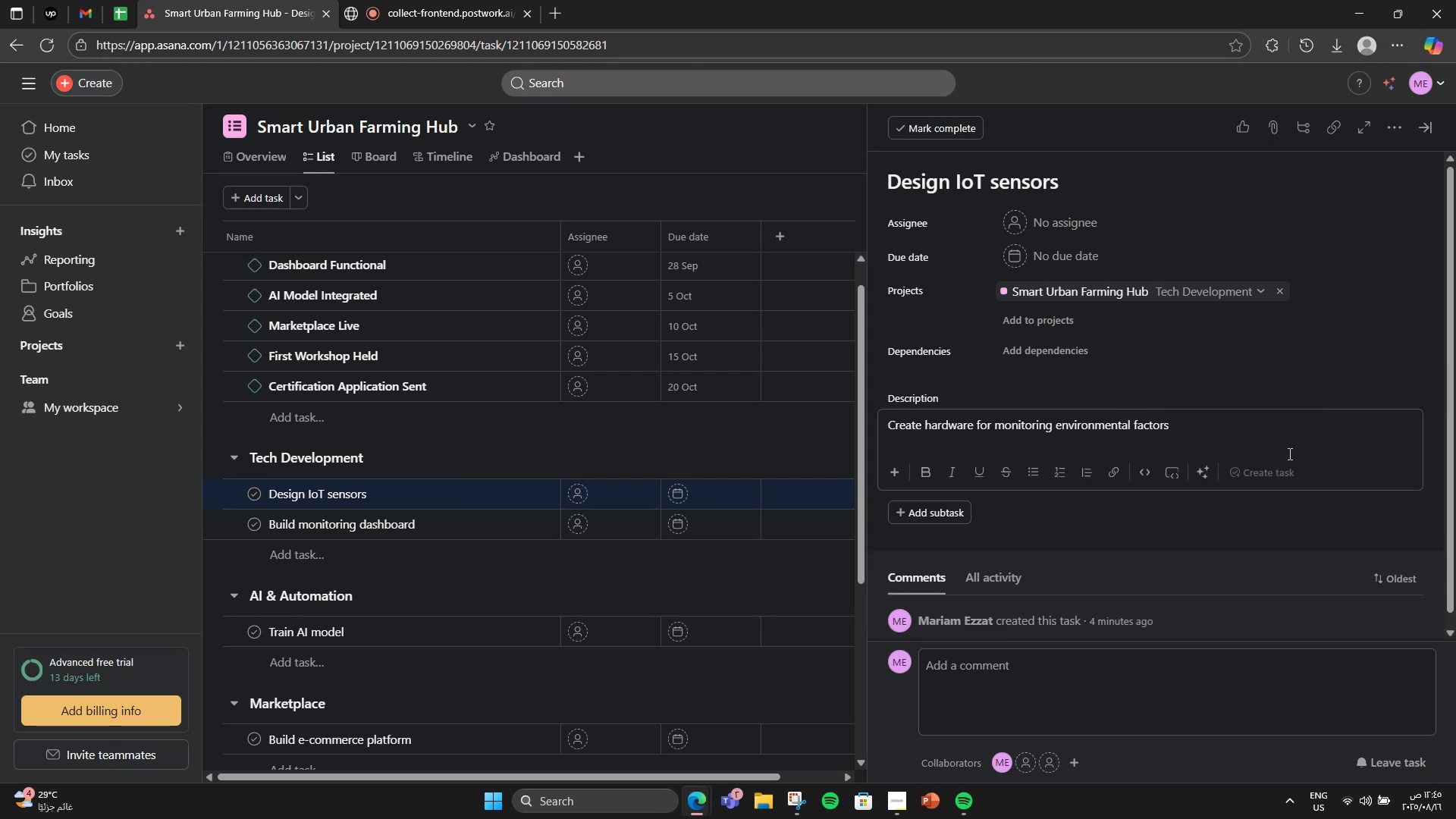 
key(Period)
 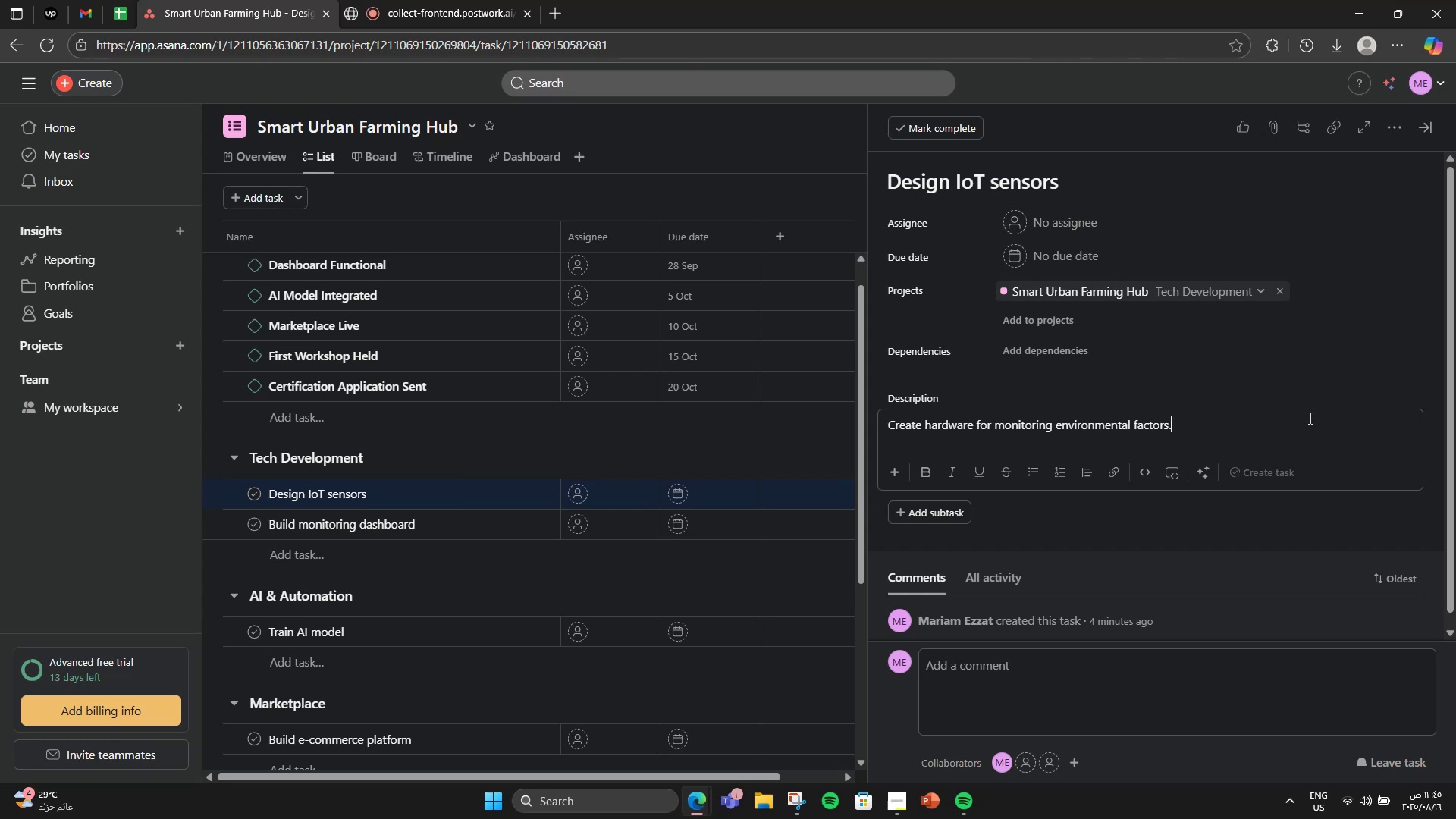 
wait(7.2)
 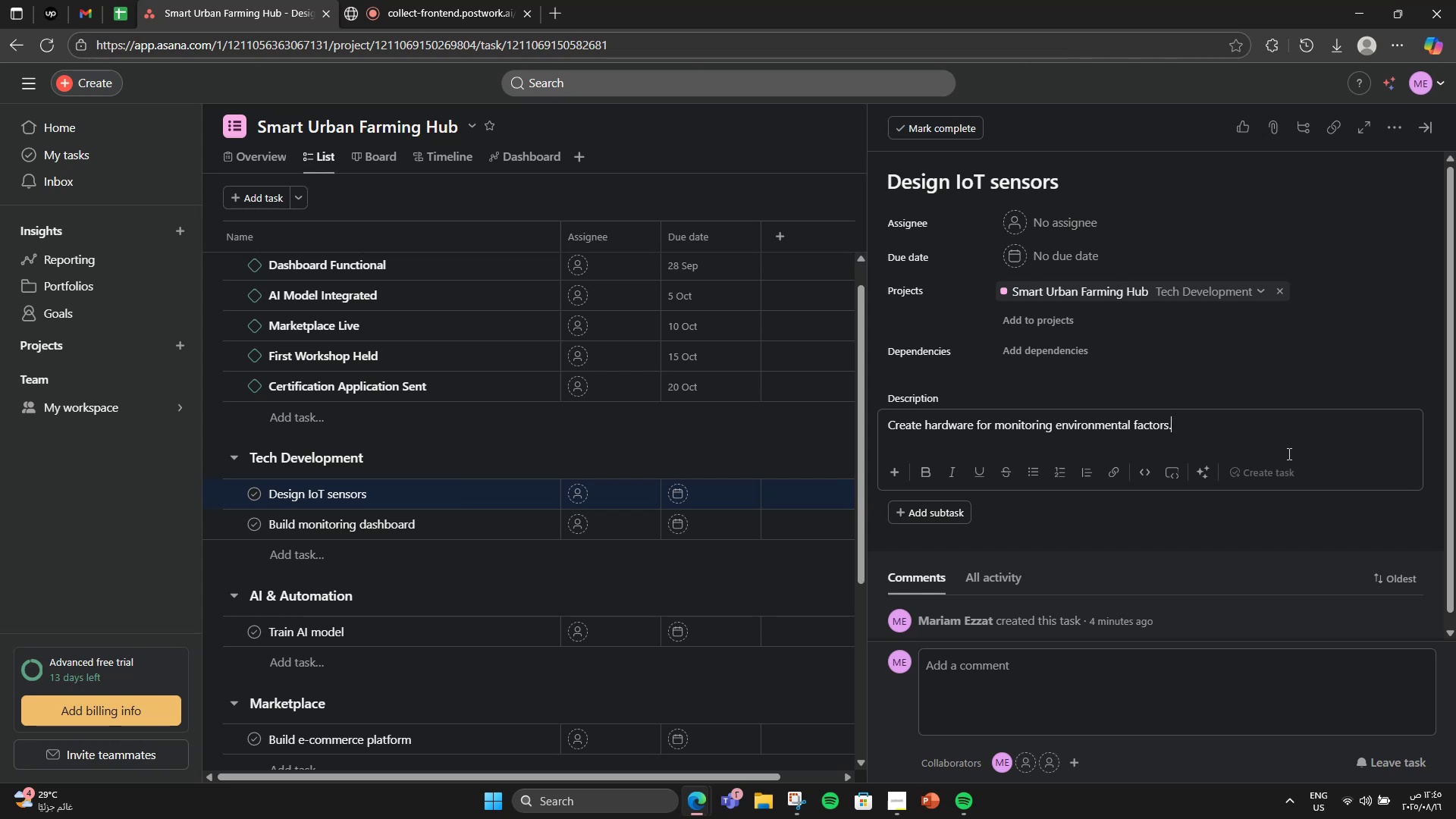 
mouse_move([910, 471])
 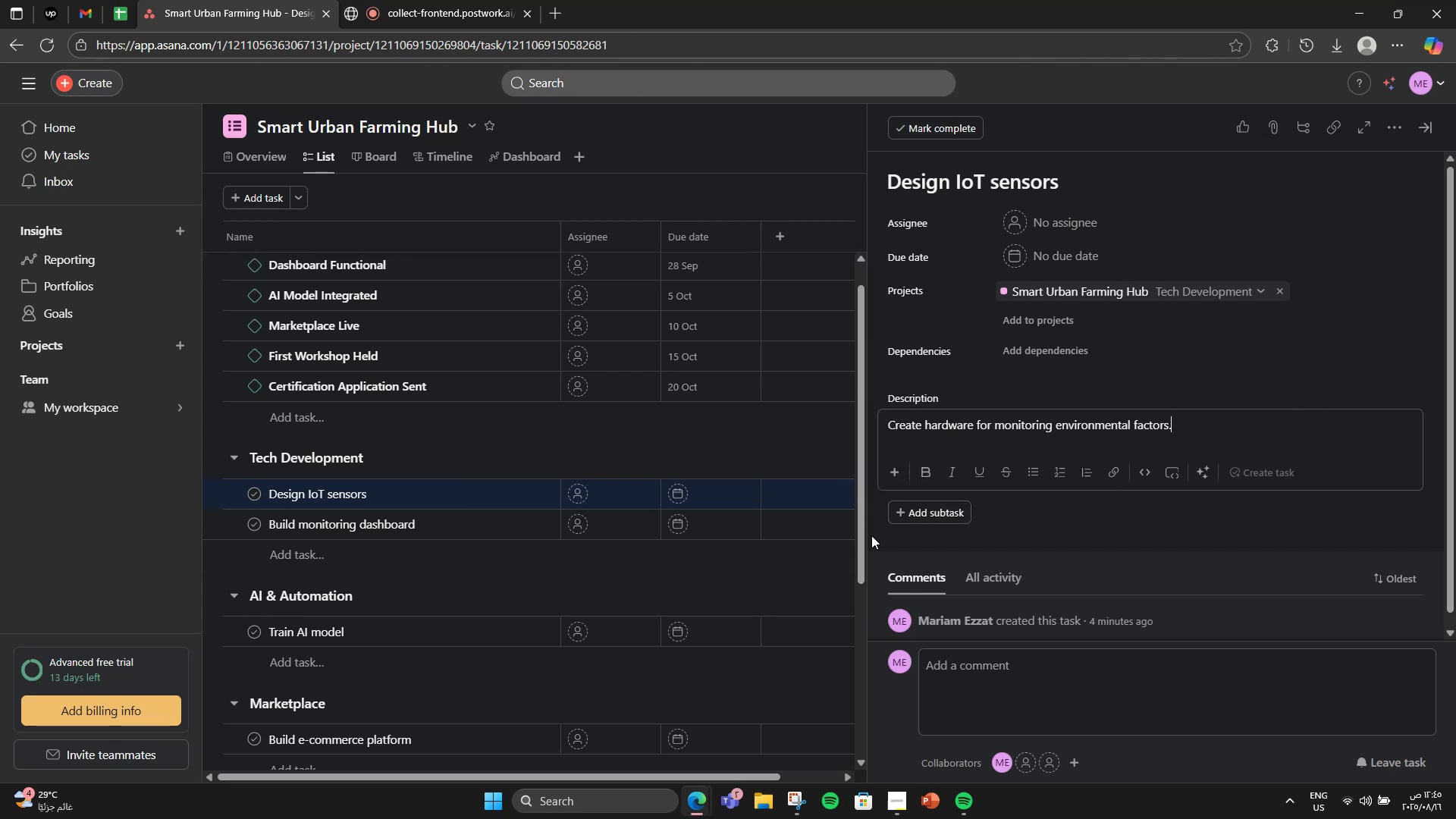 
left_click([918, 514])
 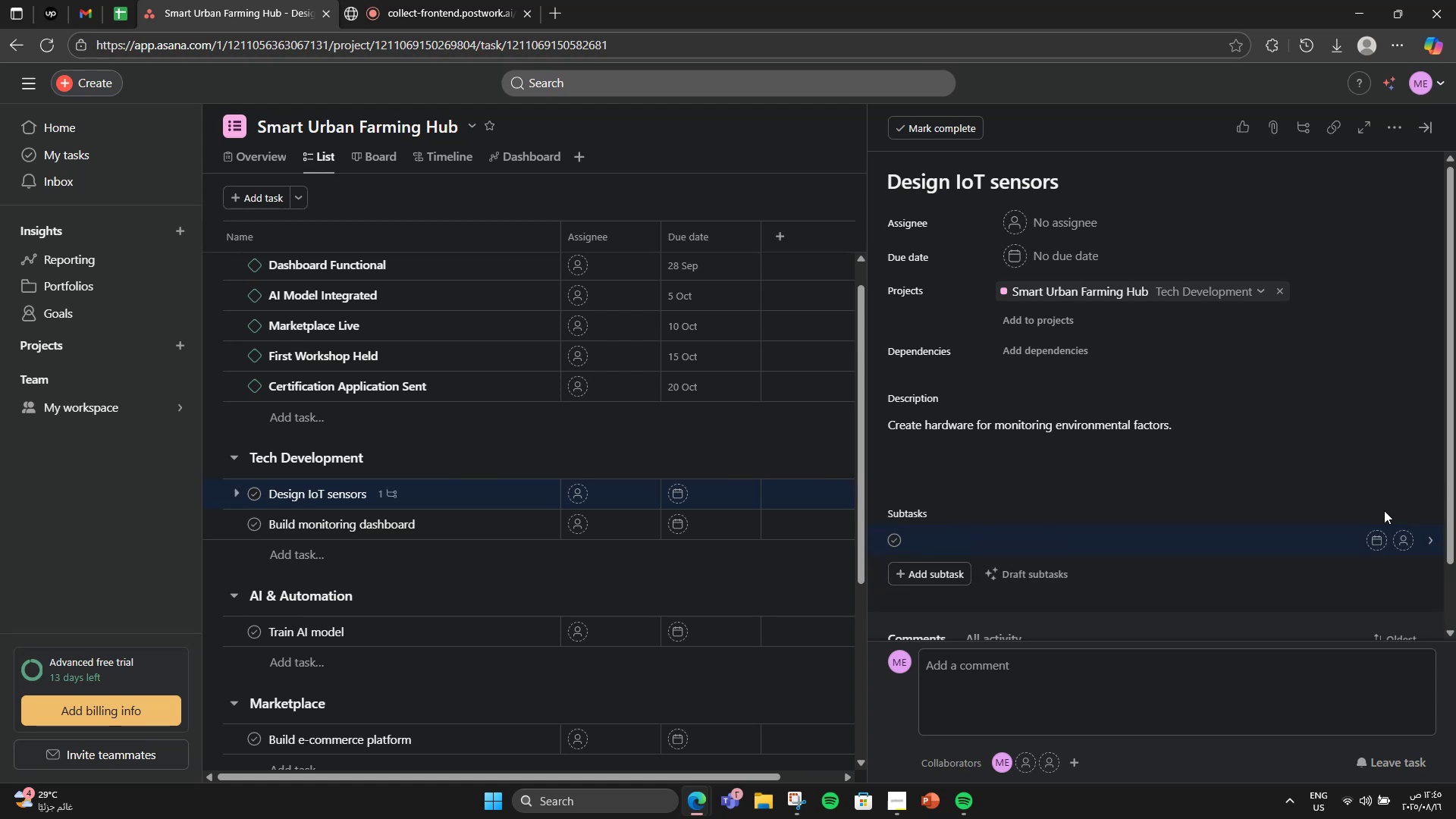 
type(Design )
key(Backspace)
type(Draft design')
key(Backspace)
 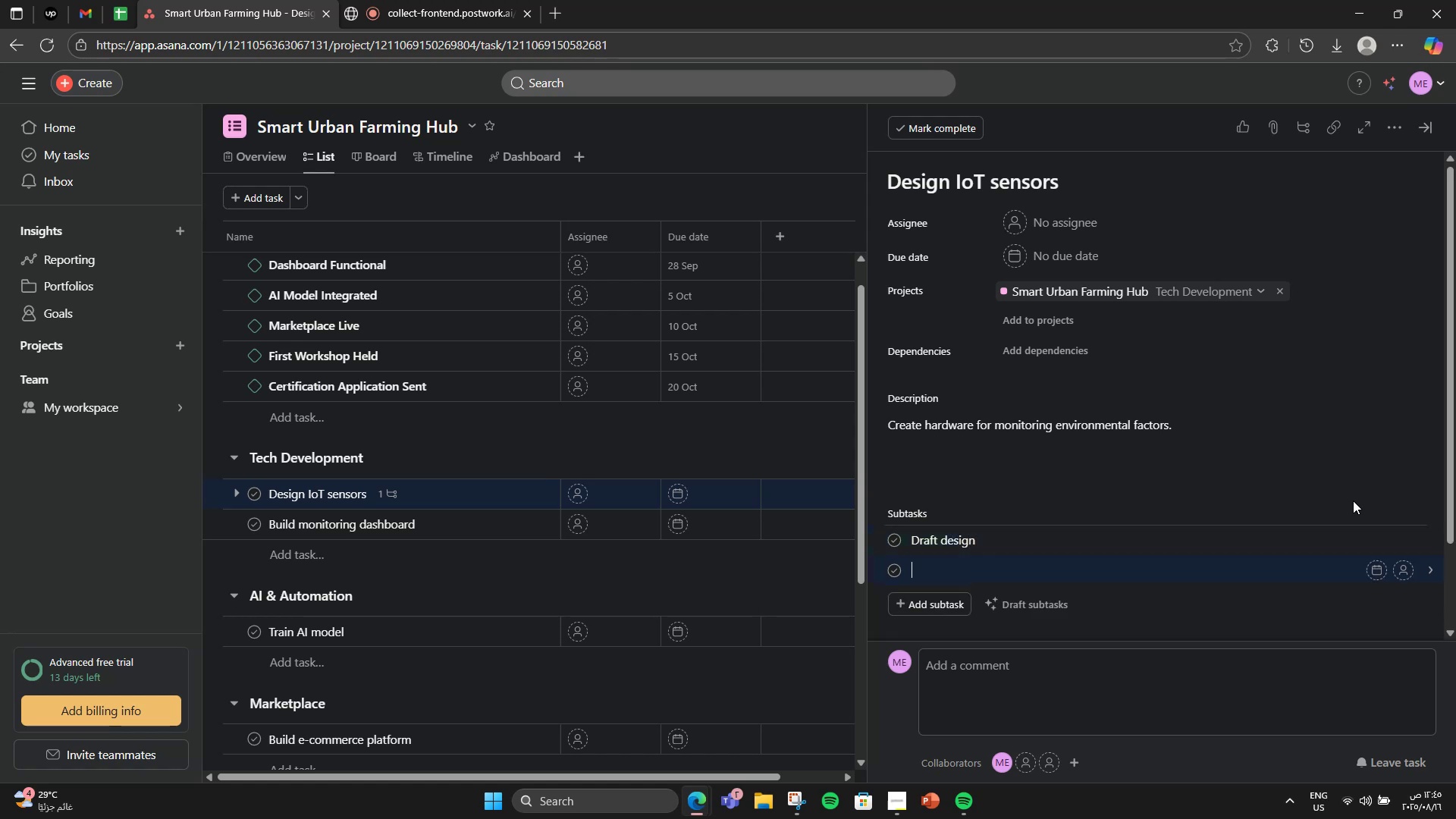 
key(Enter)
 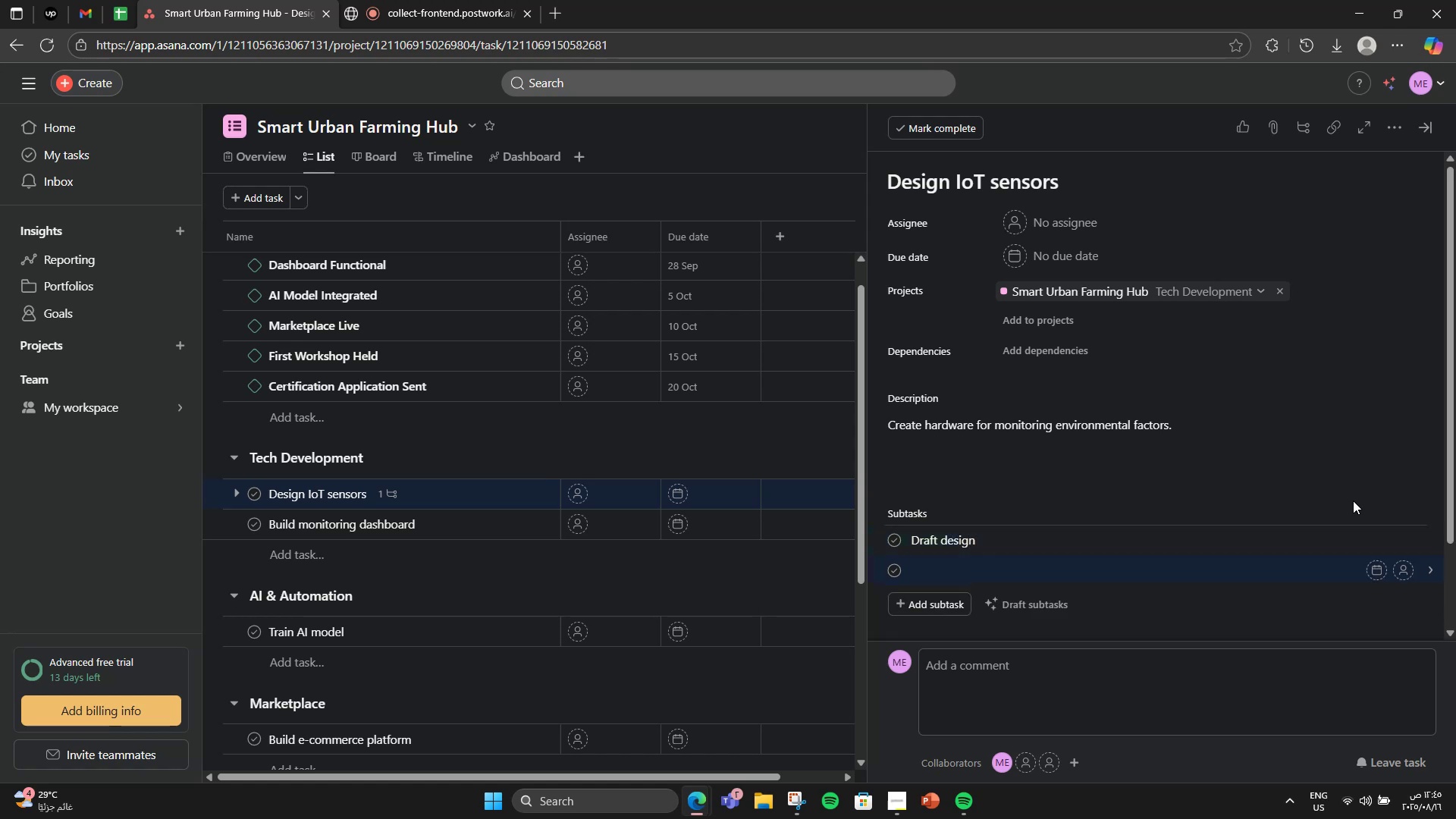 
type(Source components)
 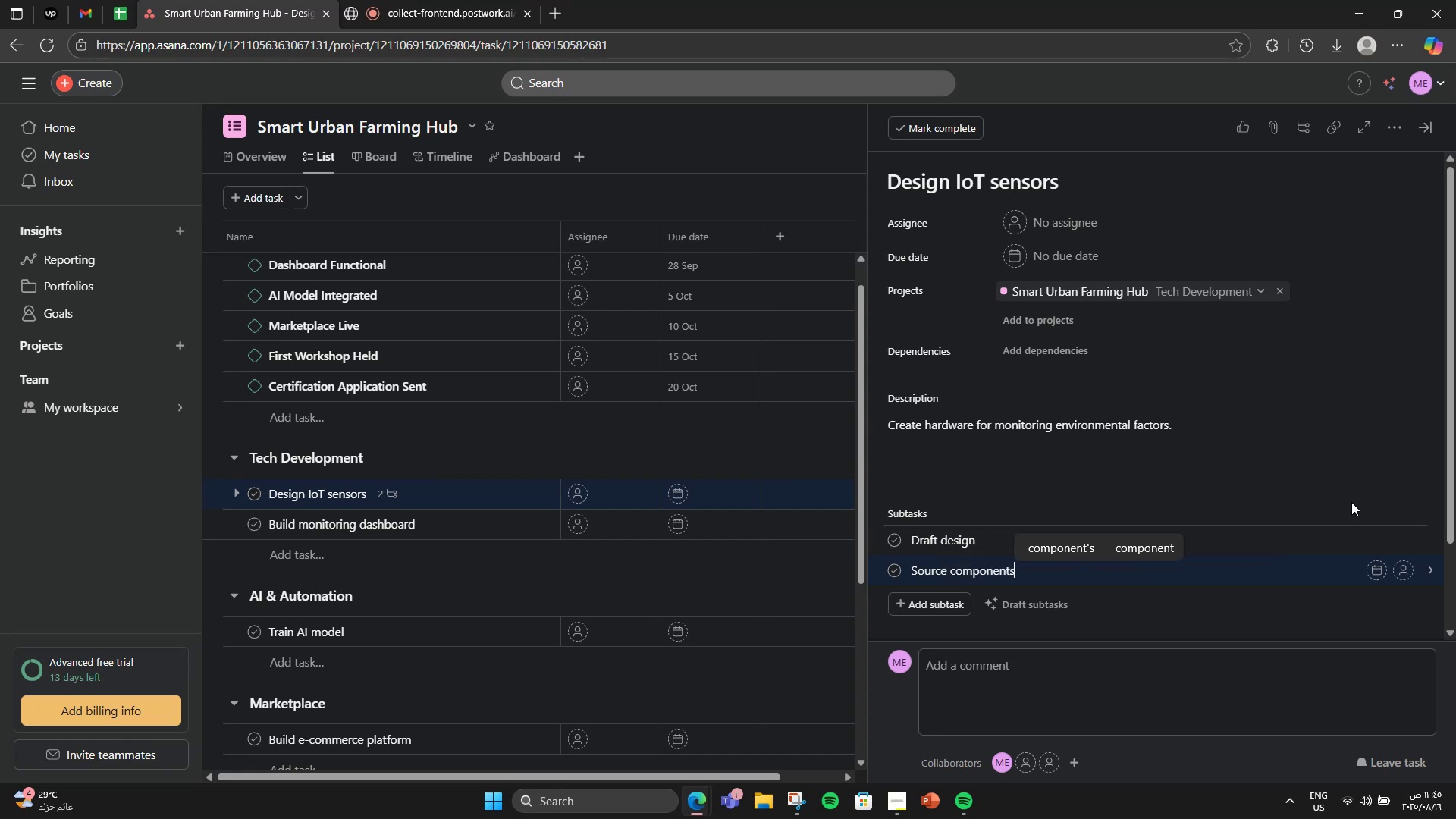 
key(Enter)
 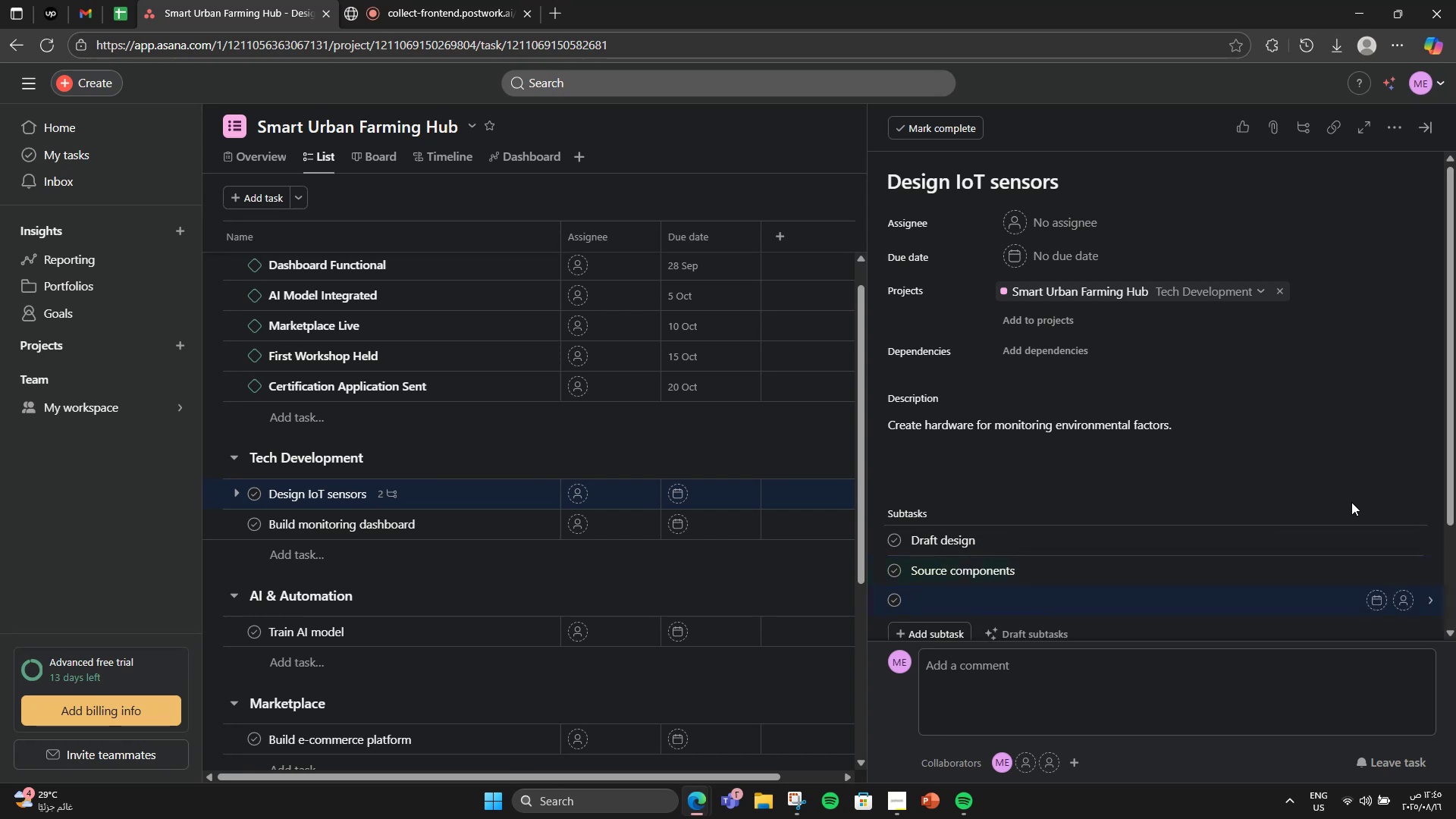 
type(Prototype assembly)
 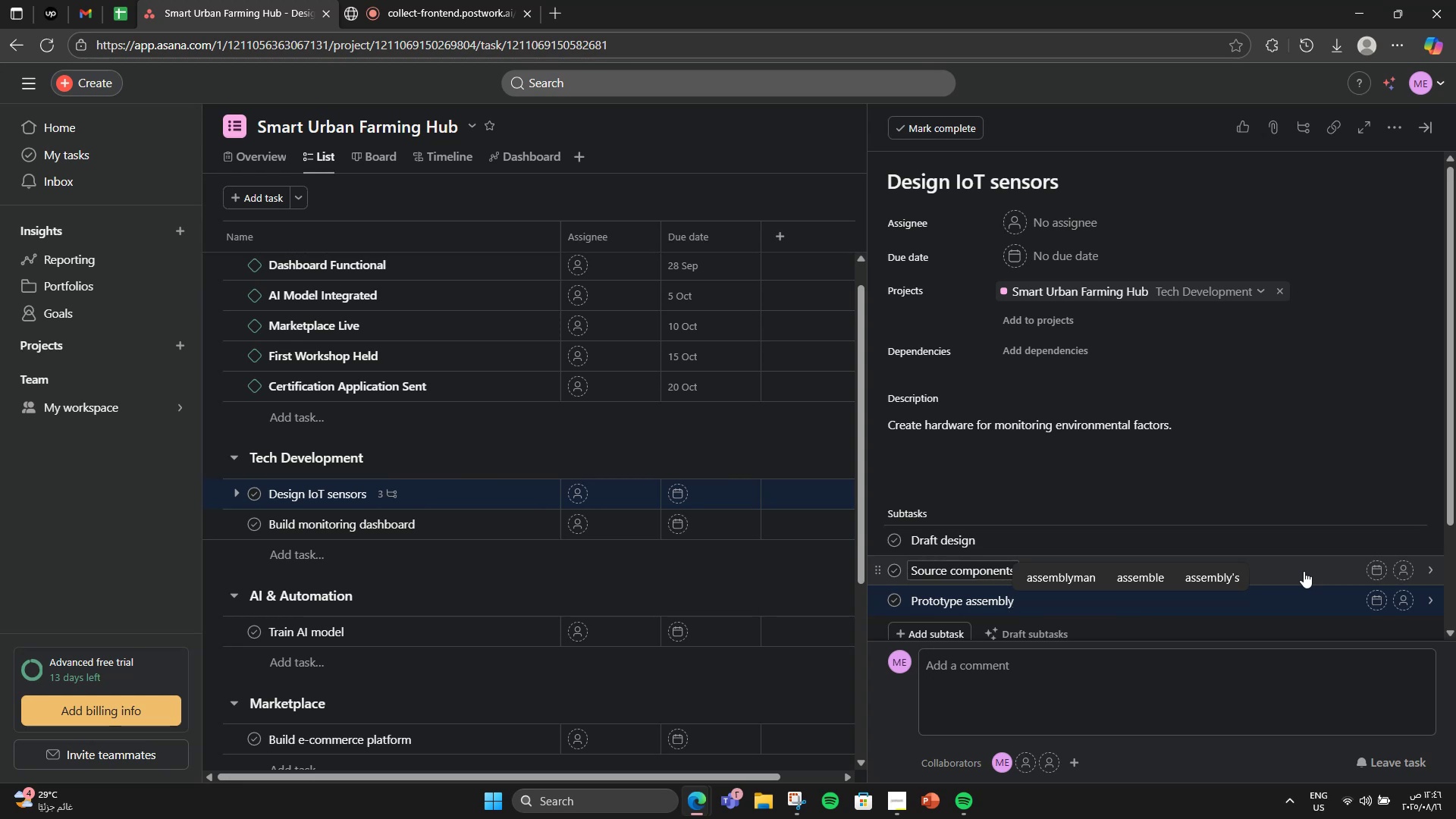 
wait(7.9)
 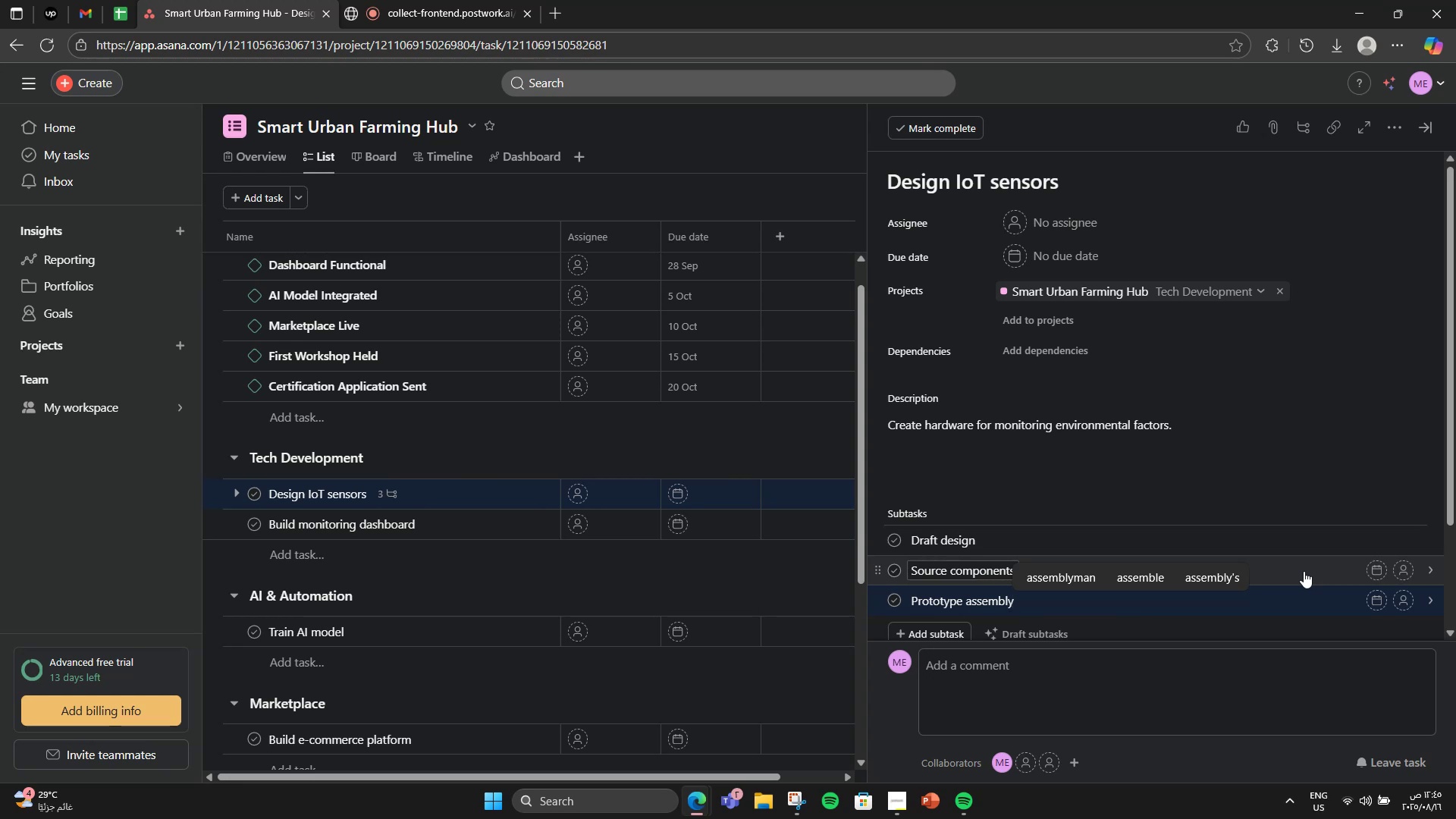 
left_click([479, 533])
 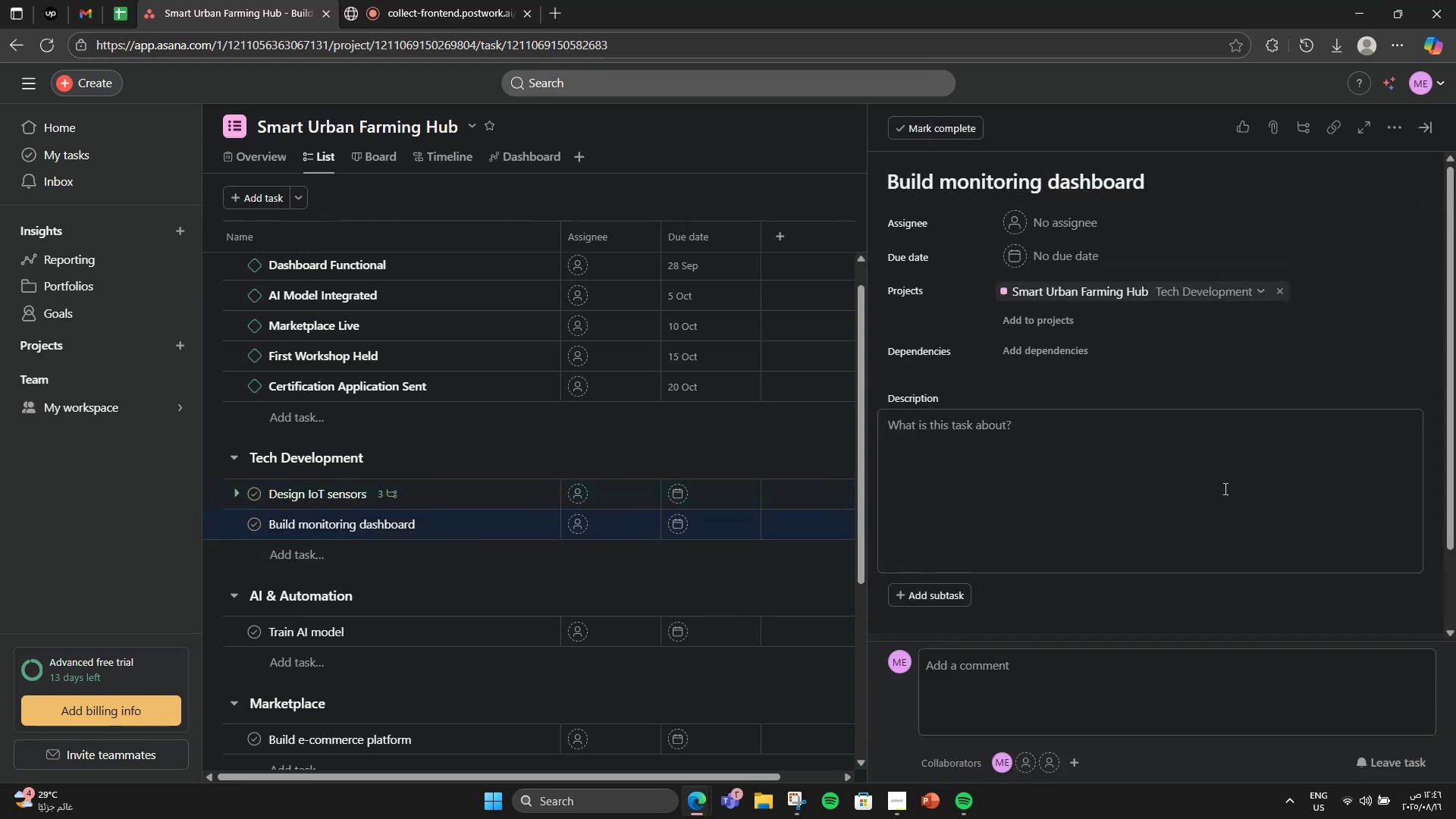 
left_click([1194, 496])
 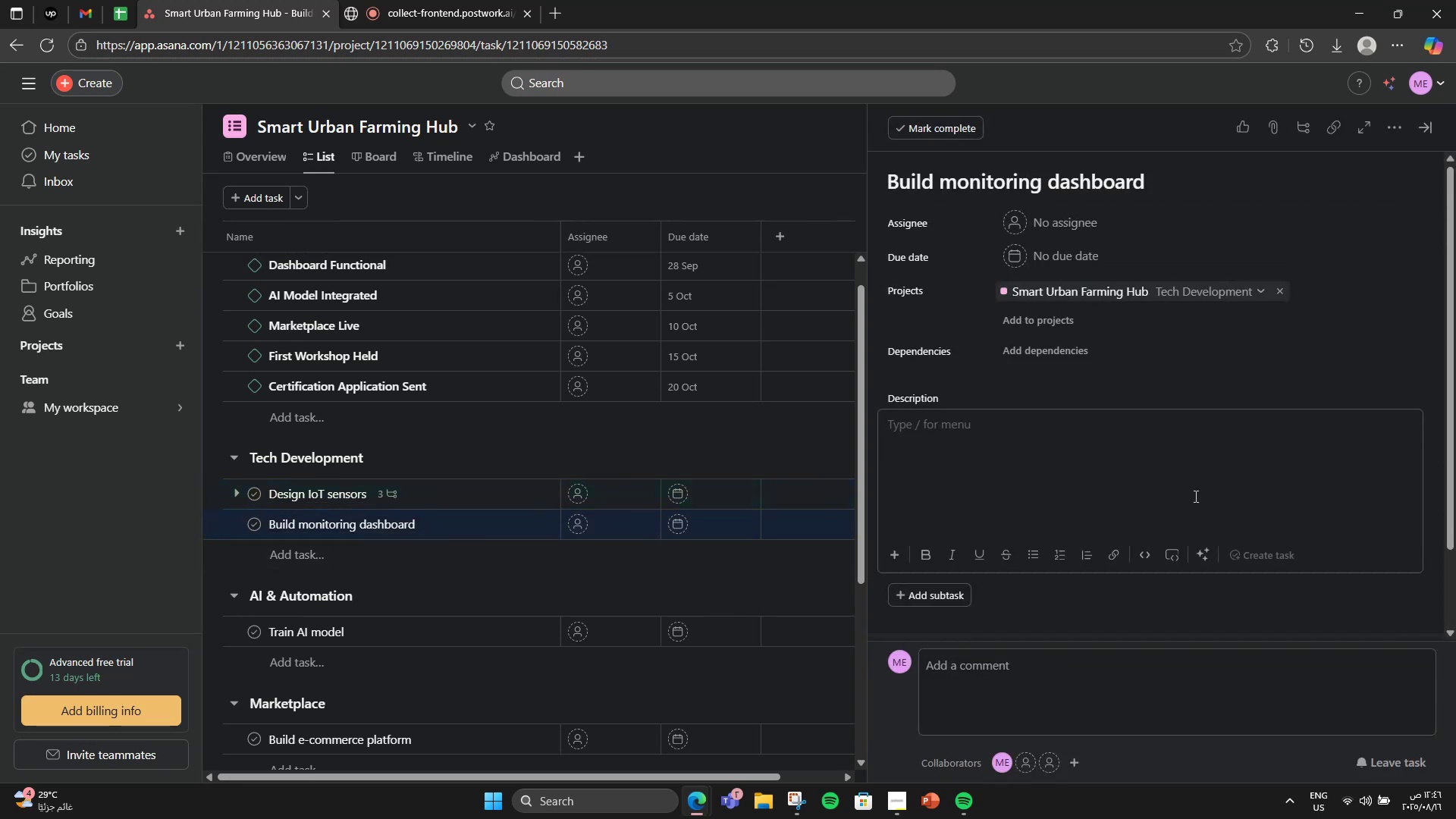 
type(Develop a dashboard to view sensor data in real timw)
key(Backspace)
type(e)
 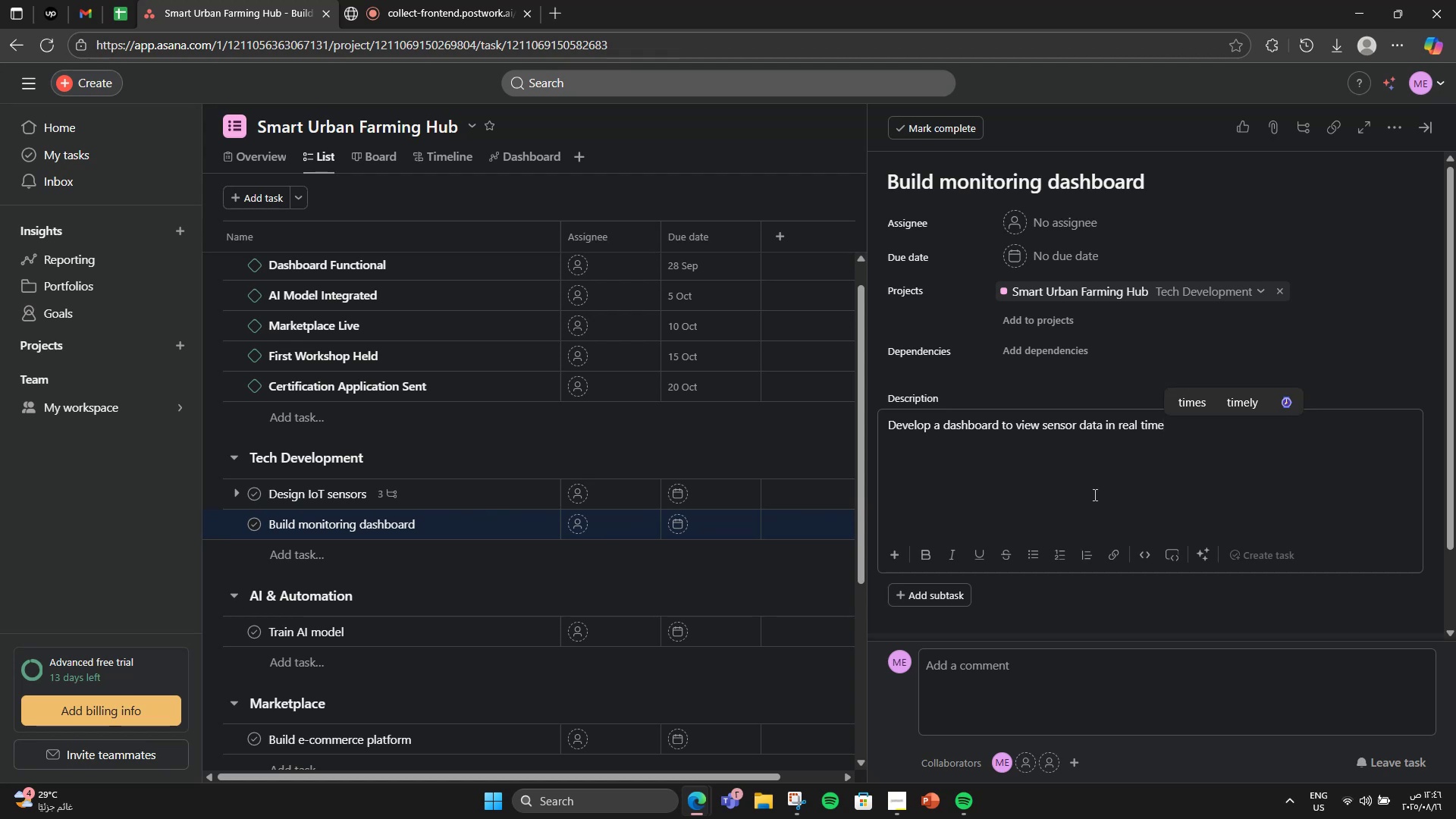 
wait(11.17)
 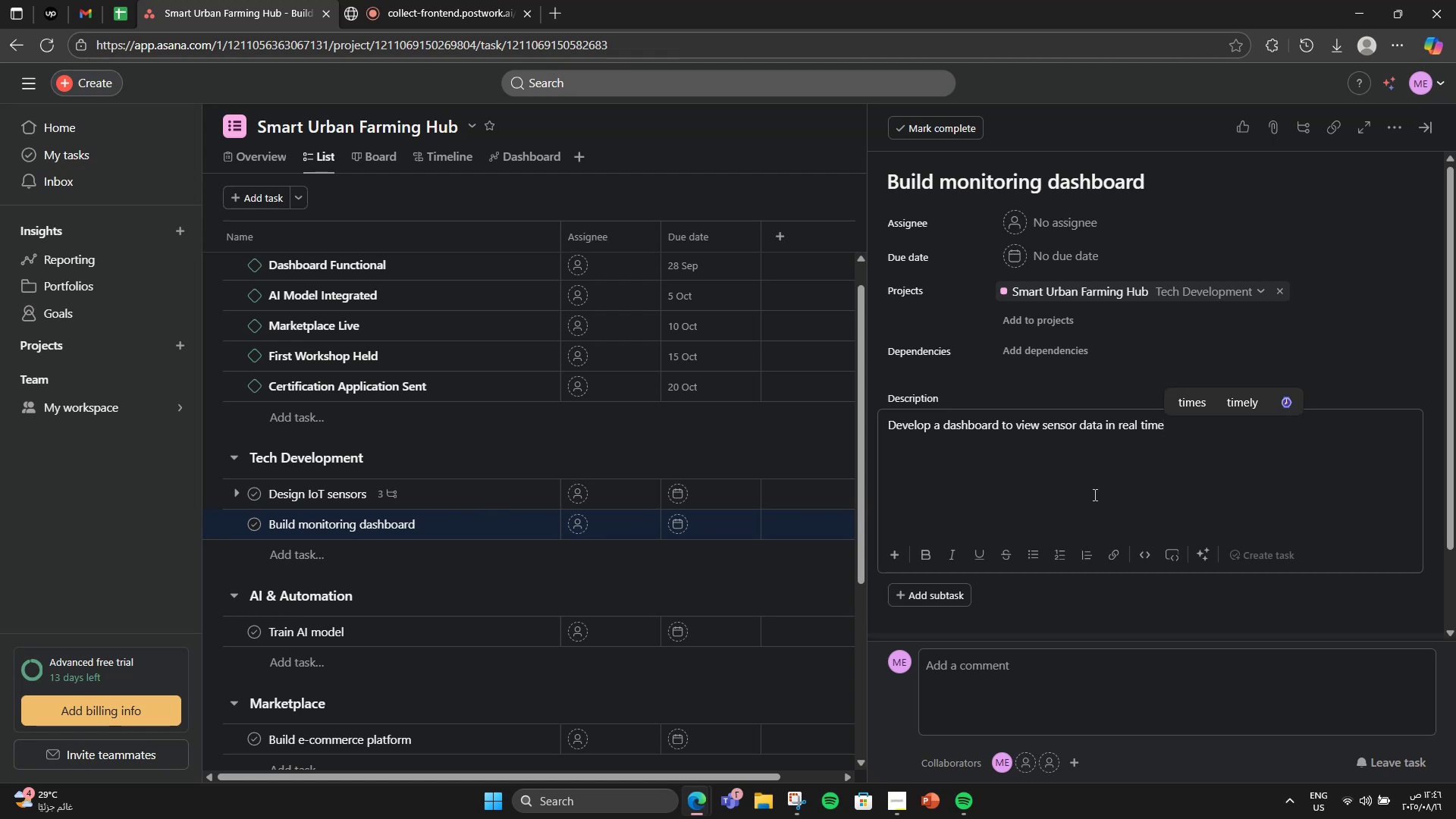 
left_click([1415, 233])
 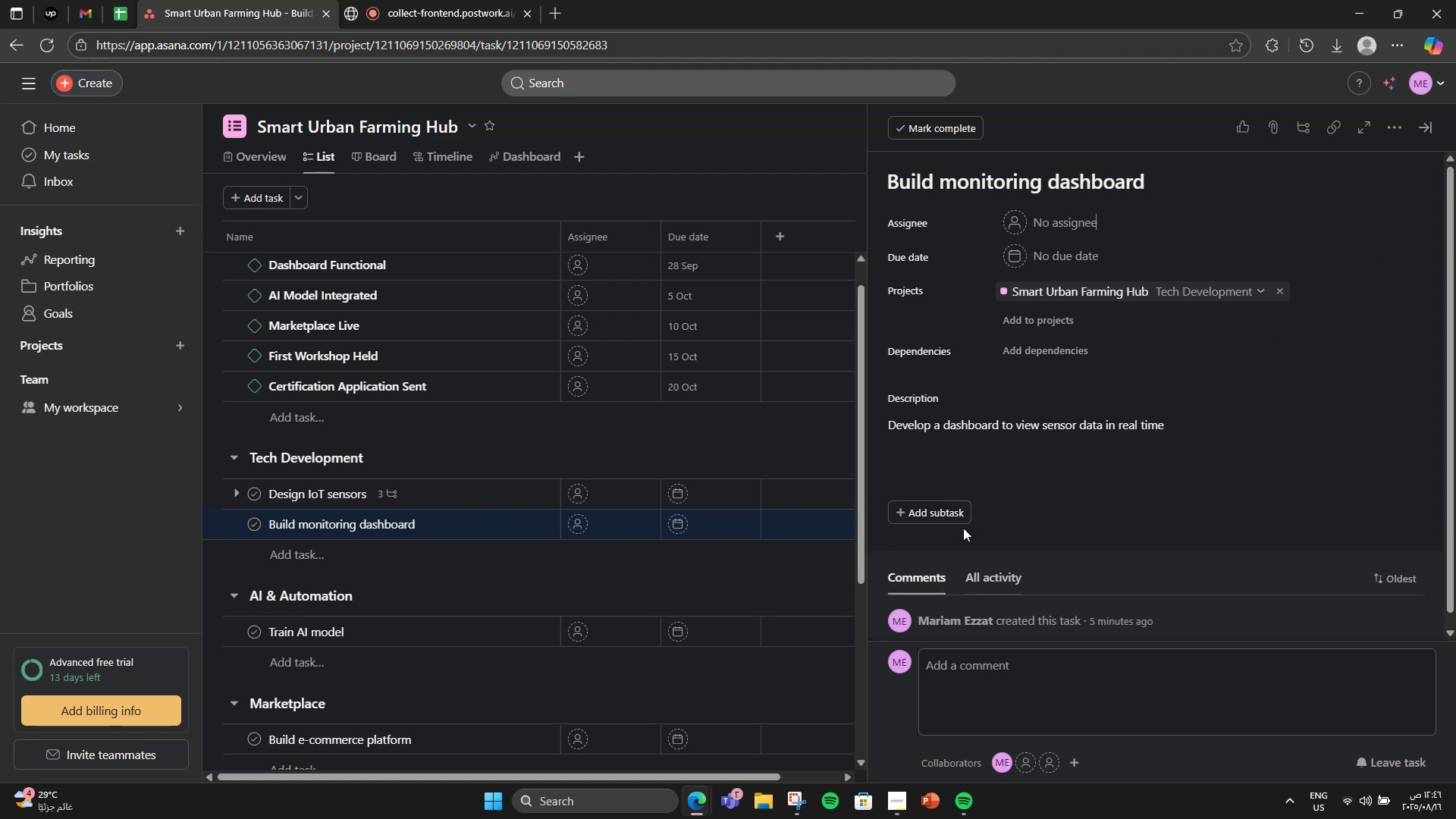 
left_click([945, 513])
 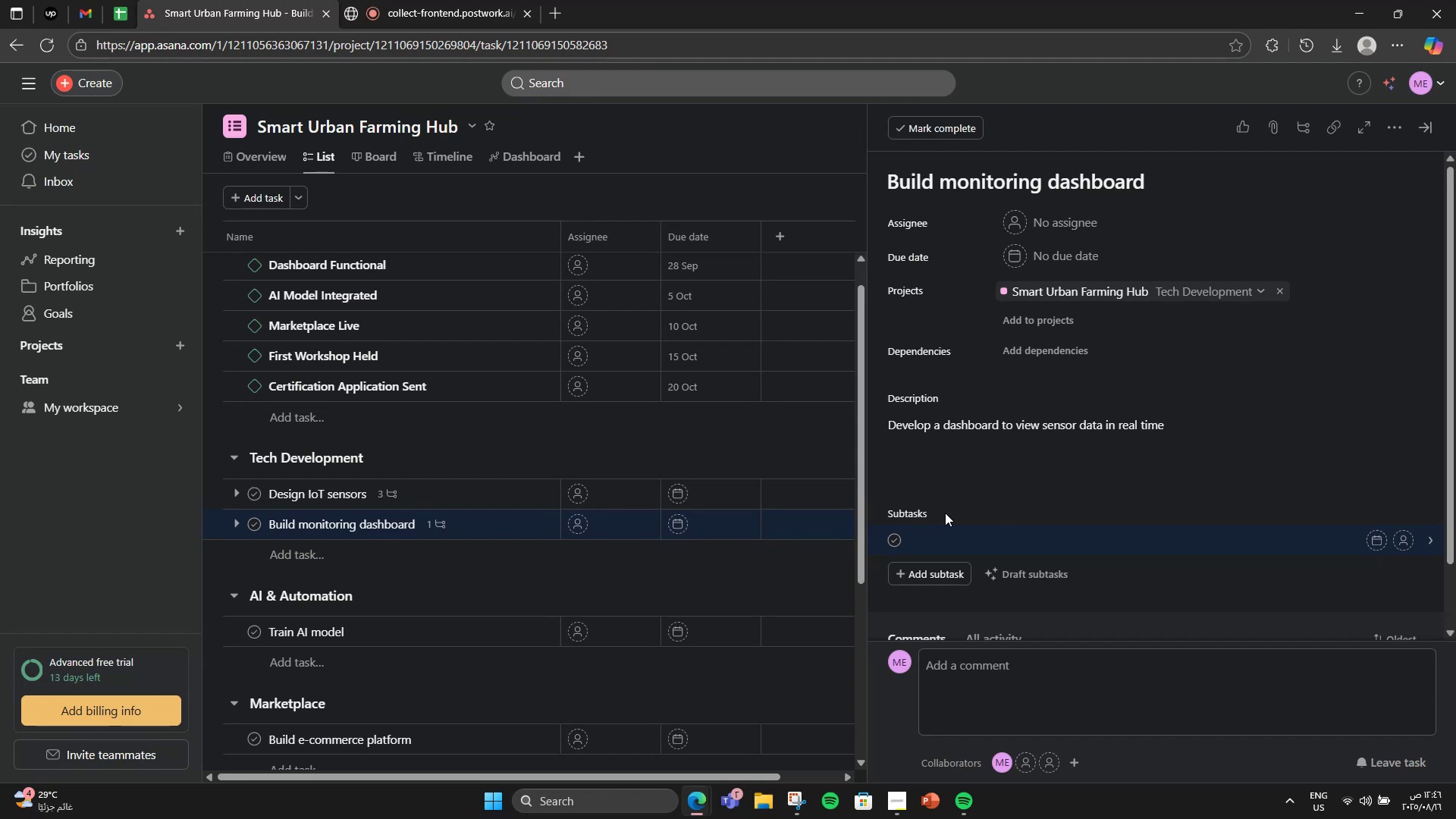 
wait(10.05)
 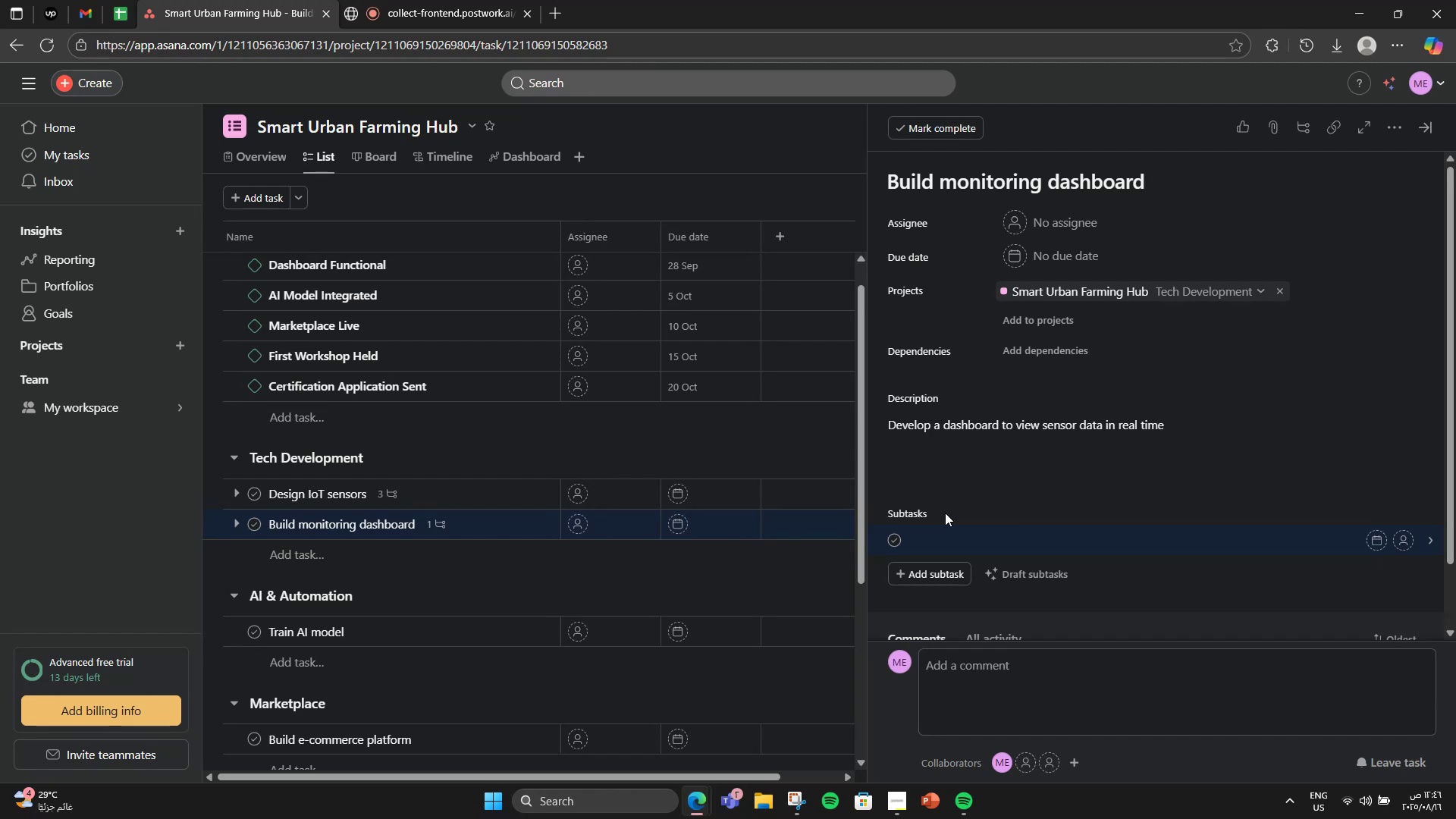 
type(UI design Database connection)
 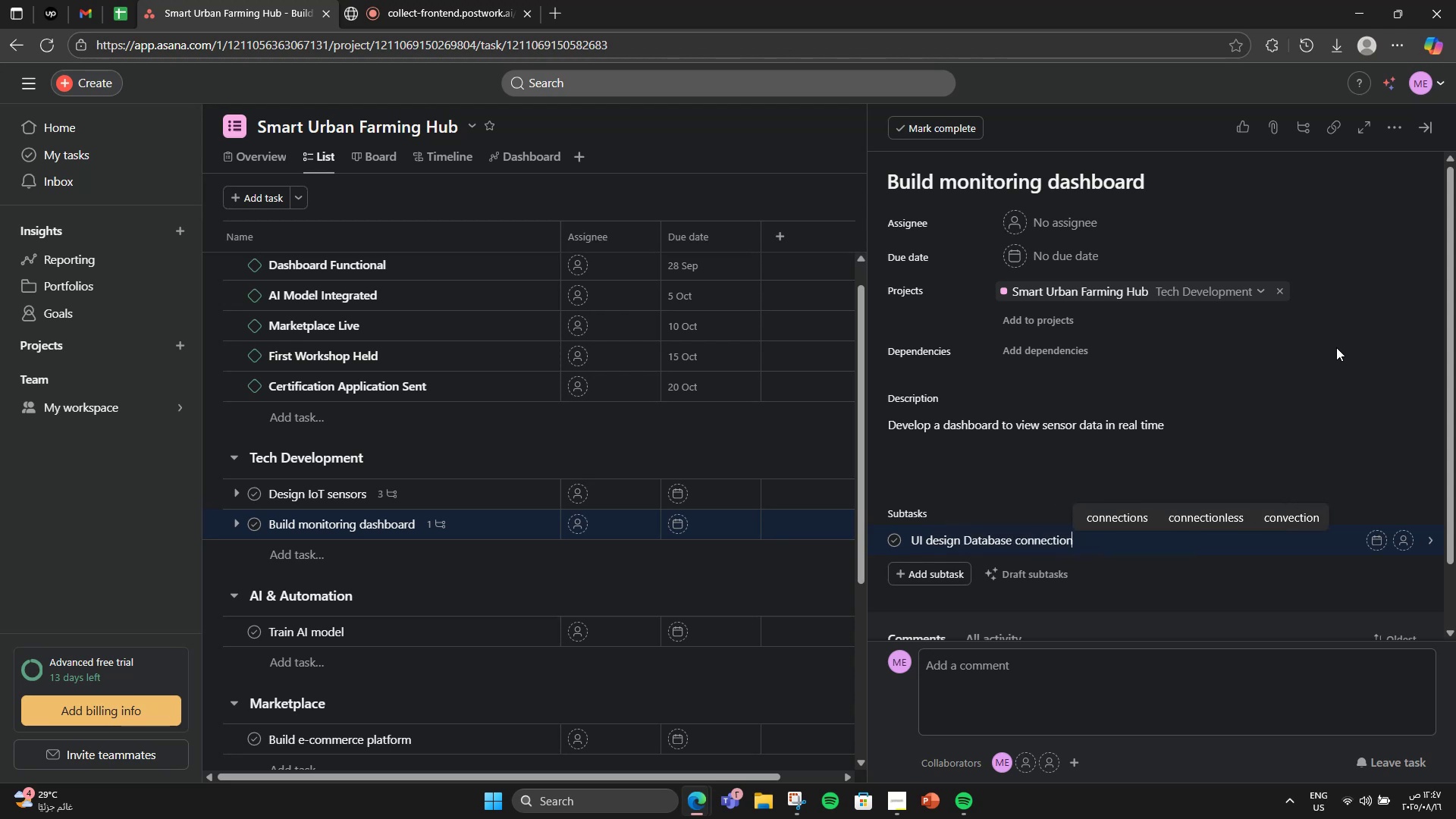 
hold_key(key=Backspace, duration=1.04)
 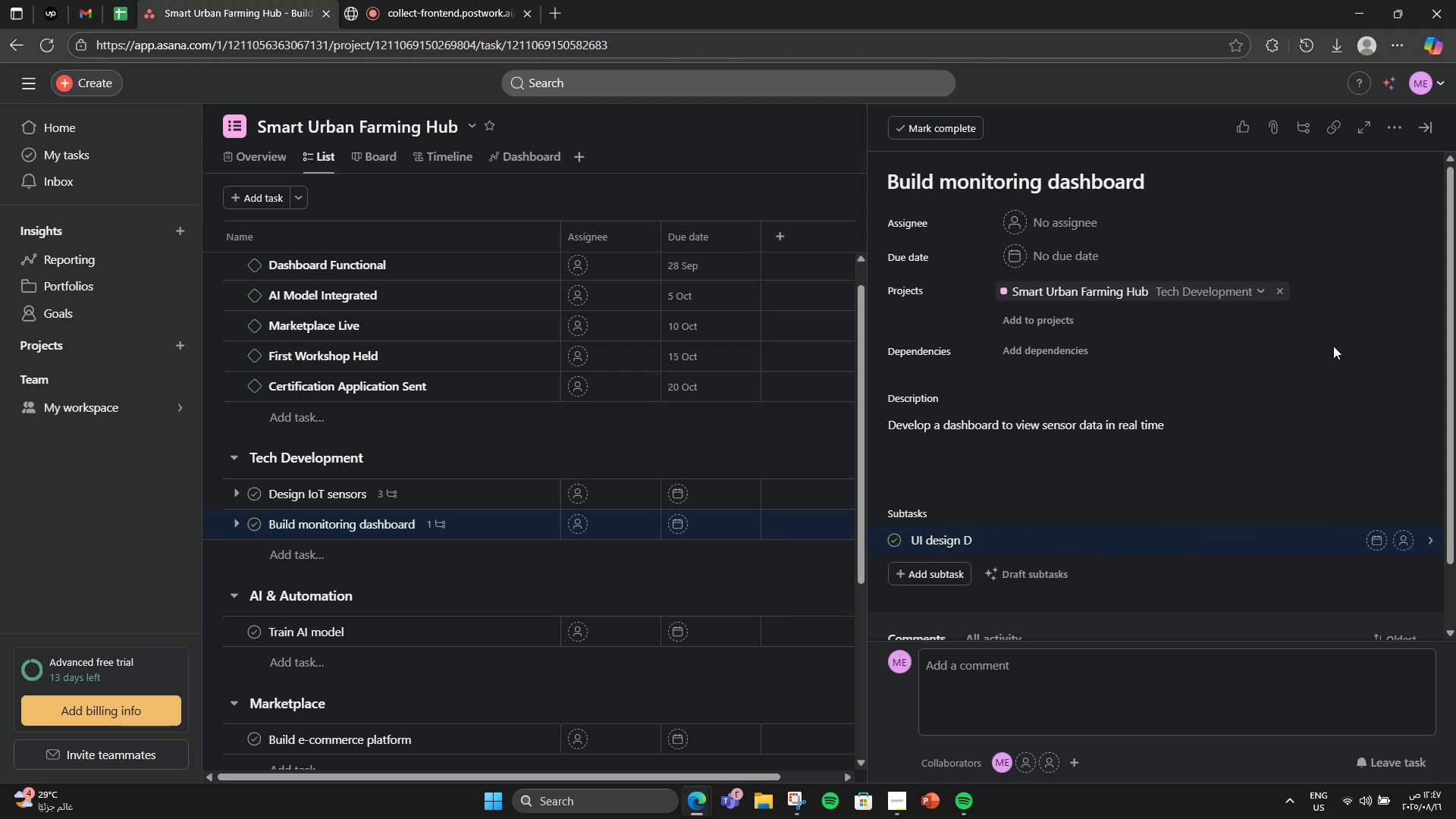 
key(Backspace)
 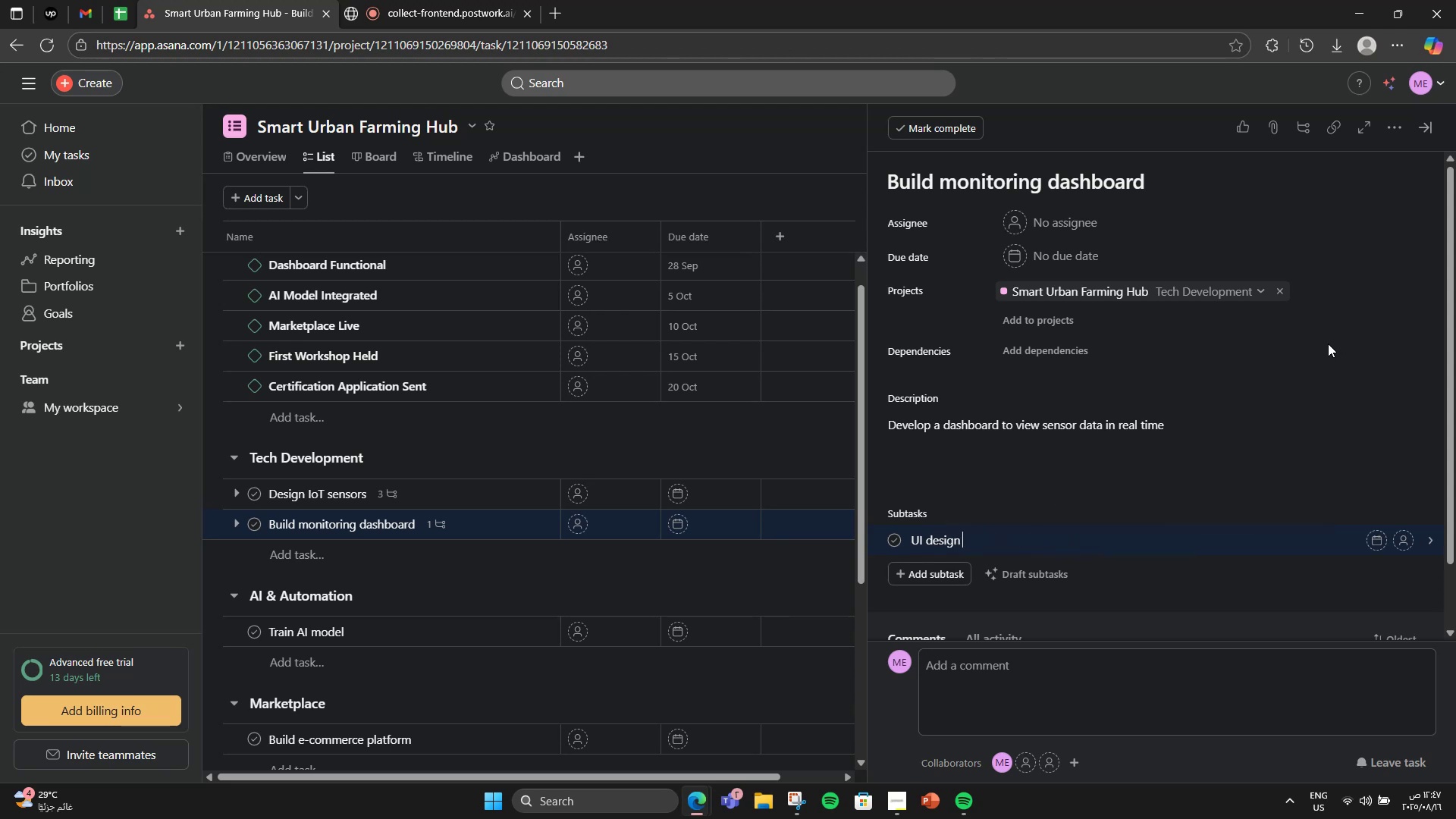 
key(Backspace)
 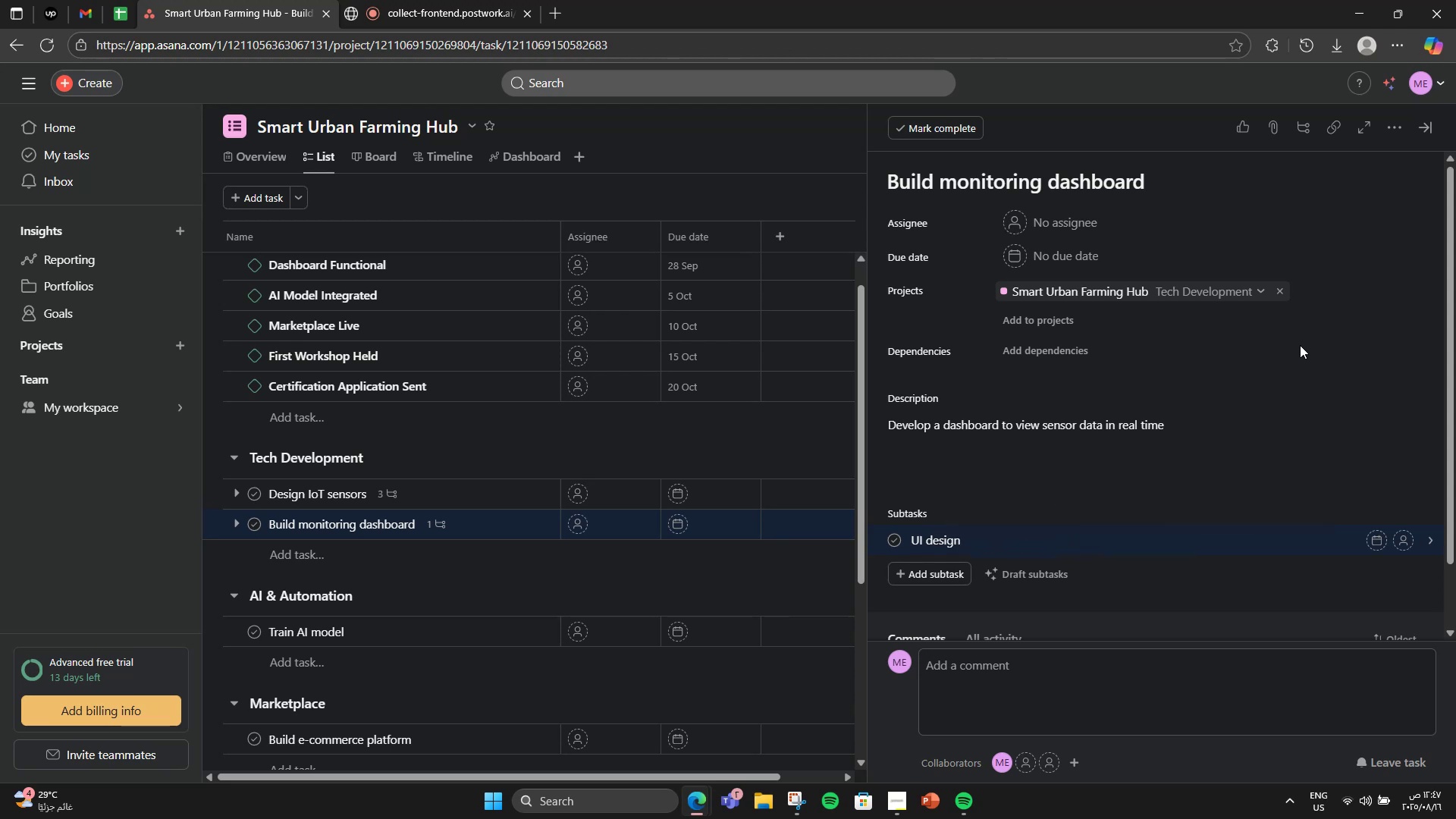 
key(Enter)
 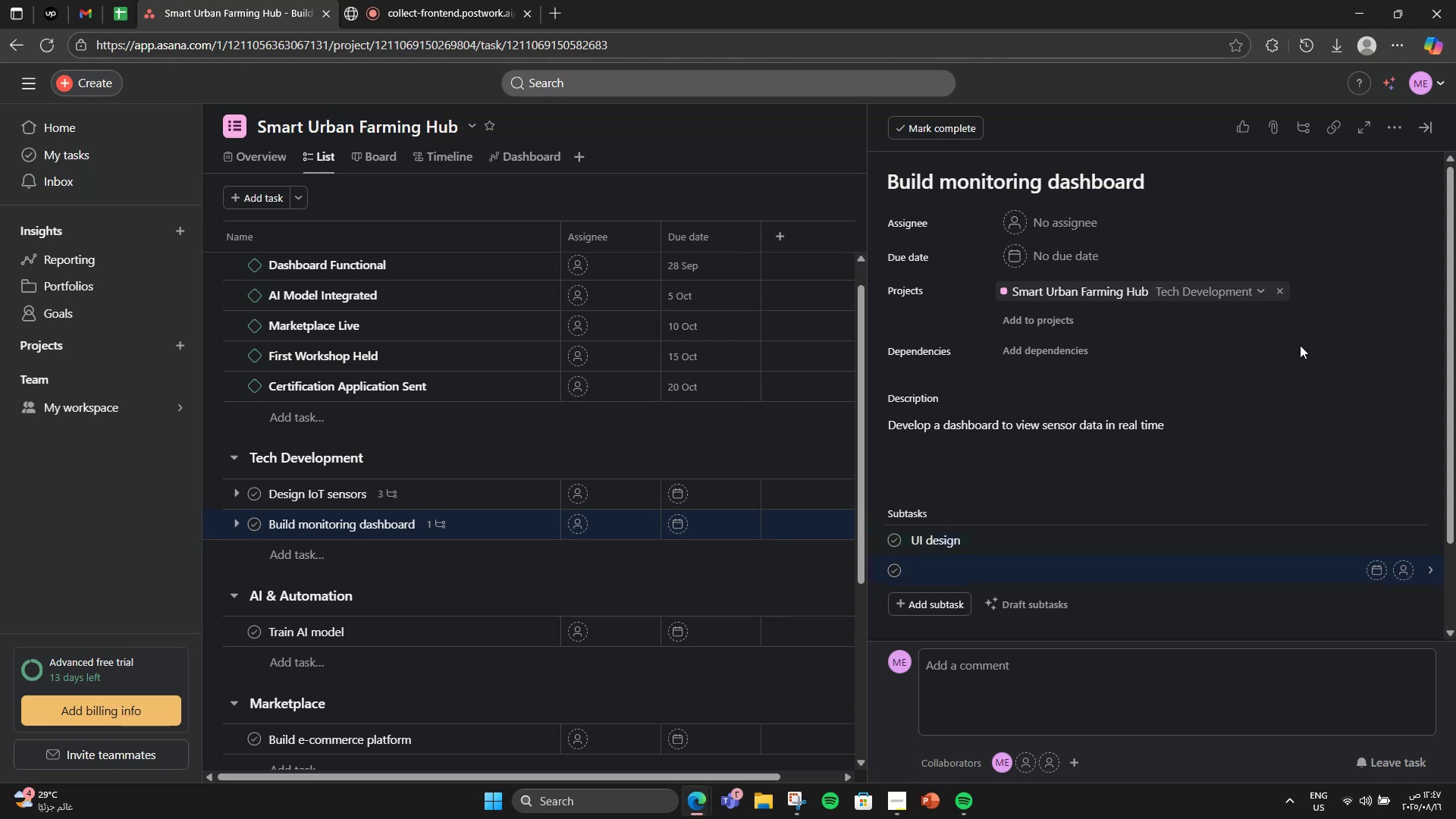 
type(Database connection)
 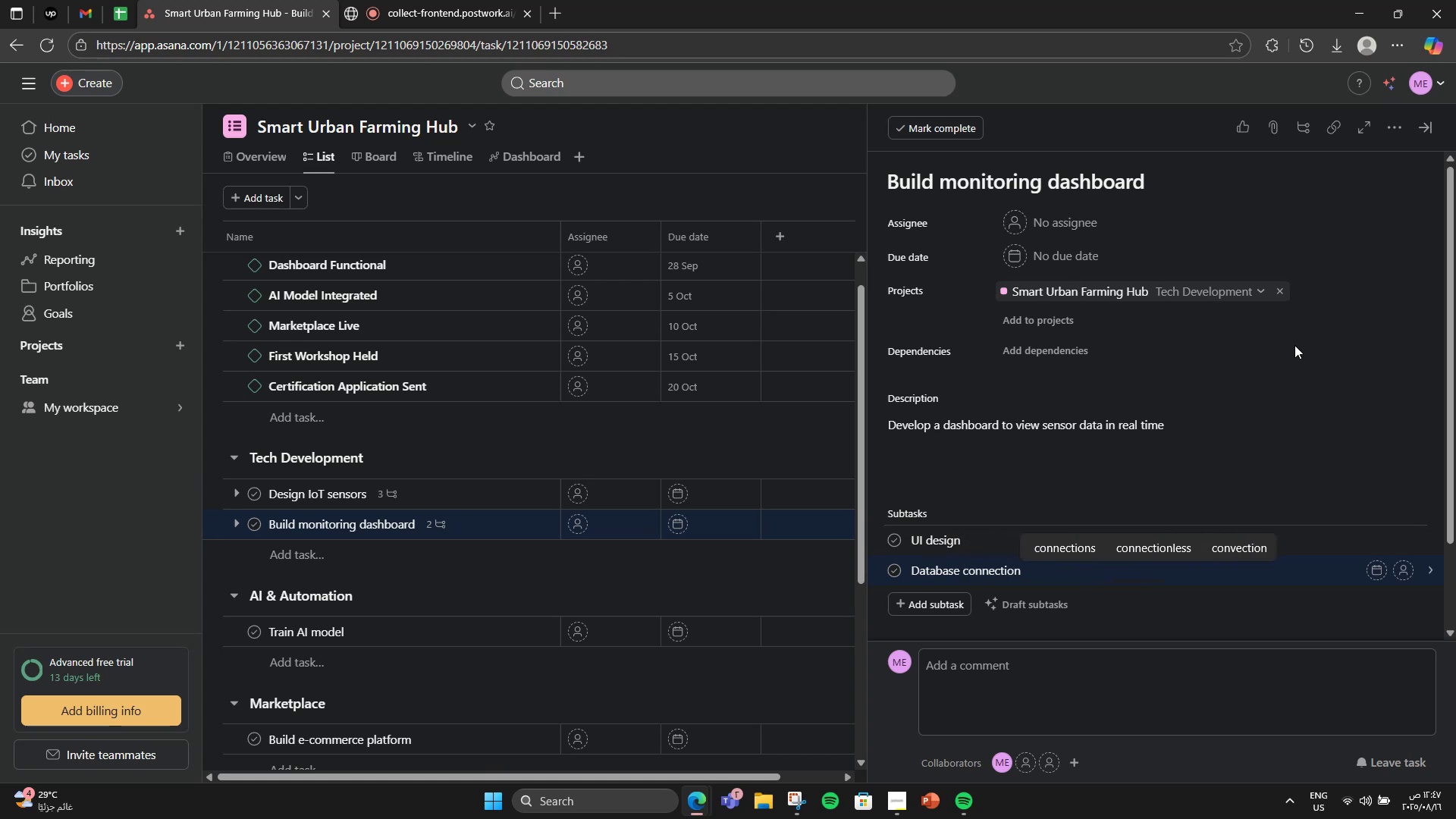 
key(Enter)
 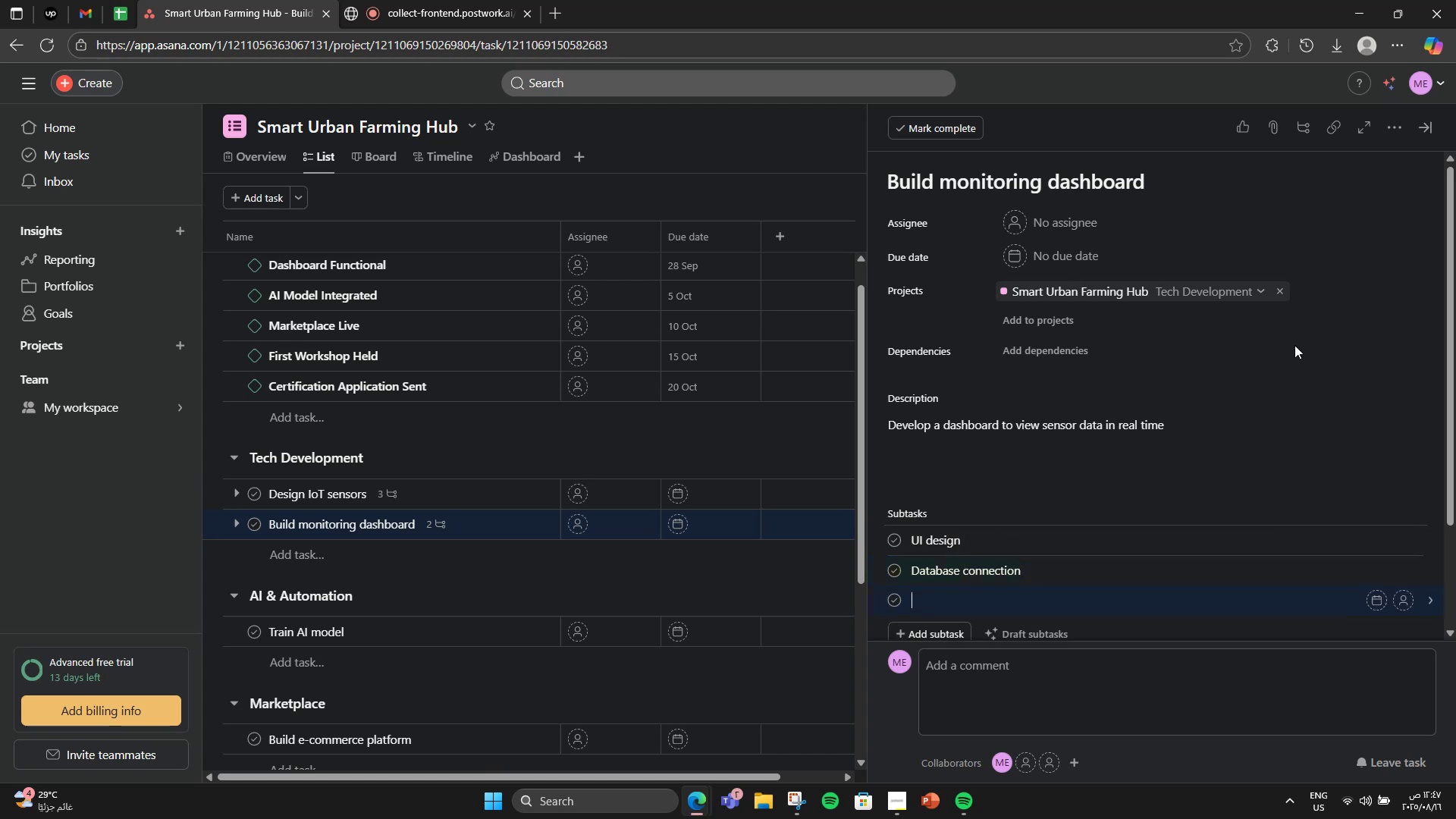 
type(Testing)
 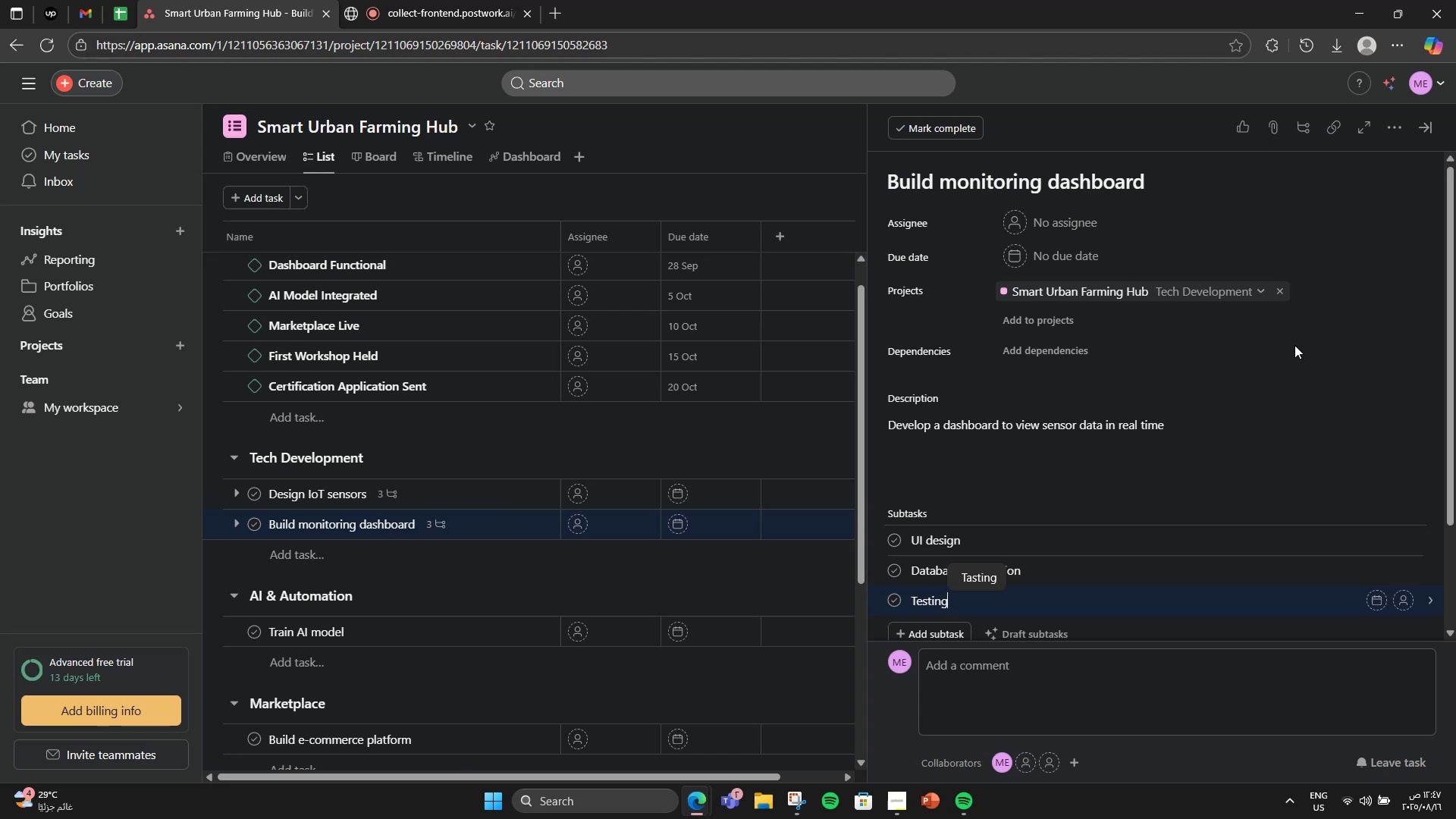 
wait(7.63)
 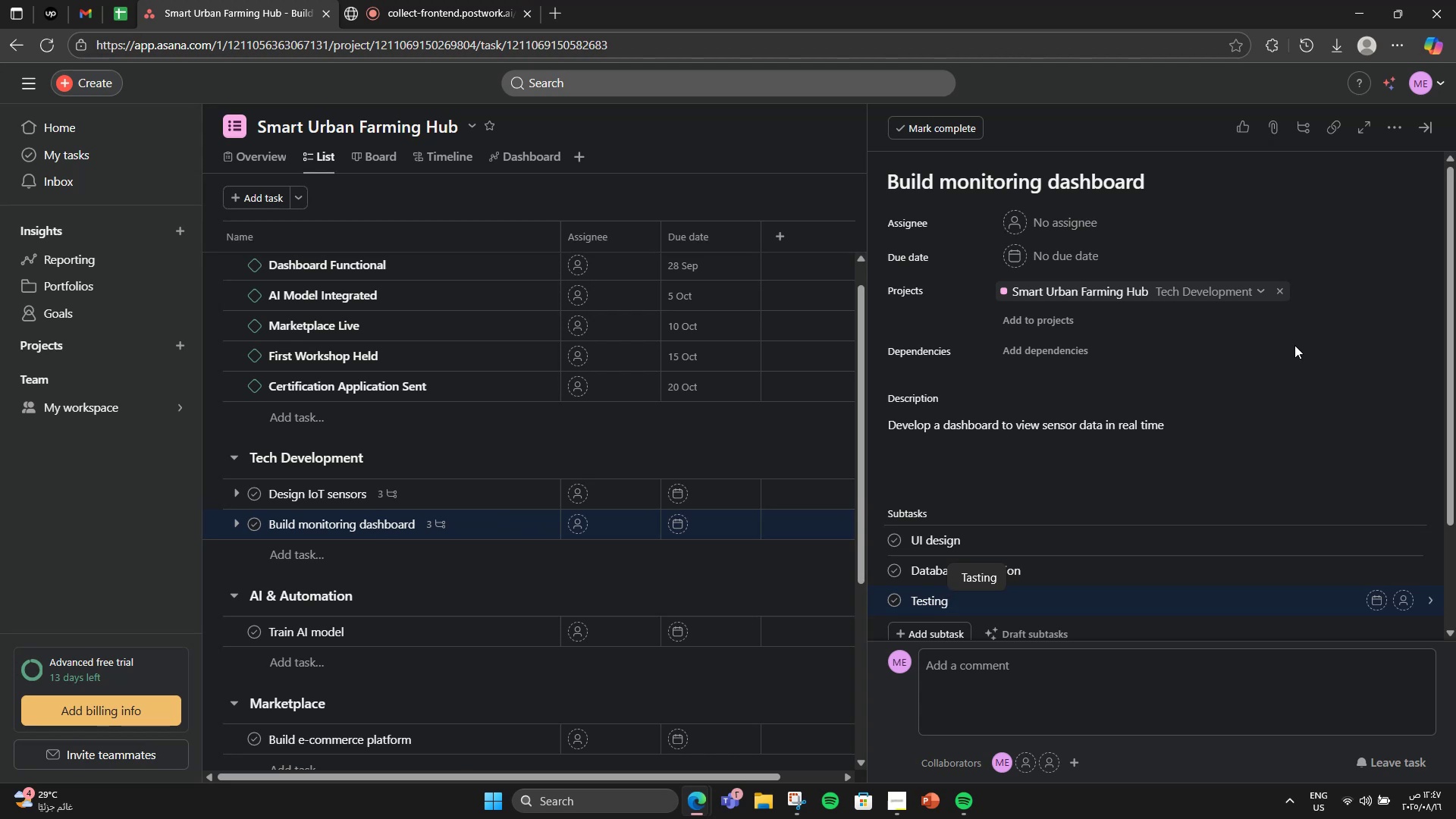 
left_click([1432, 121])
 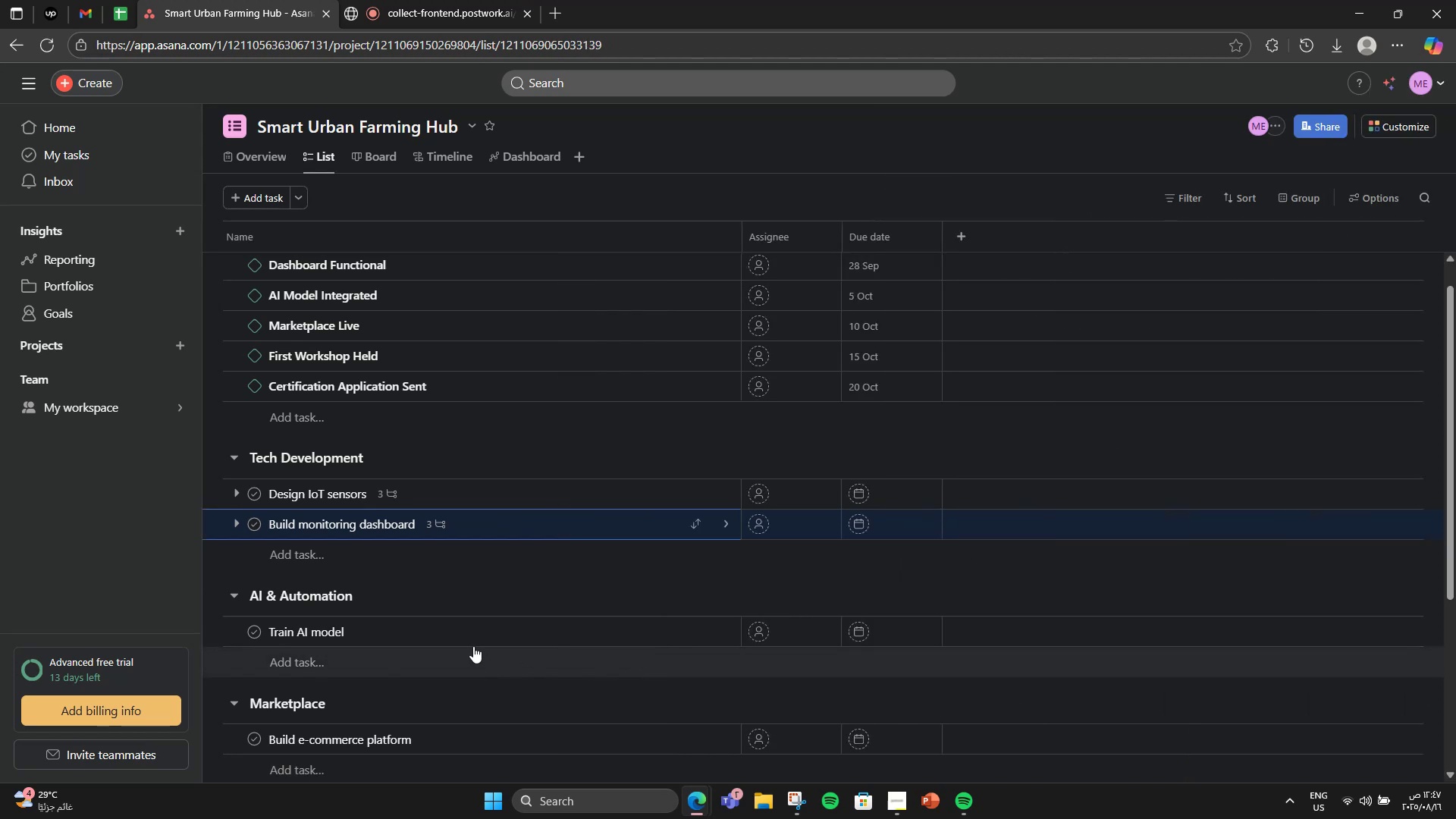 
left_click([460, 636])
 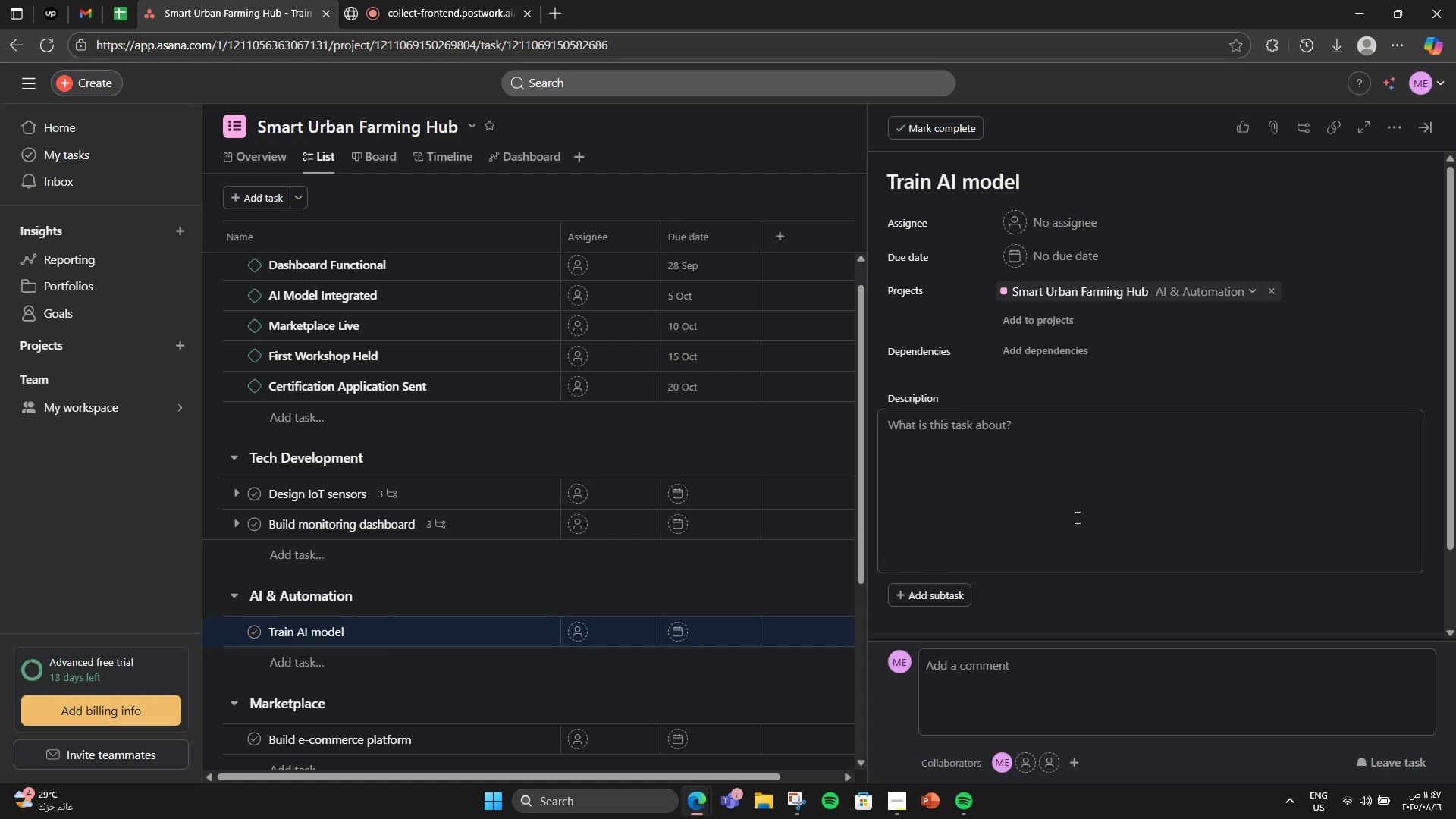 
left_click([1076, 517])
 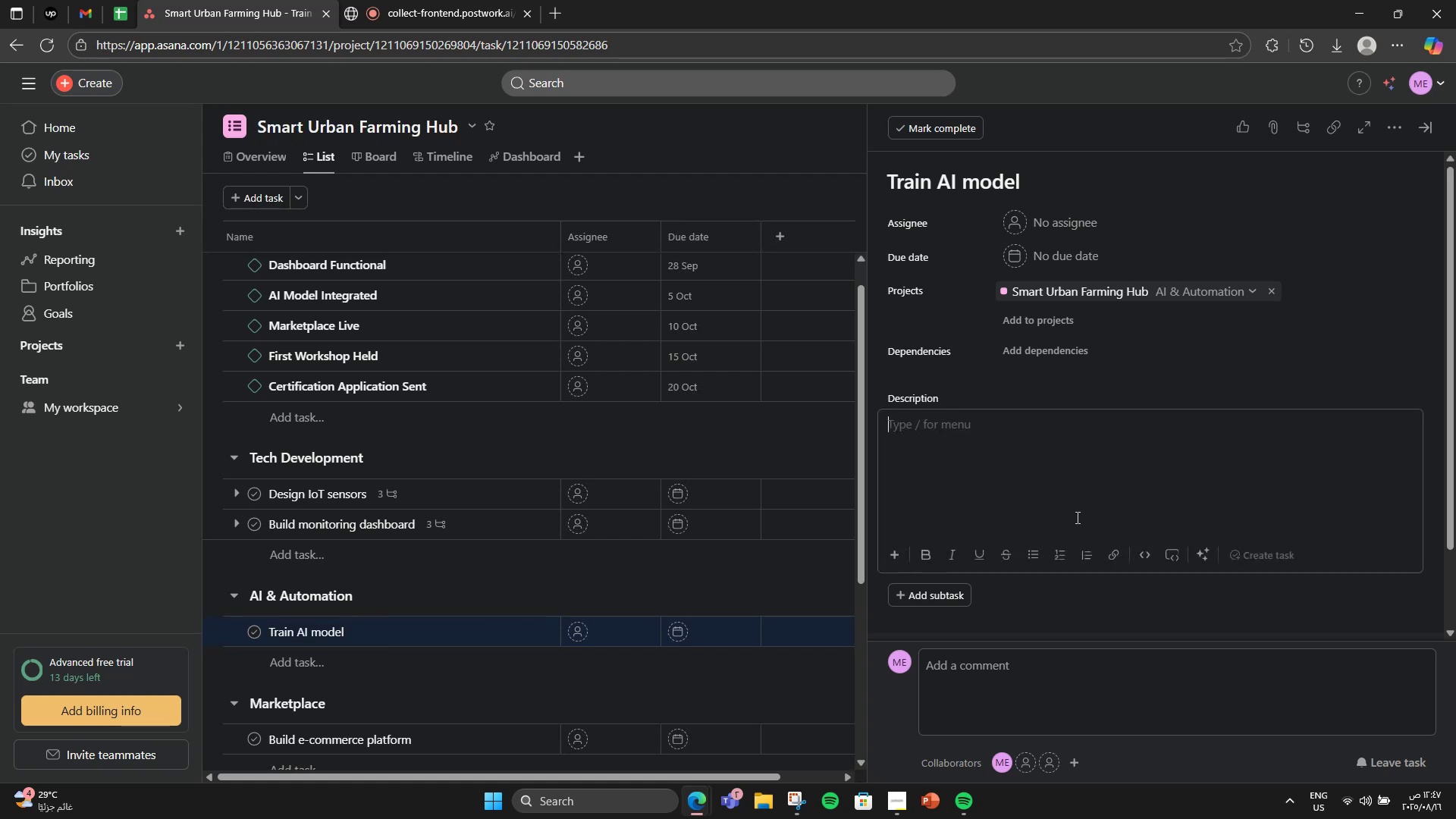 
type(Teach AI to analyze crop hhealth ealth and suggest changes.)
 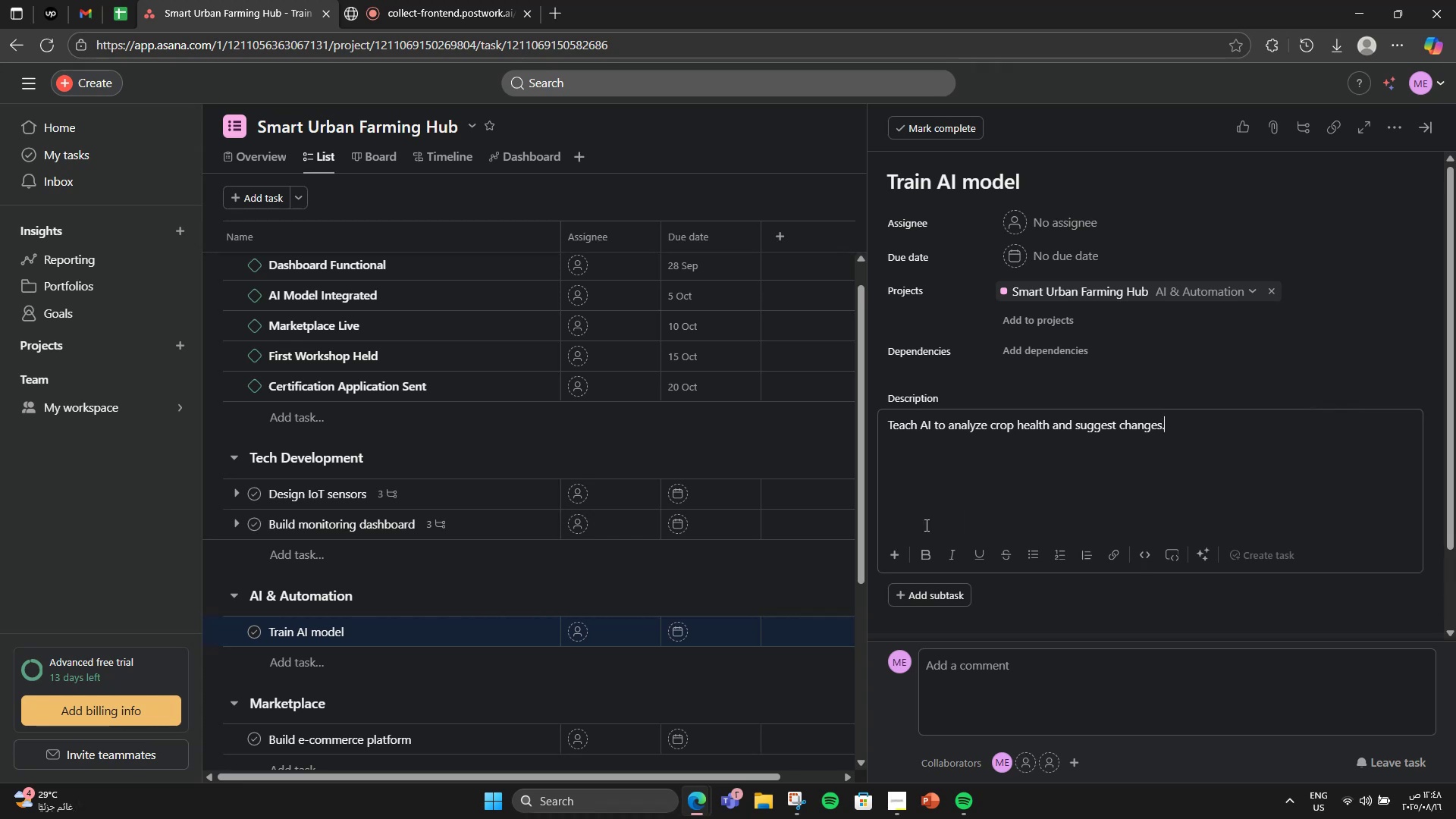 
hold_key(key=Backspace, duration=0.68)
 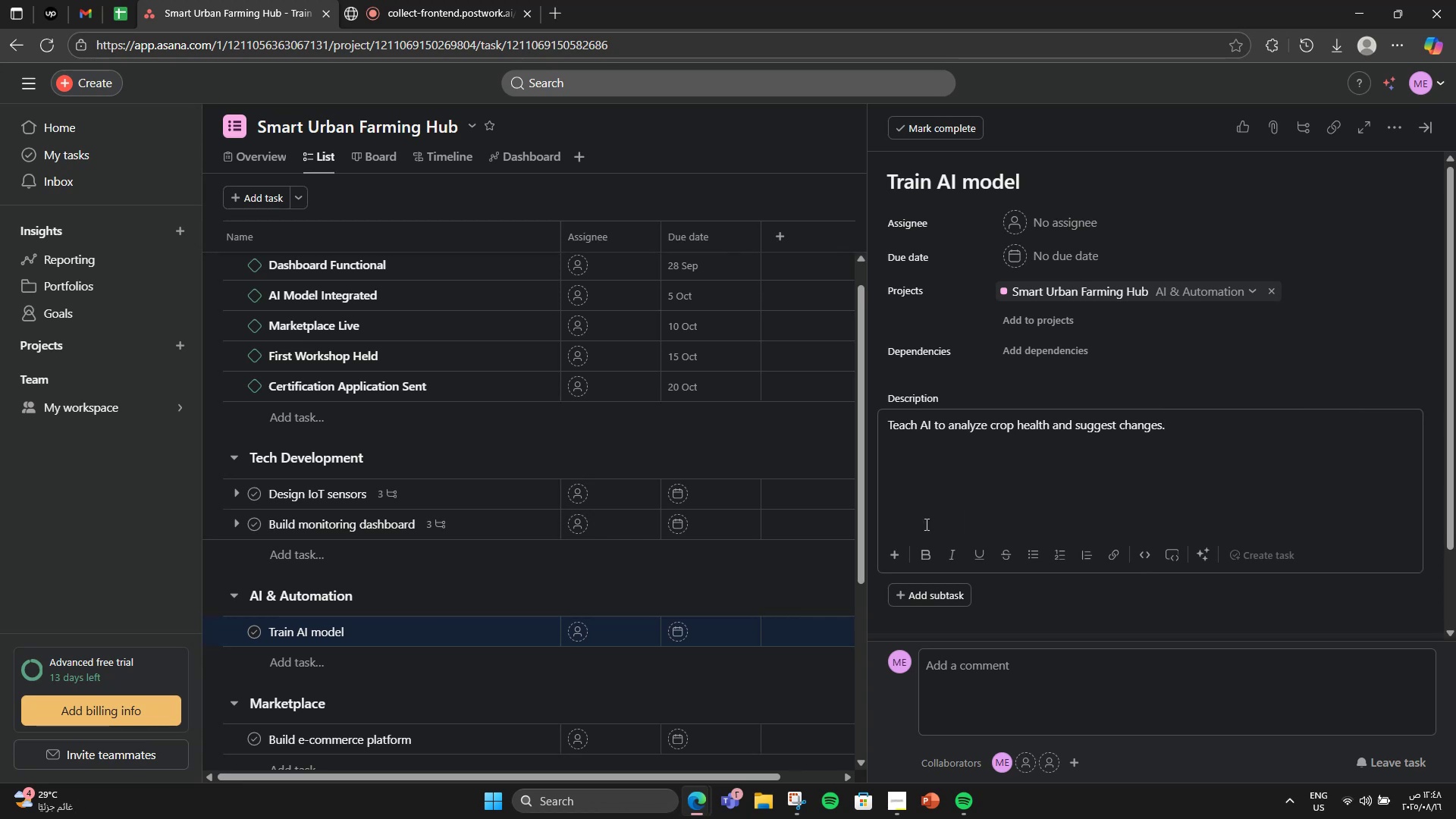 
wait(9.01)
 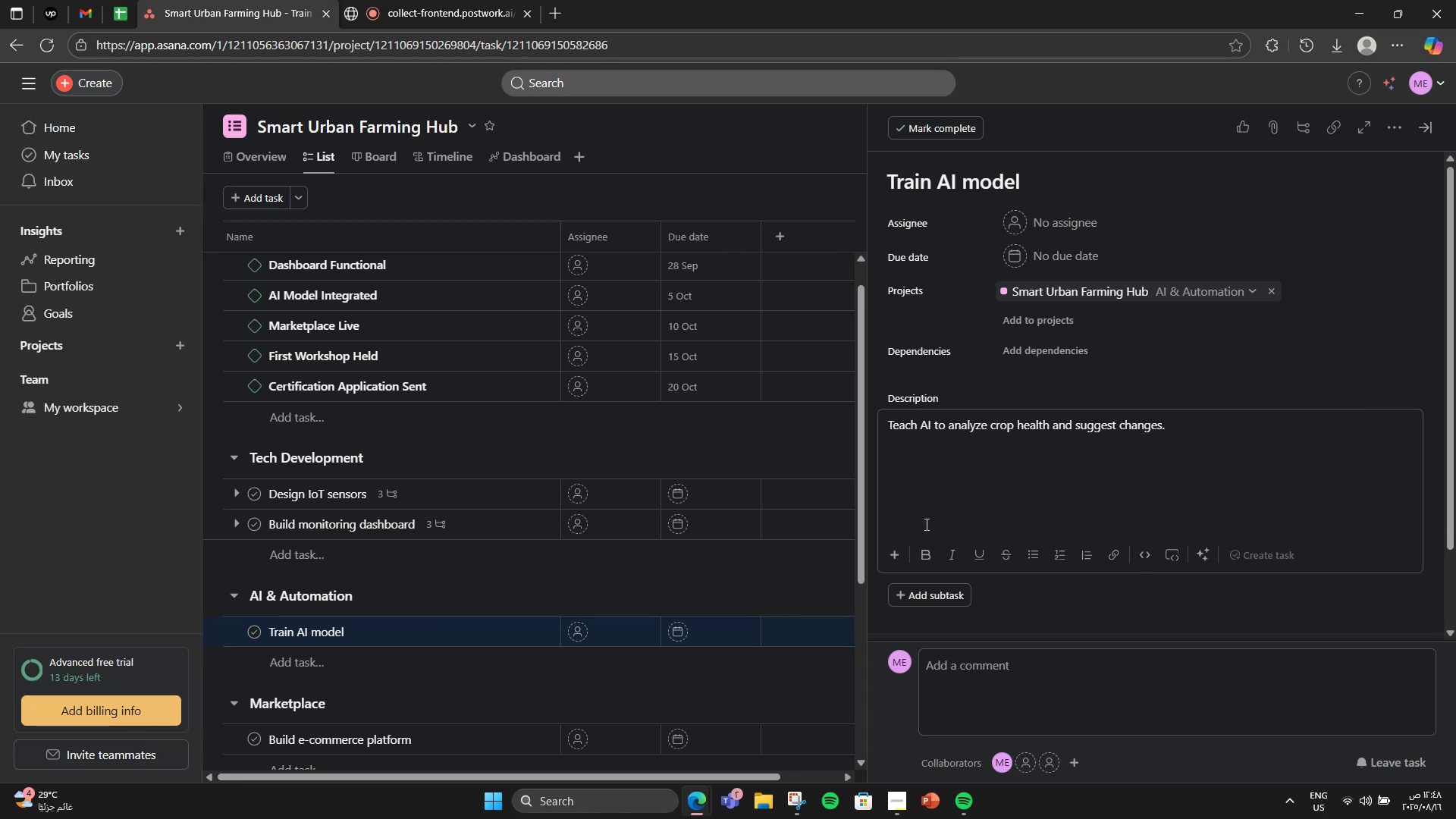 
left_click([910, 588])
 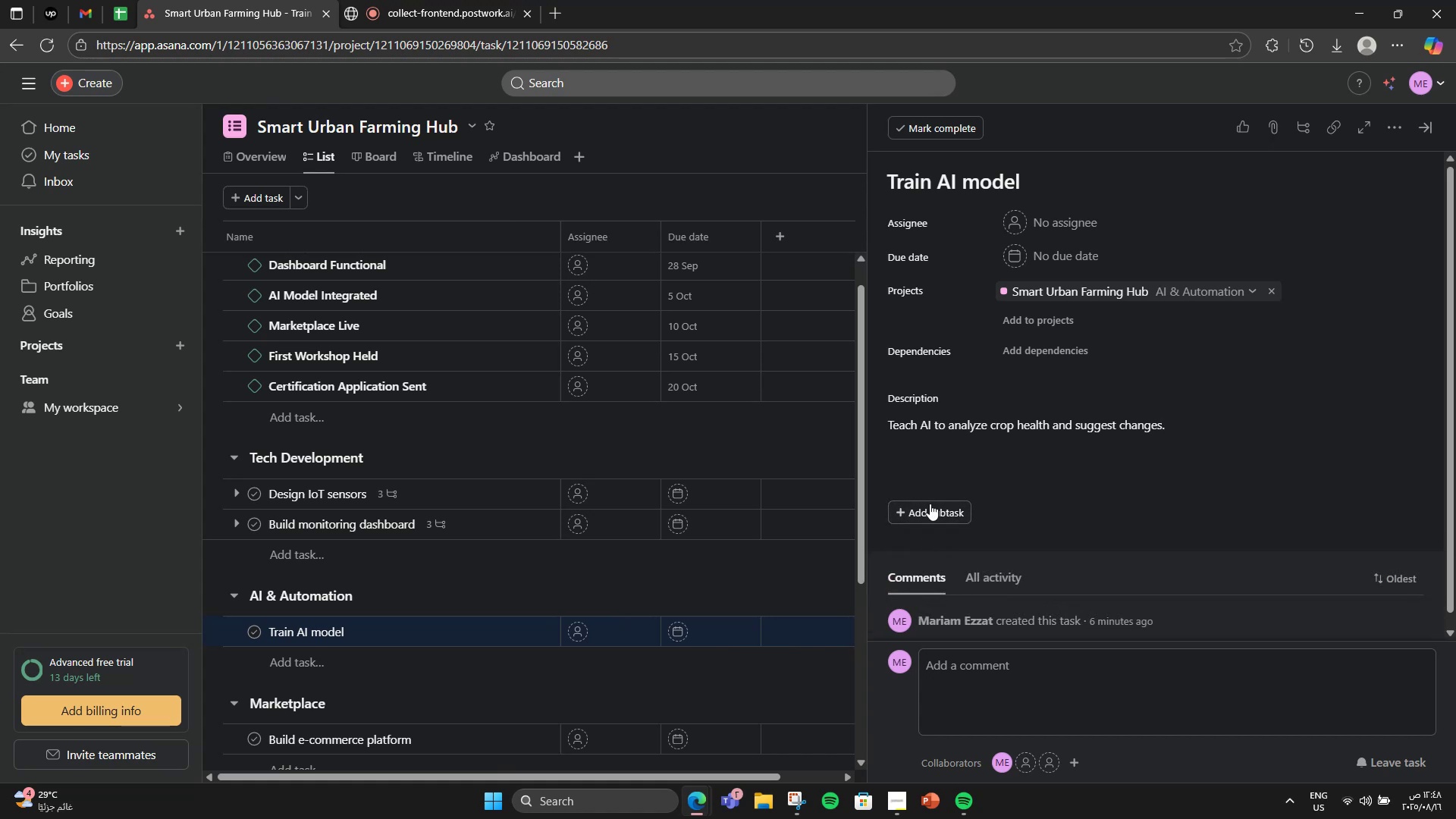 
left_click([930, 504])
 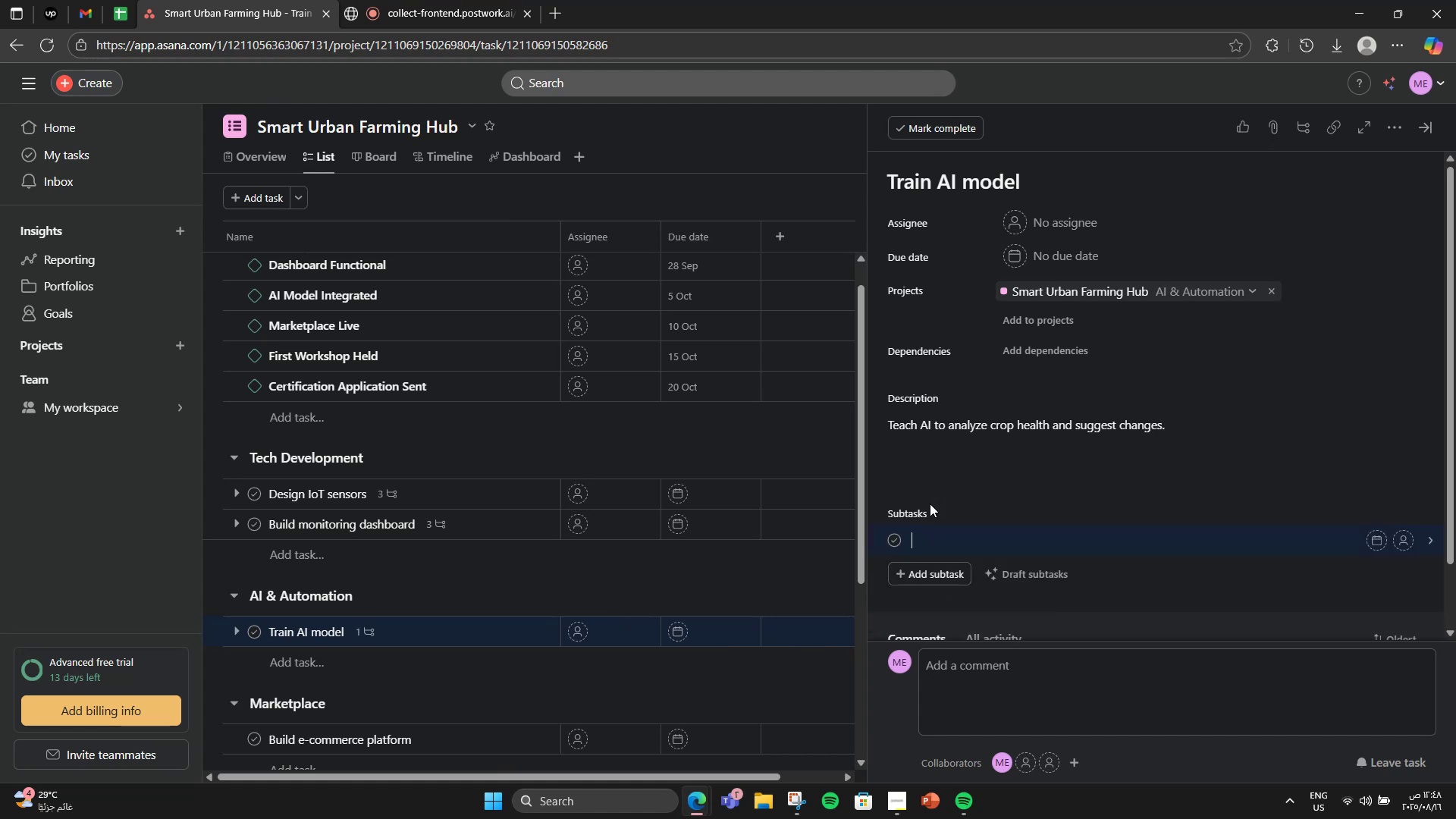 
type(Data collection)
 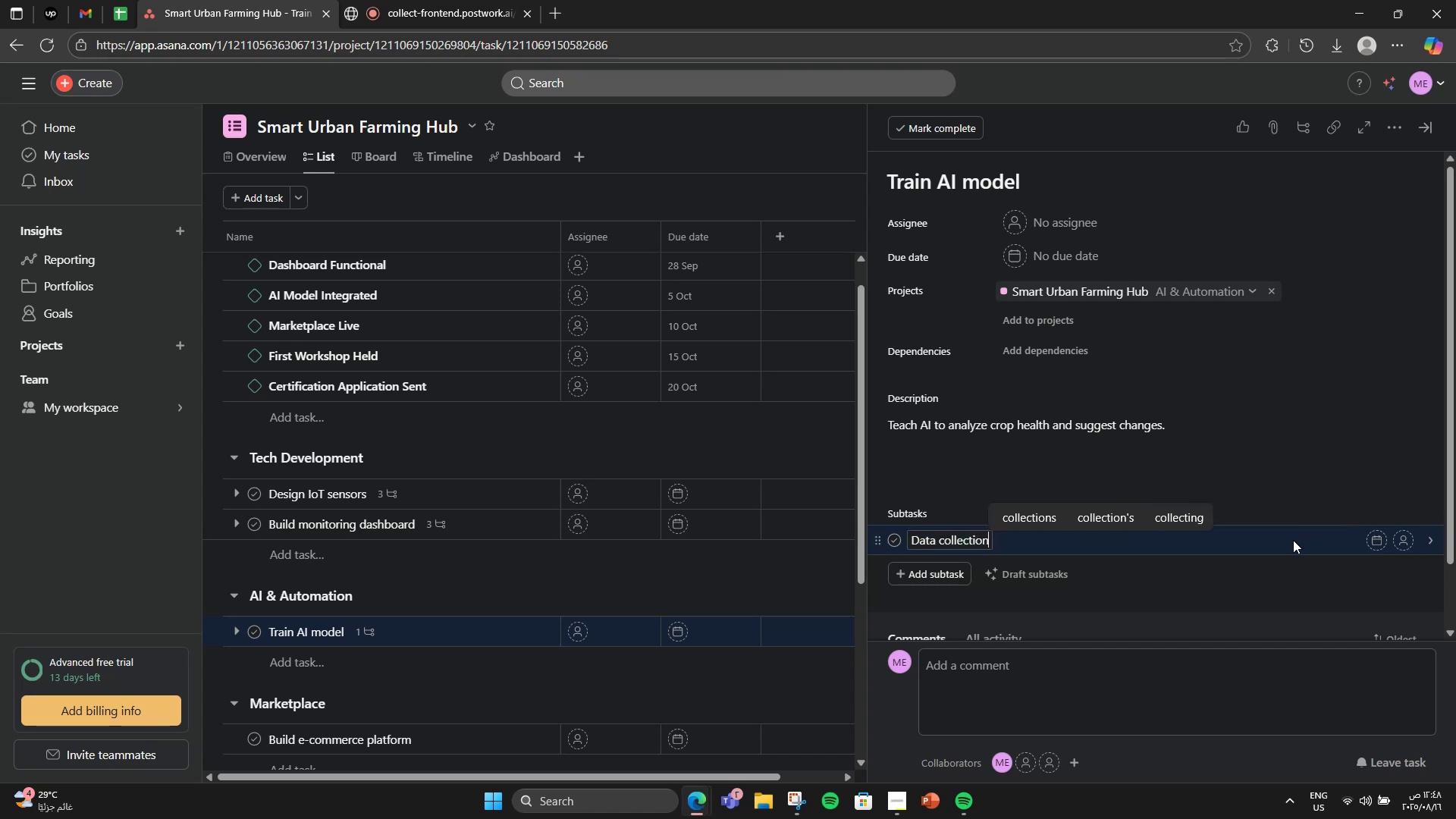 
key(Enter)
 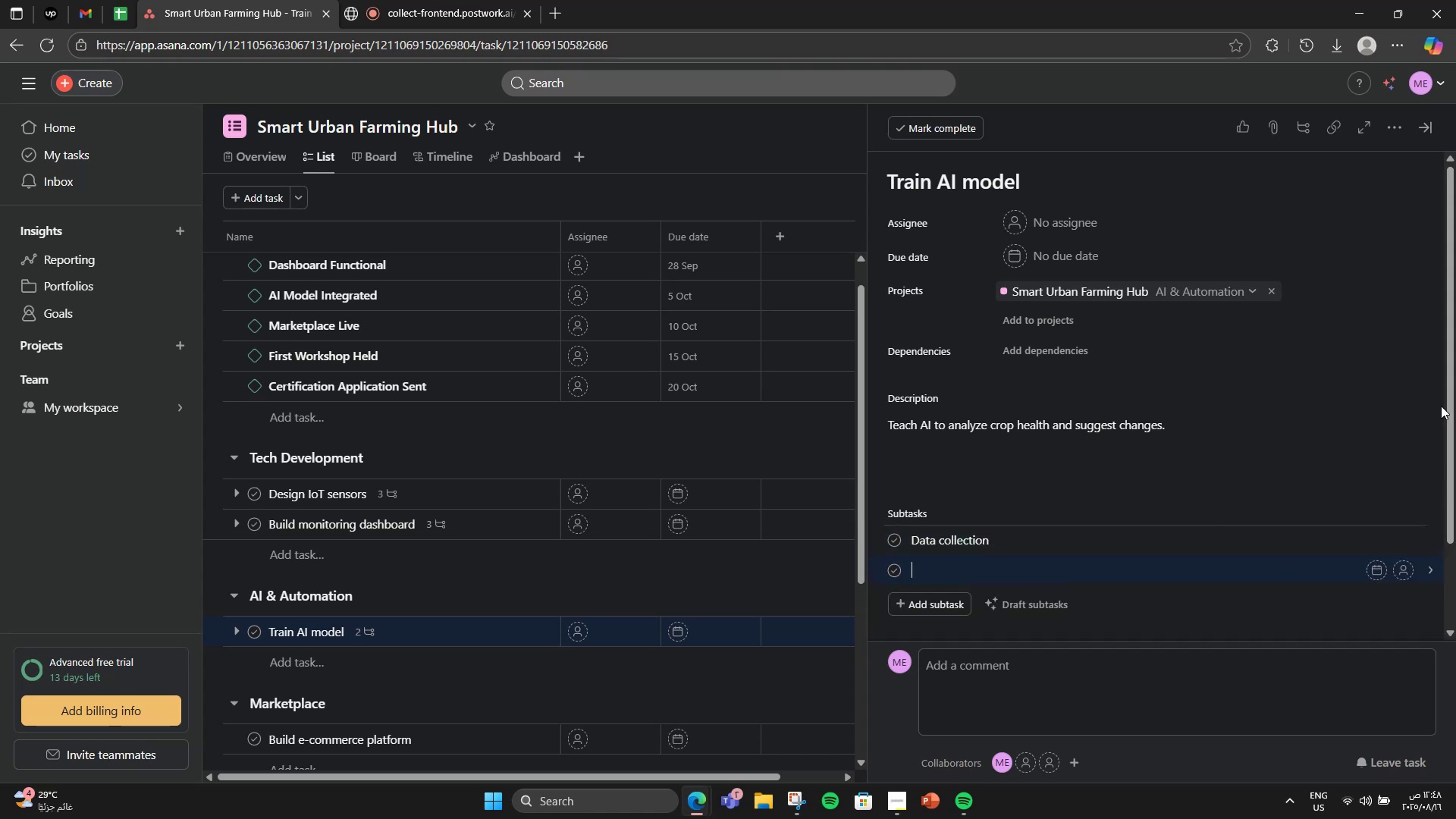 
type(Model training)
 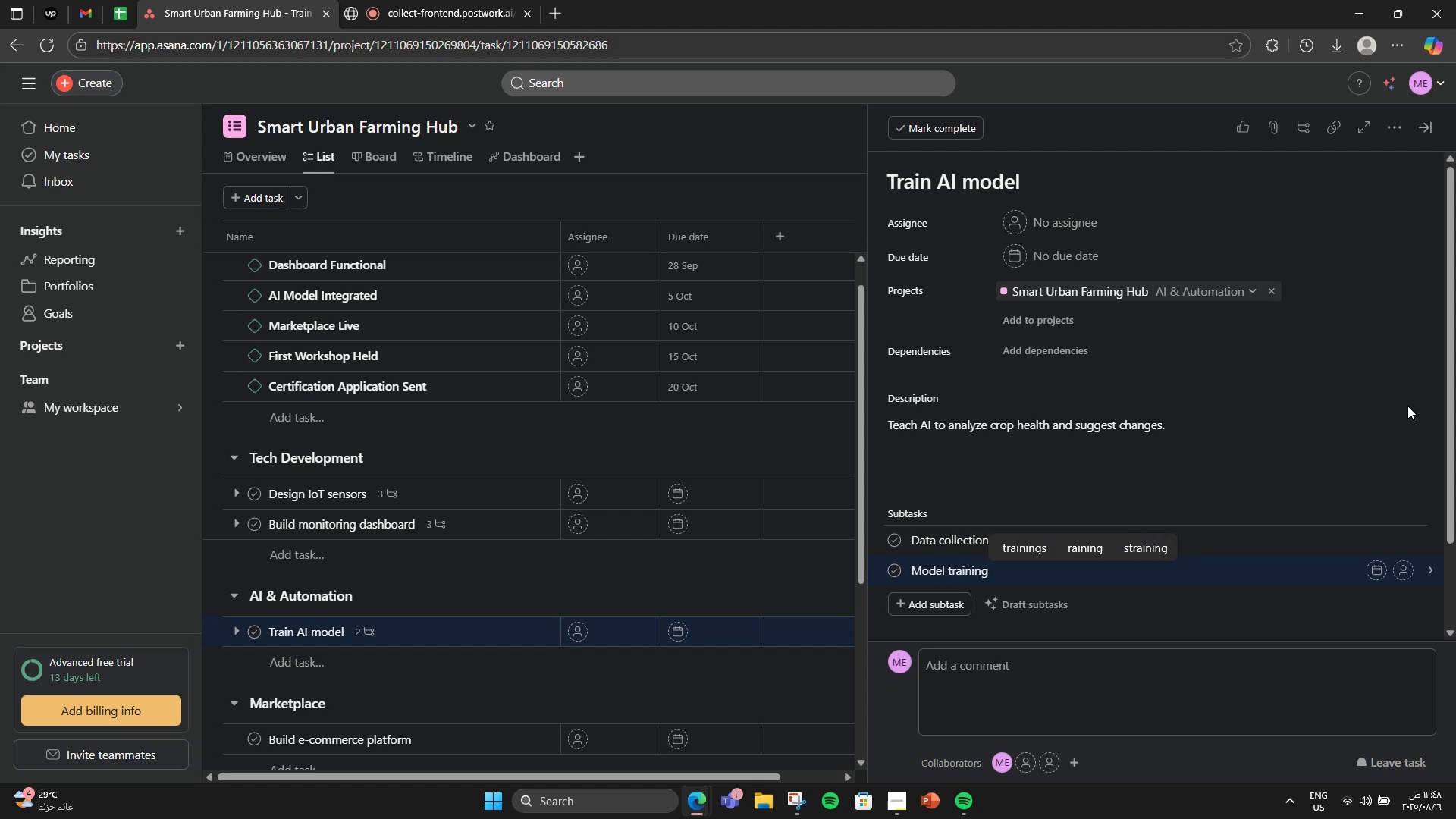 
key(Enter)
 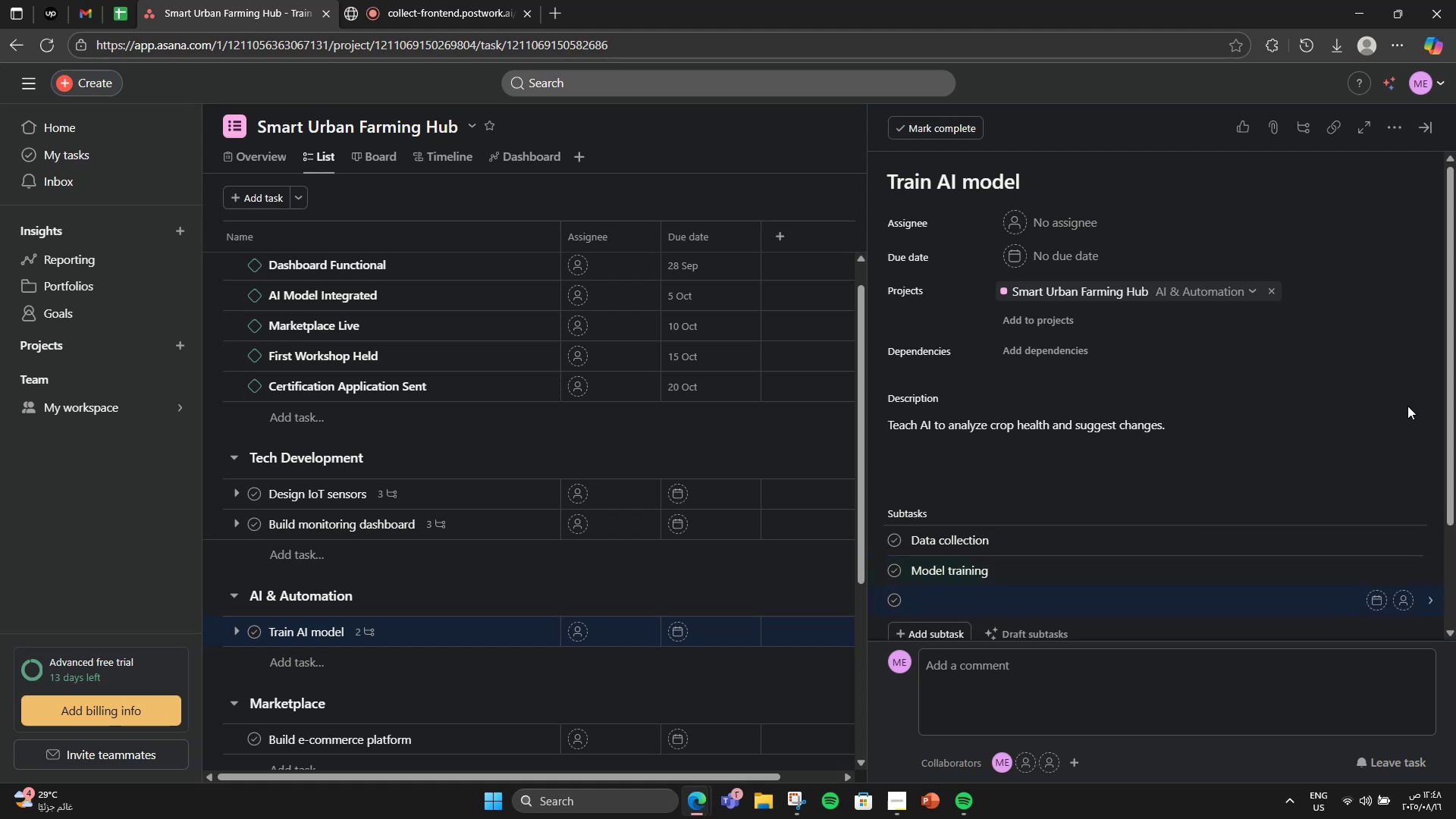 
type(Validation)
 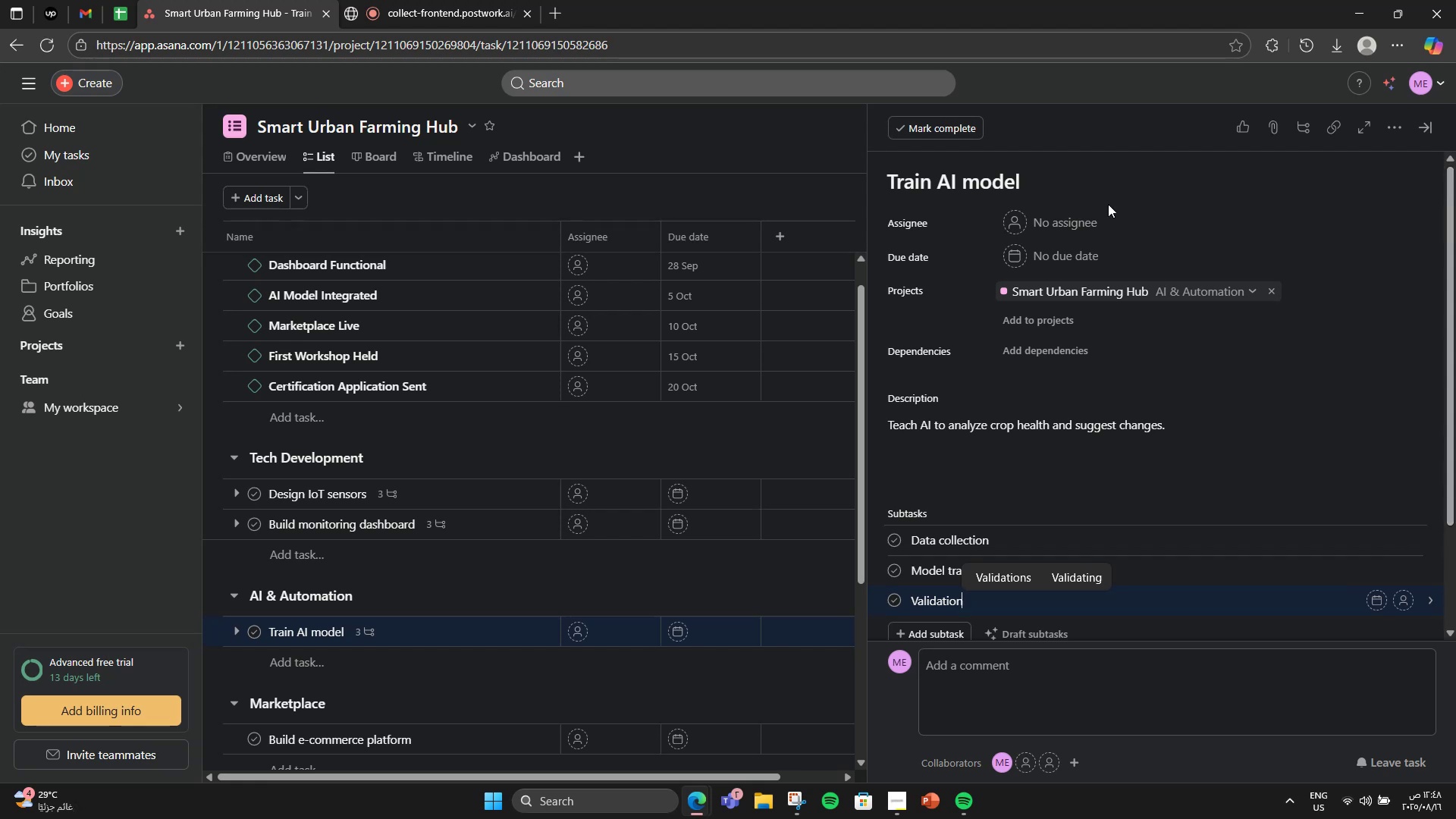 
scroll: coordinate [507, 403], scroll_direction: down, amount: 2.0
 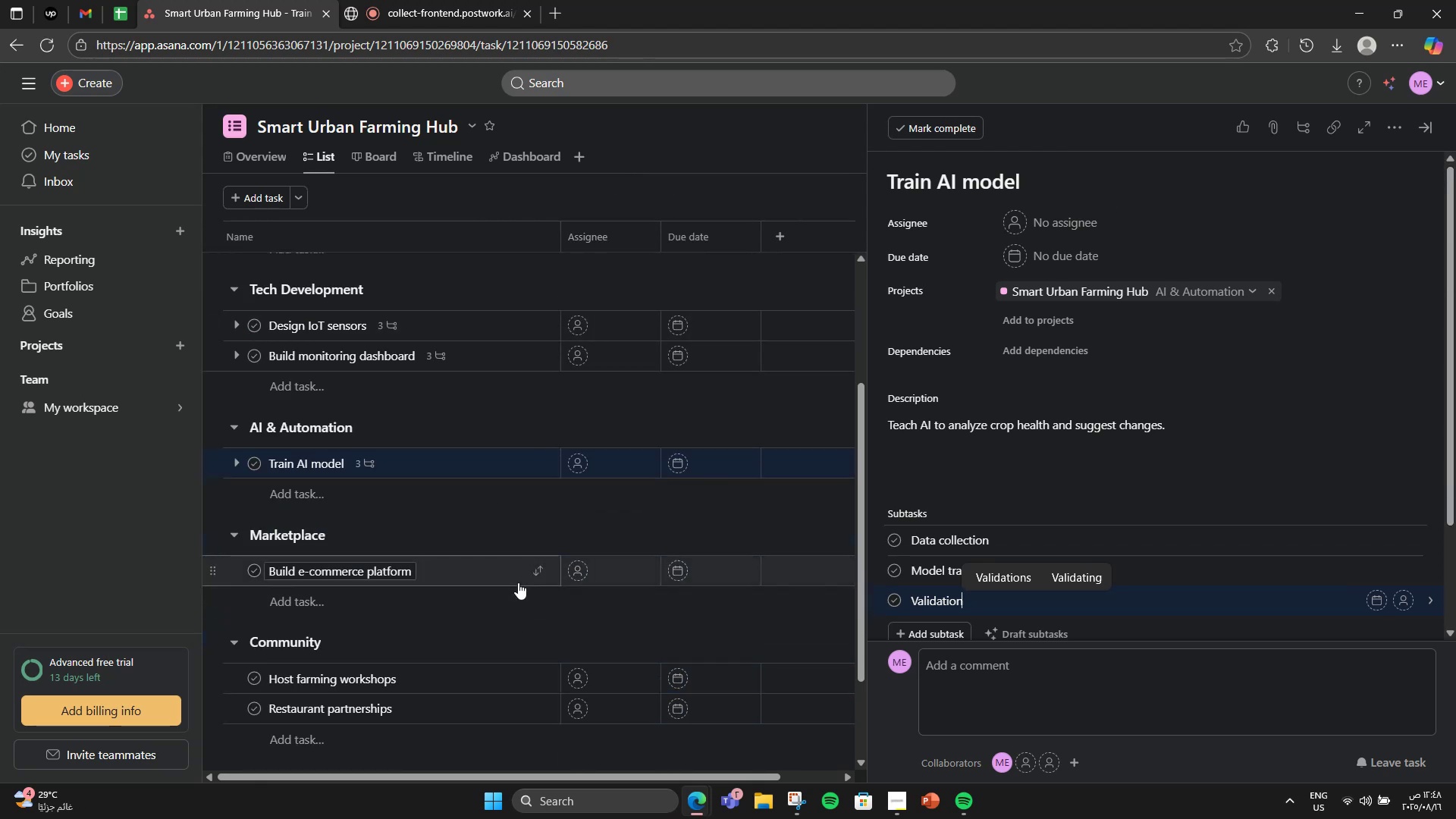 
left_click([518, 582])
 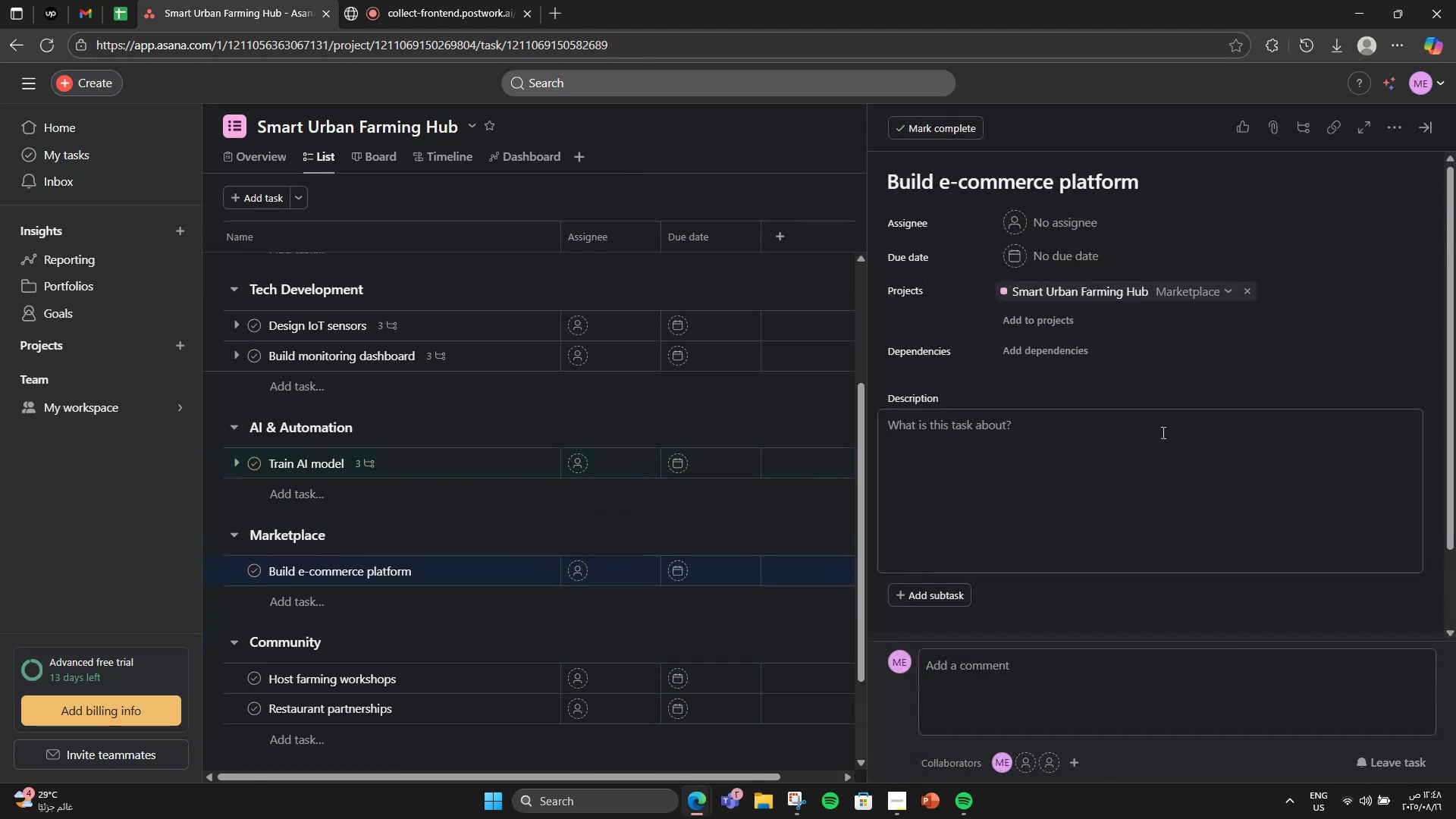 
left_click([1162, 432])
 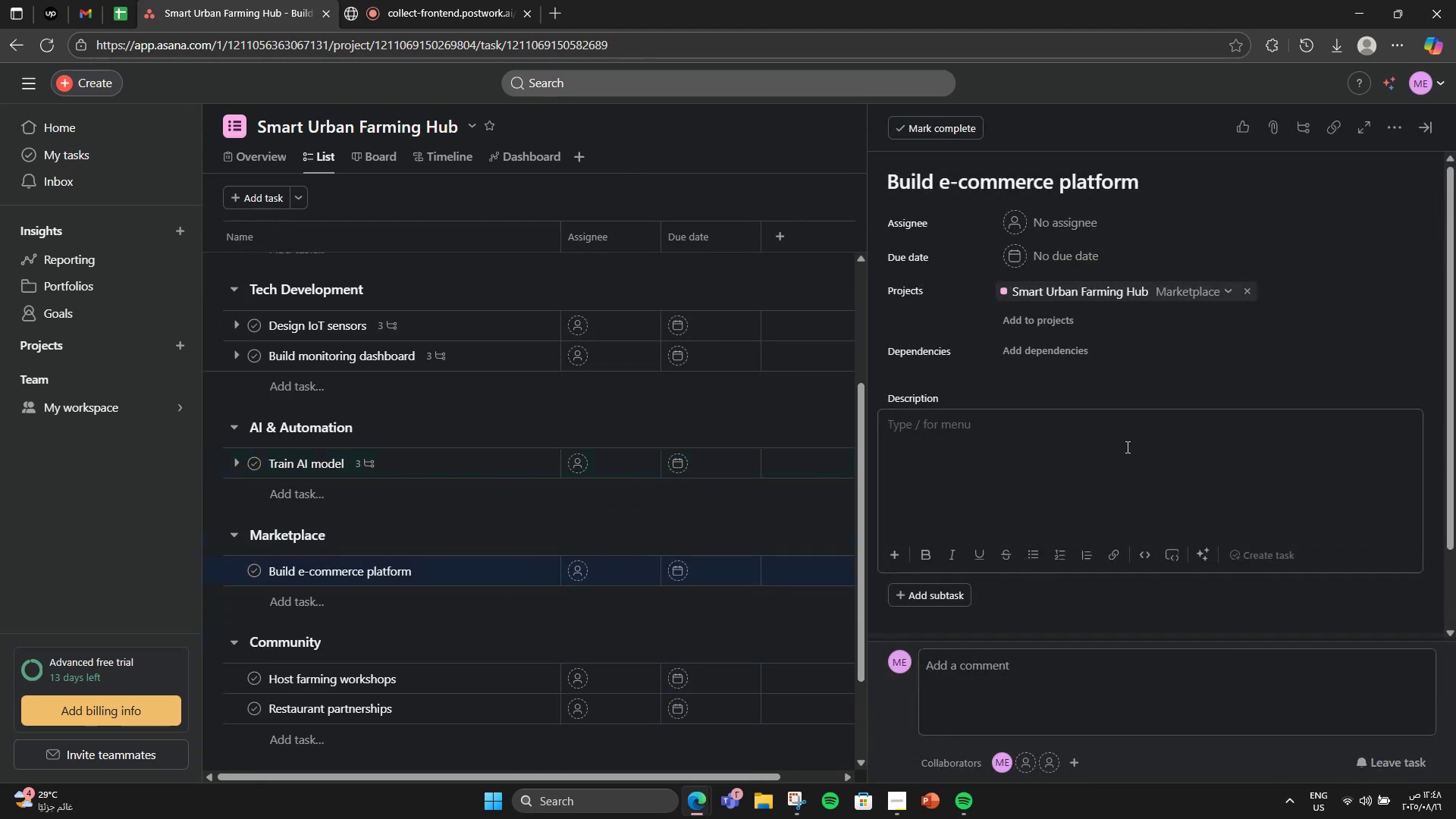 
wait(6.34)
 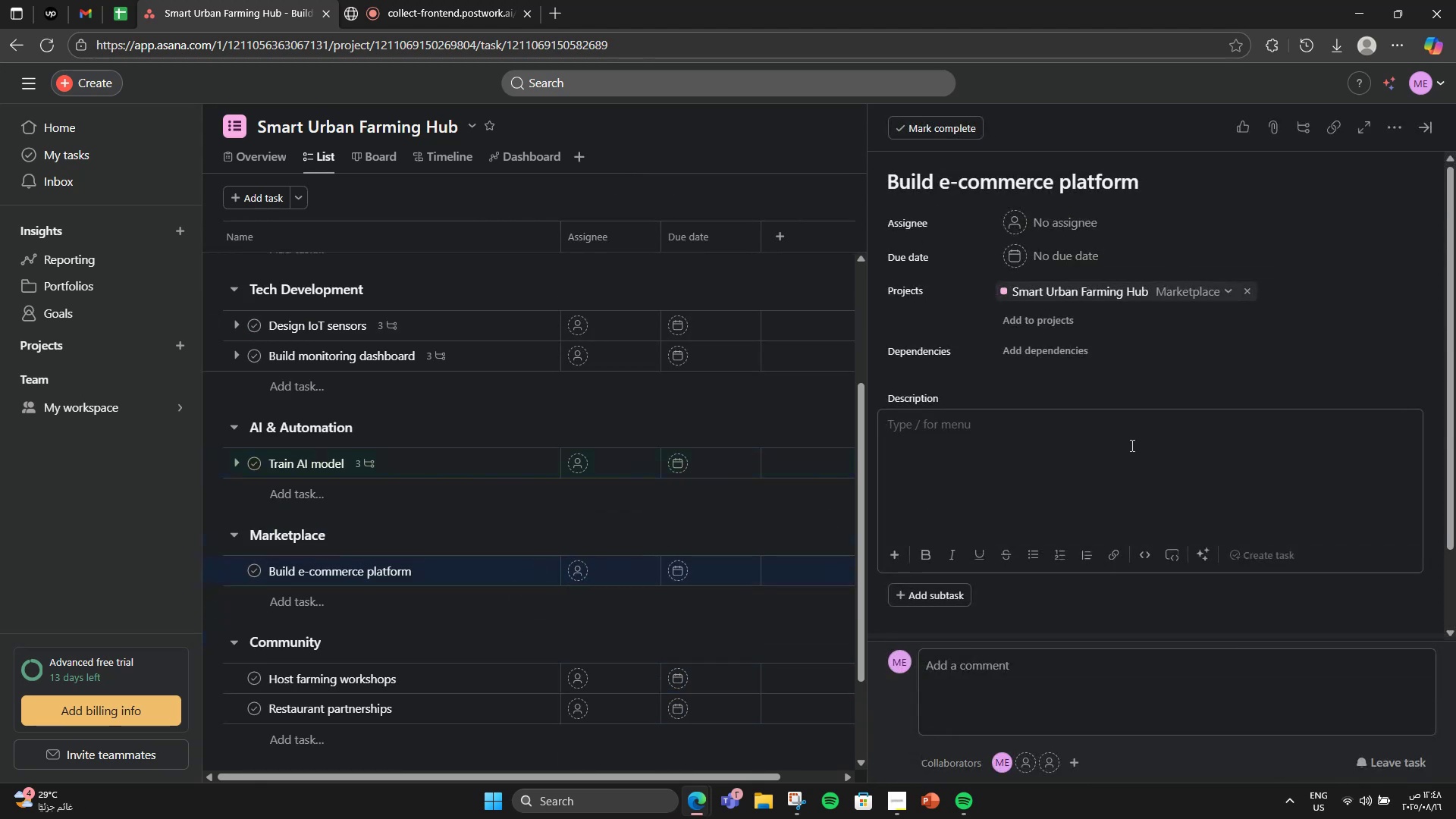 
type(Create the online store for produce sales.)
 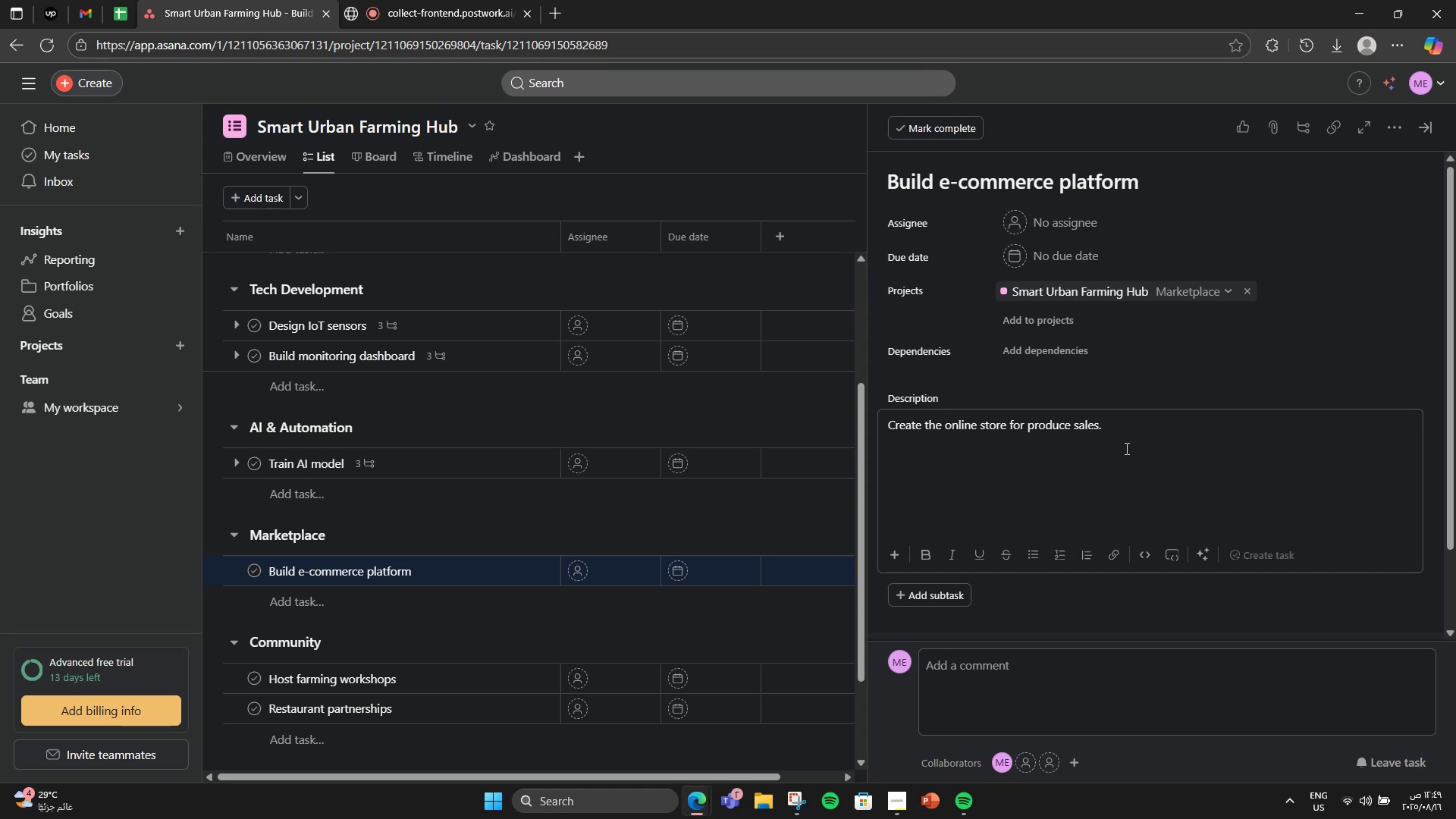 
left_click([941, 592])
 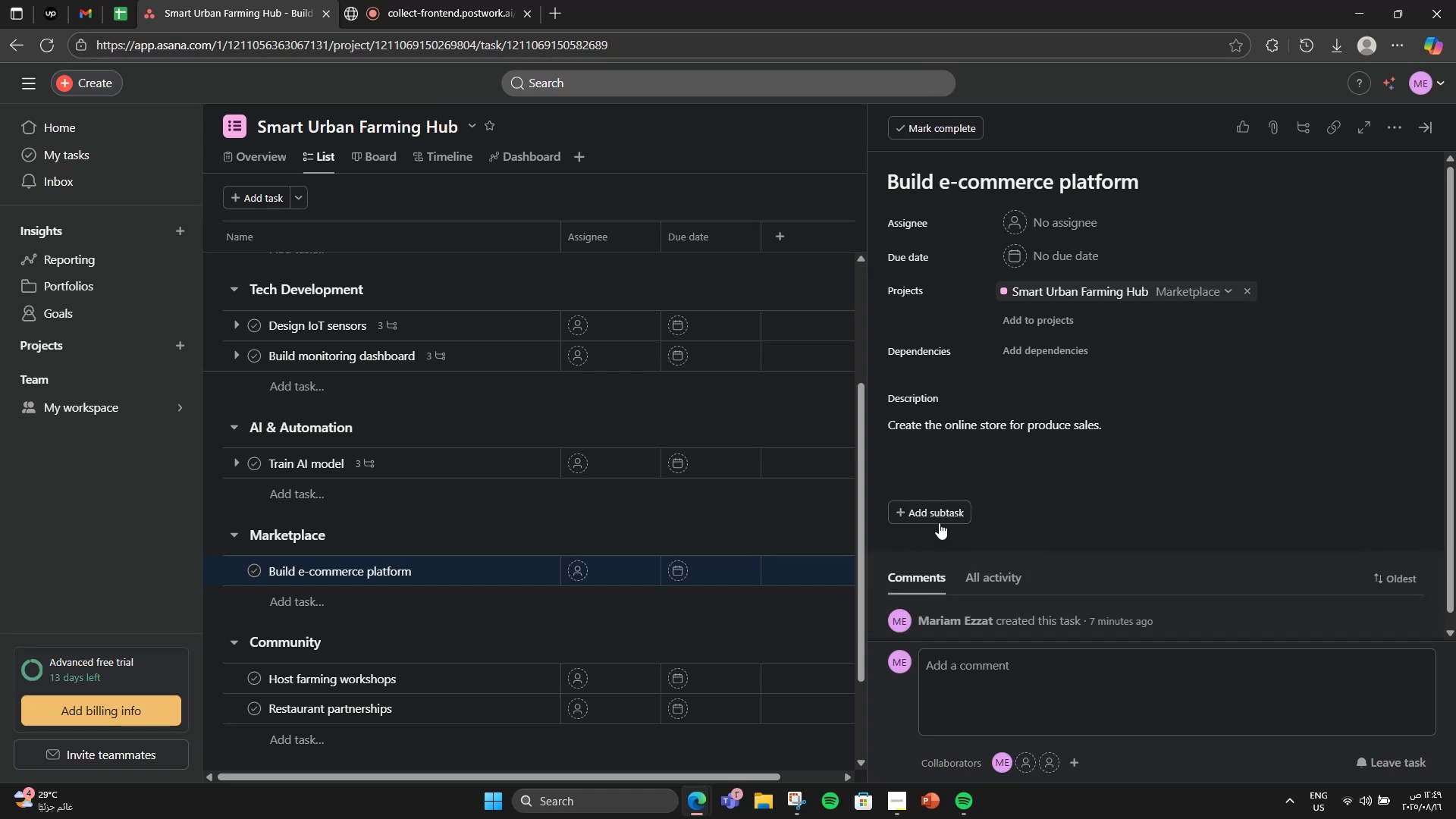 
left_click([939, 519])
 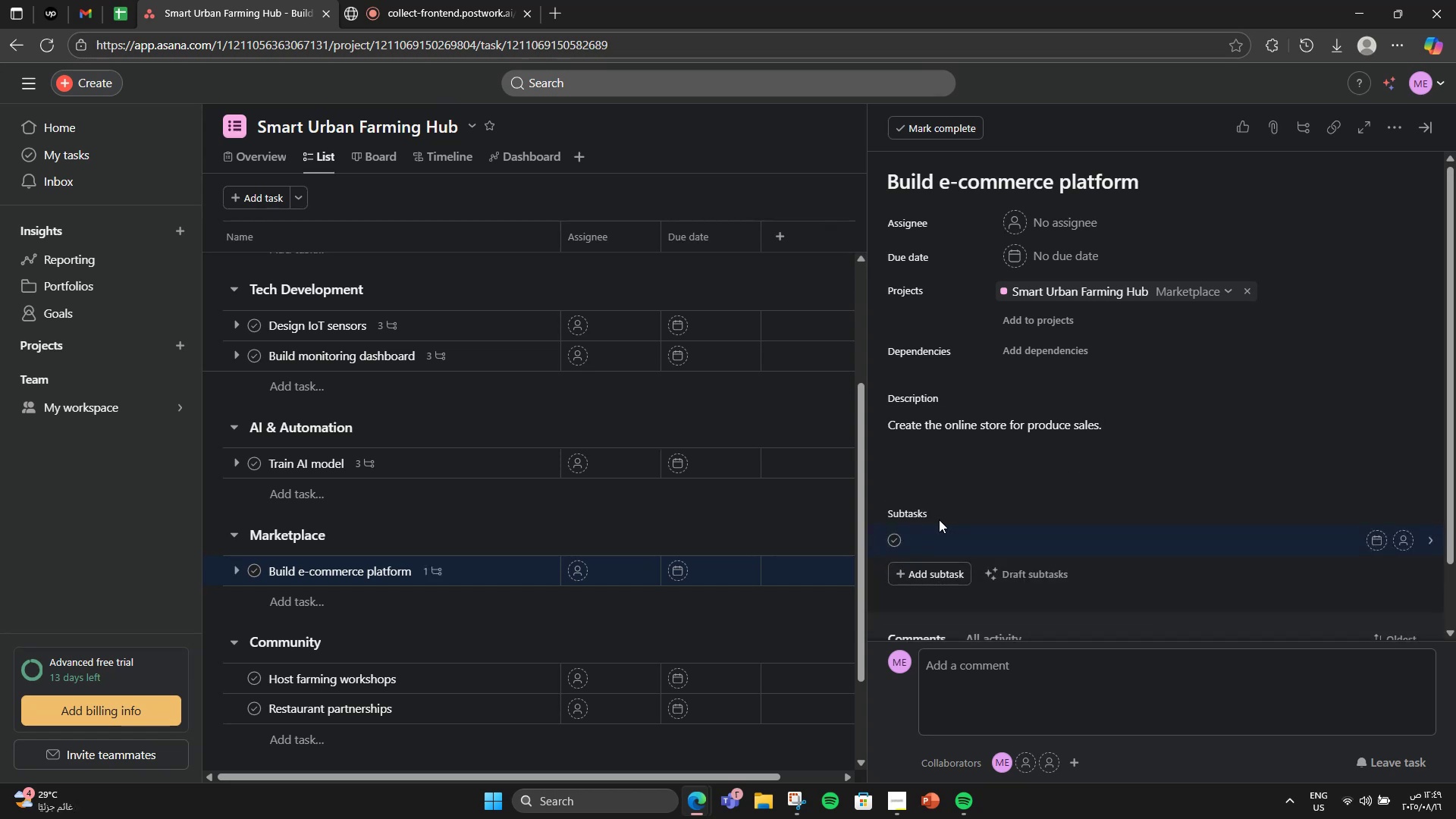 
type(Product catalog)
 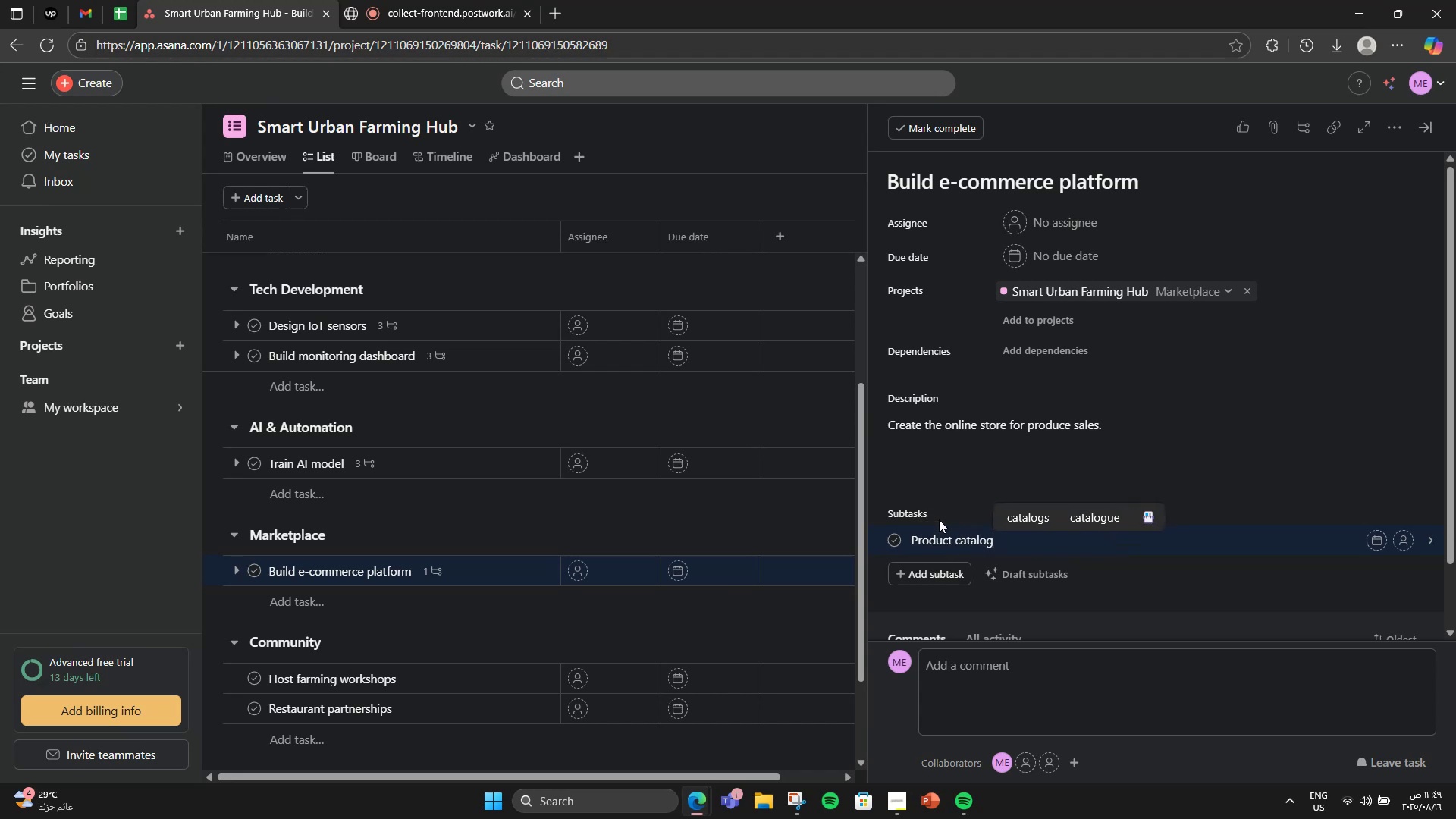 
key(Enter)
 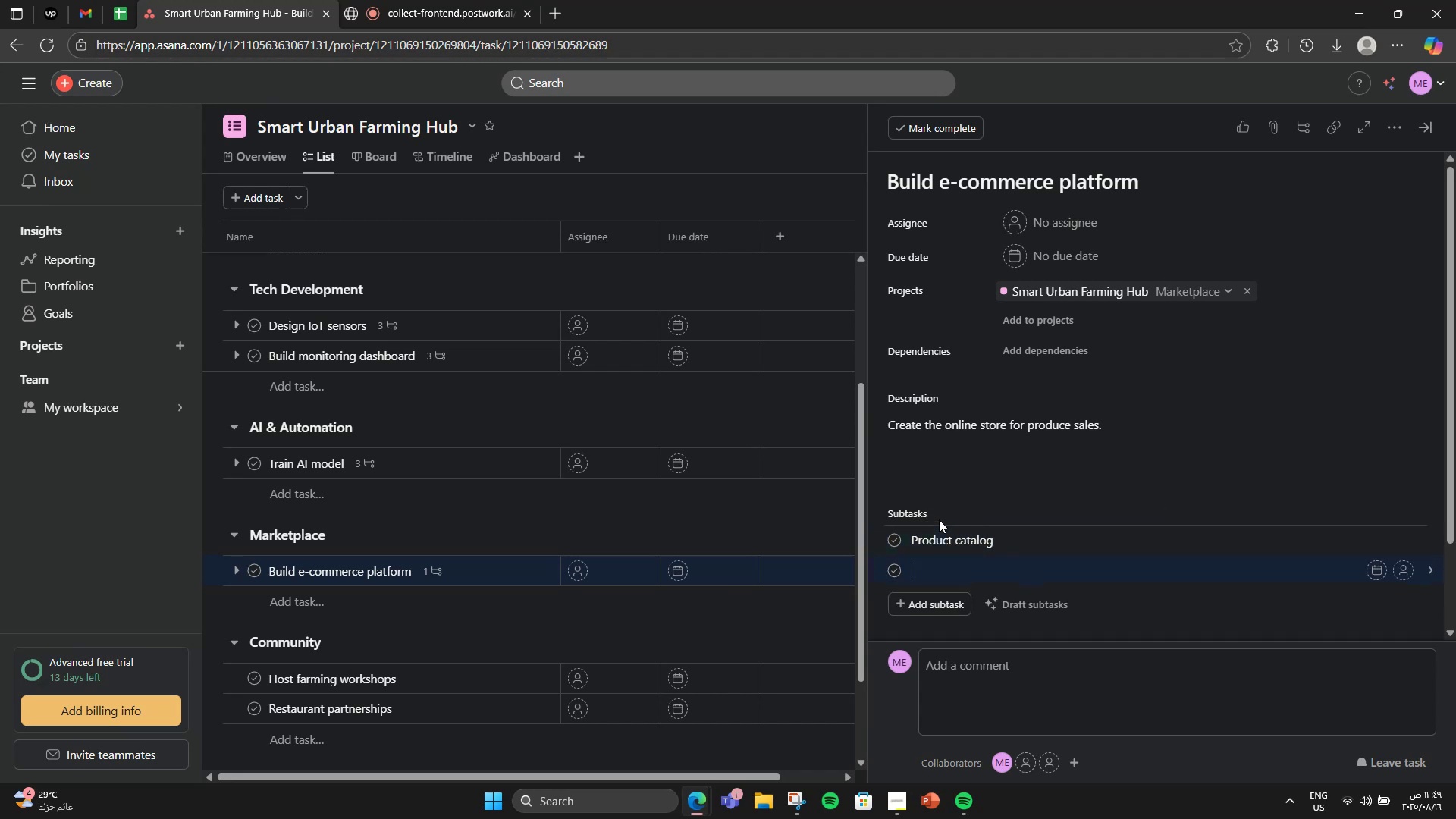 
type(O[NumLock][NumLock])
key(Backspace)
type(Payment a)
key(Backspace)
type(system)
 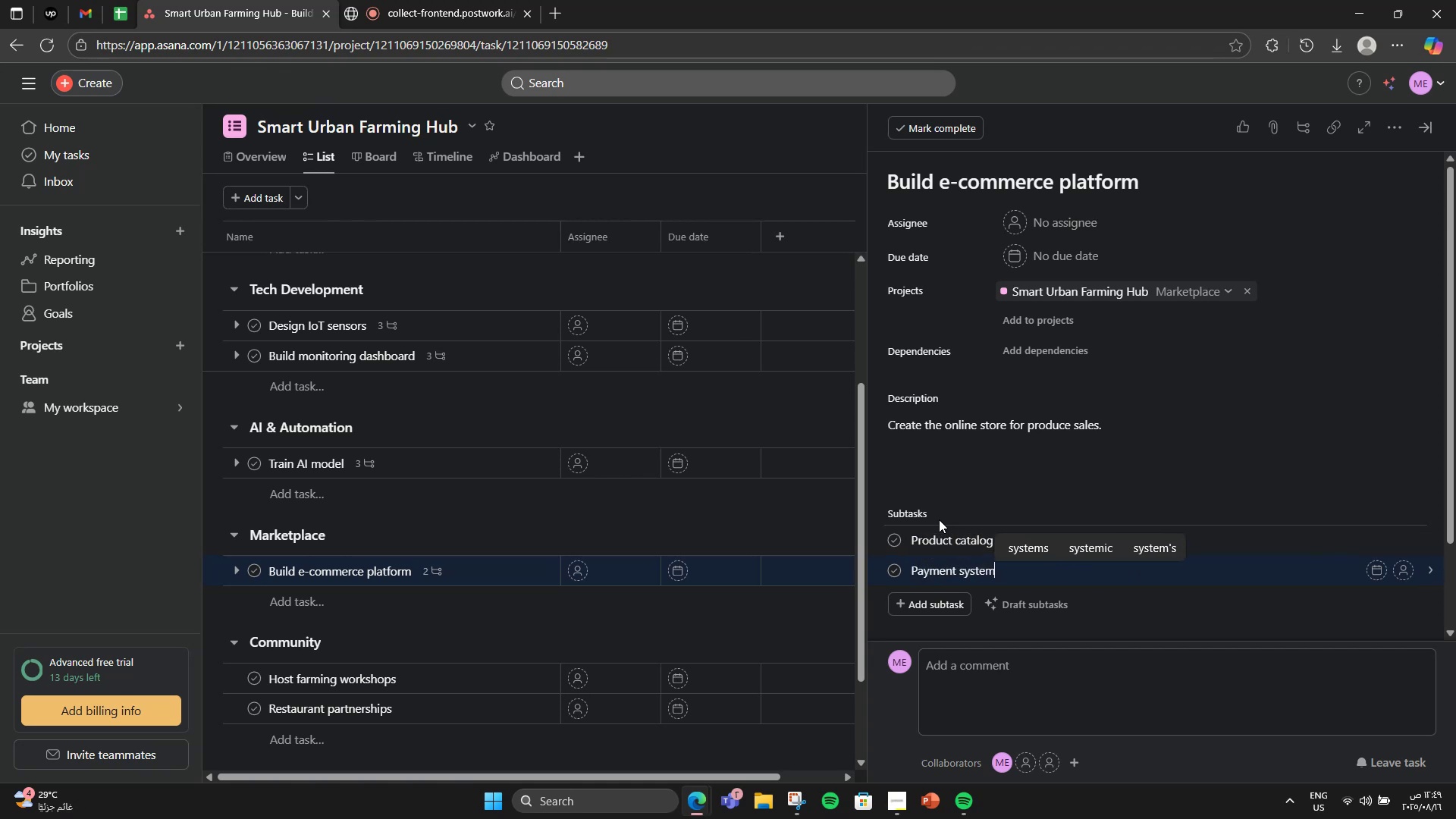 
key(Enter)
 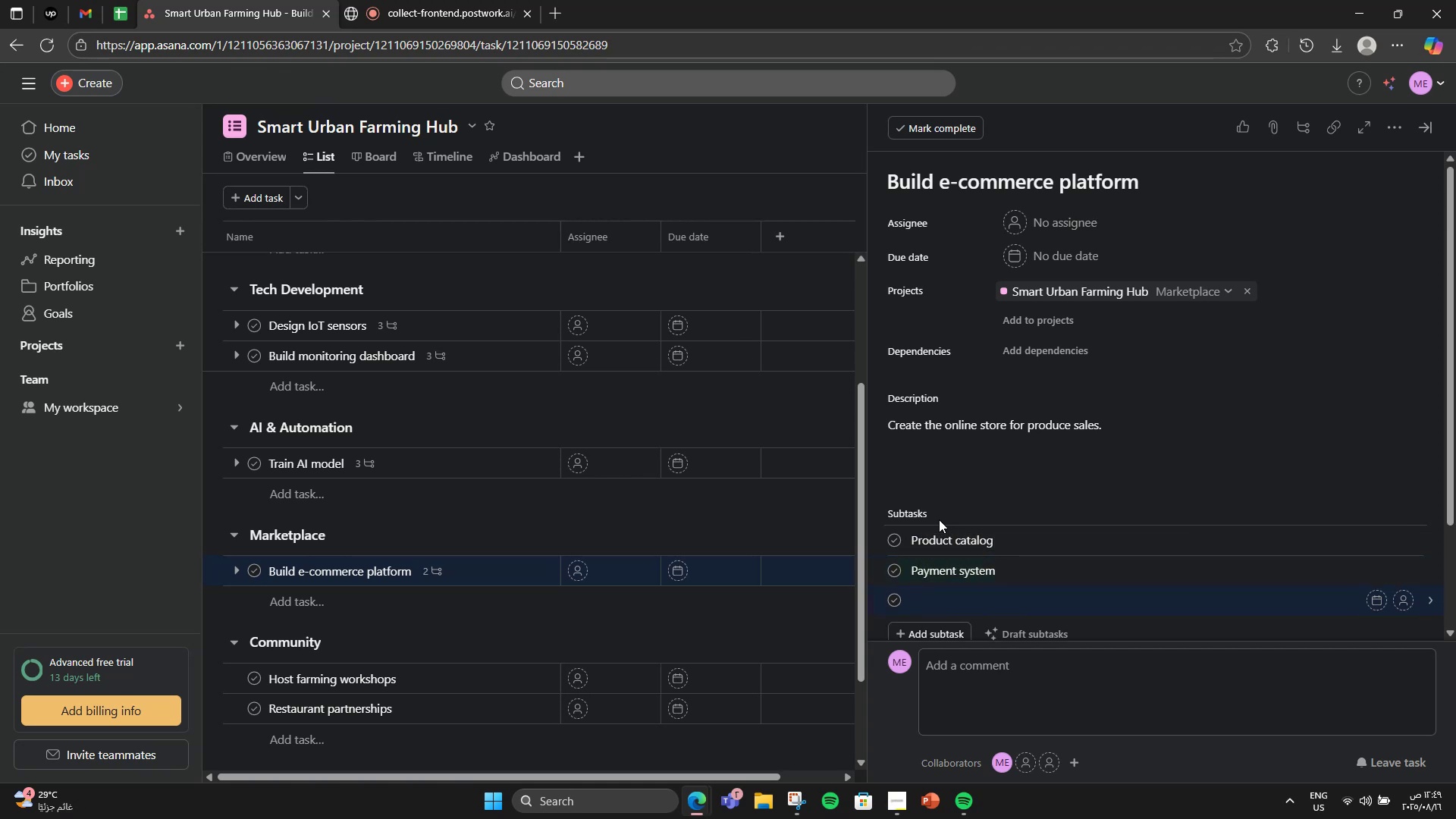 
type(Delivery scheduling)
 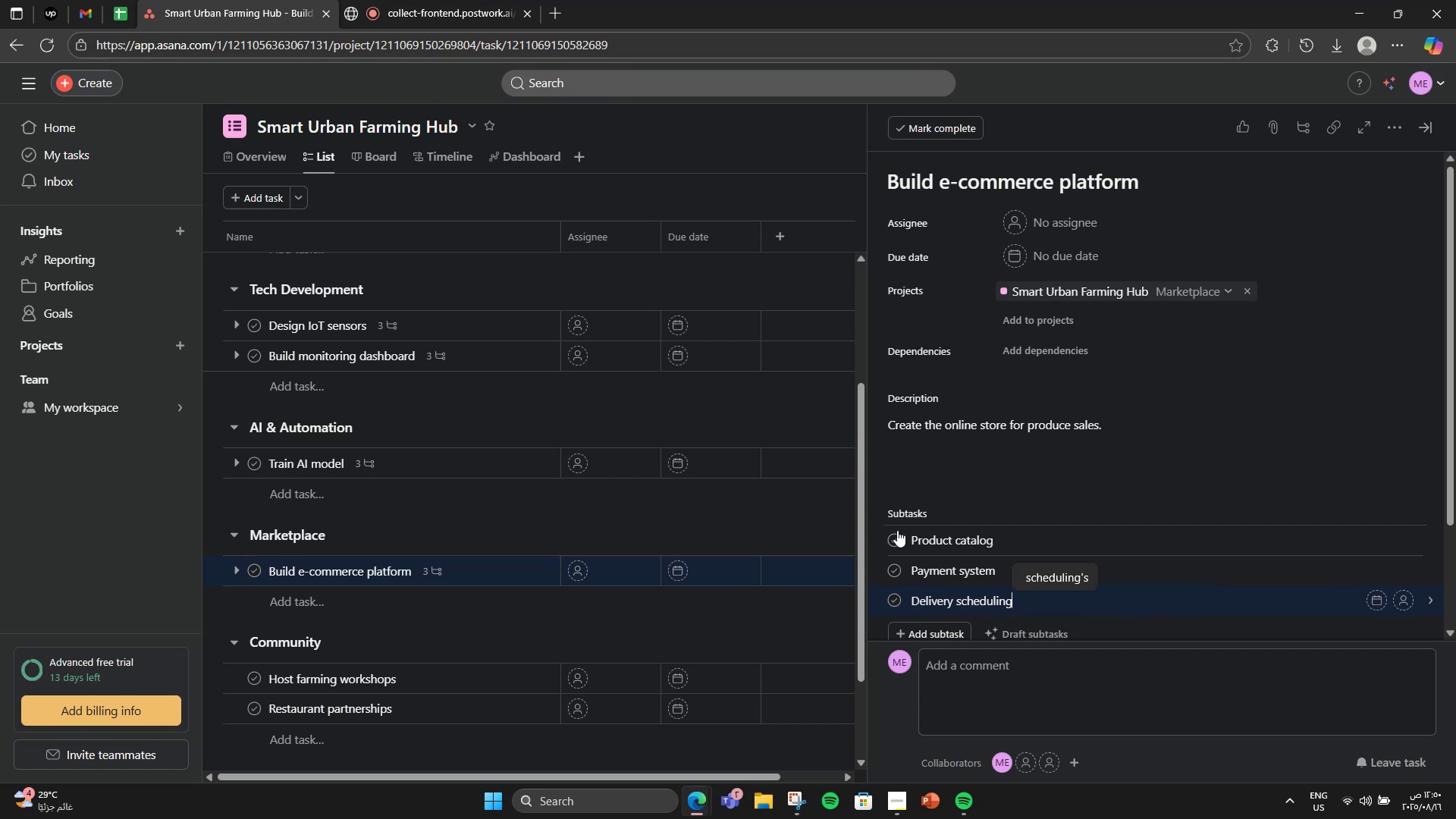 
left_click([415, 665])
 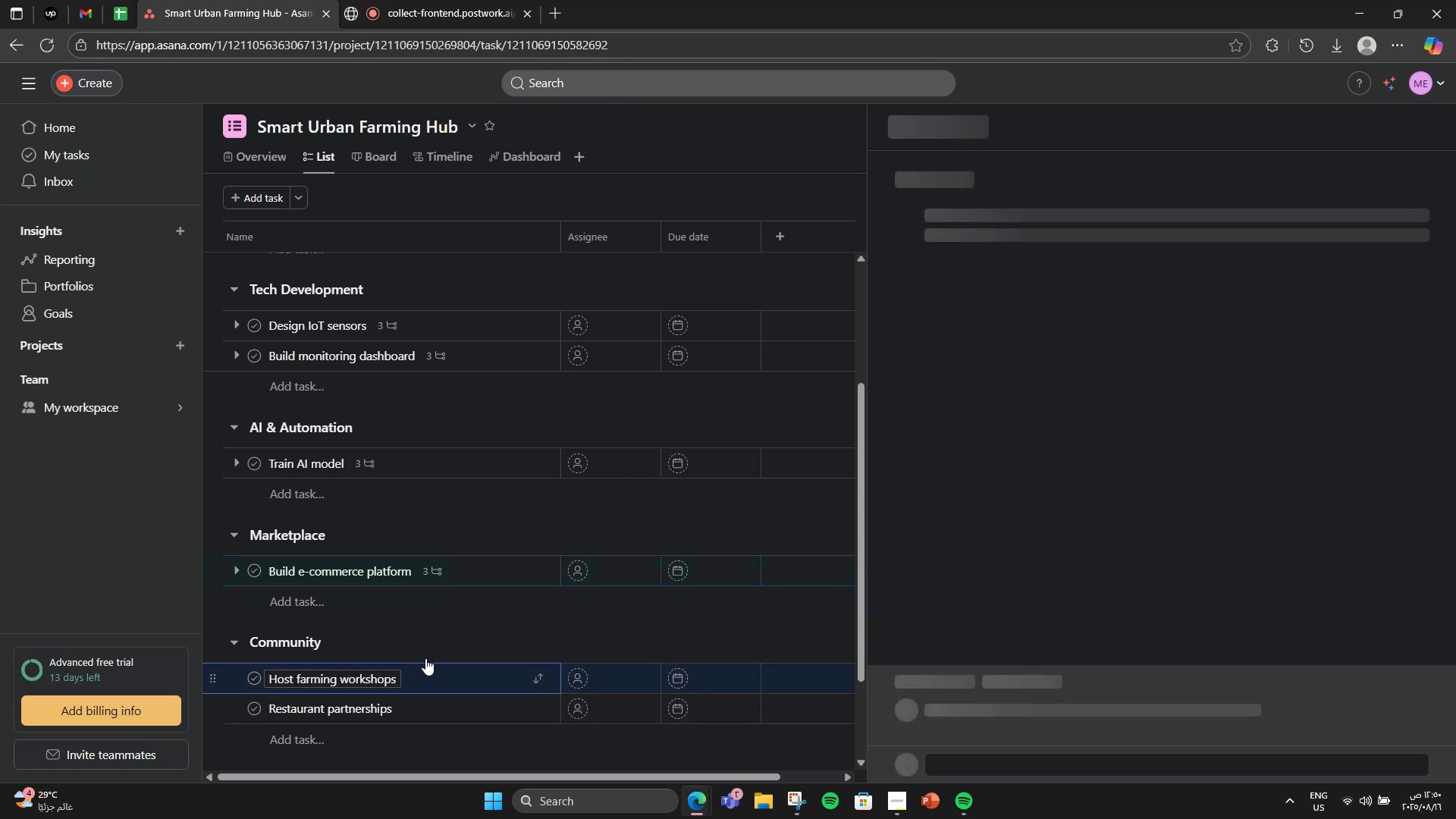 
scroll: coordinate [430, 654], scroll_direction: down, amount: 2.0
 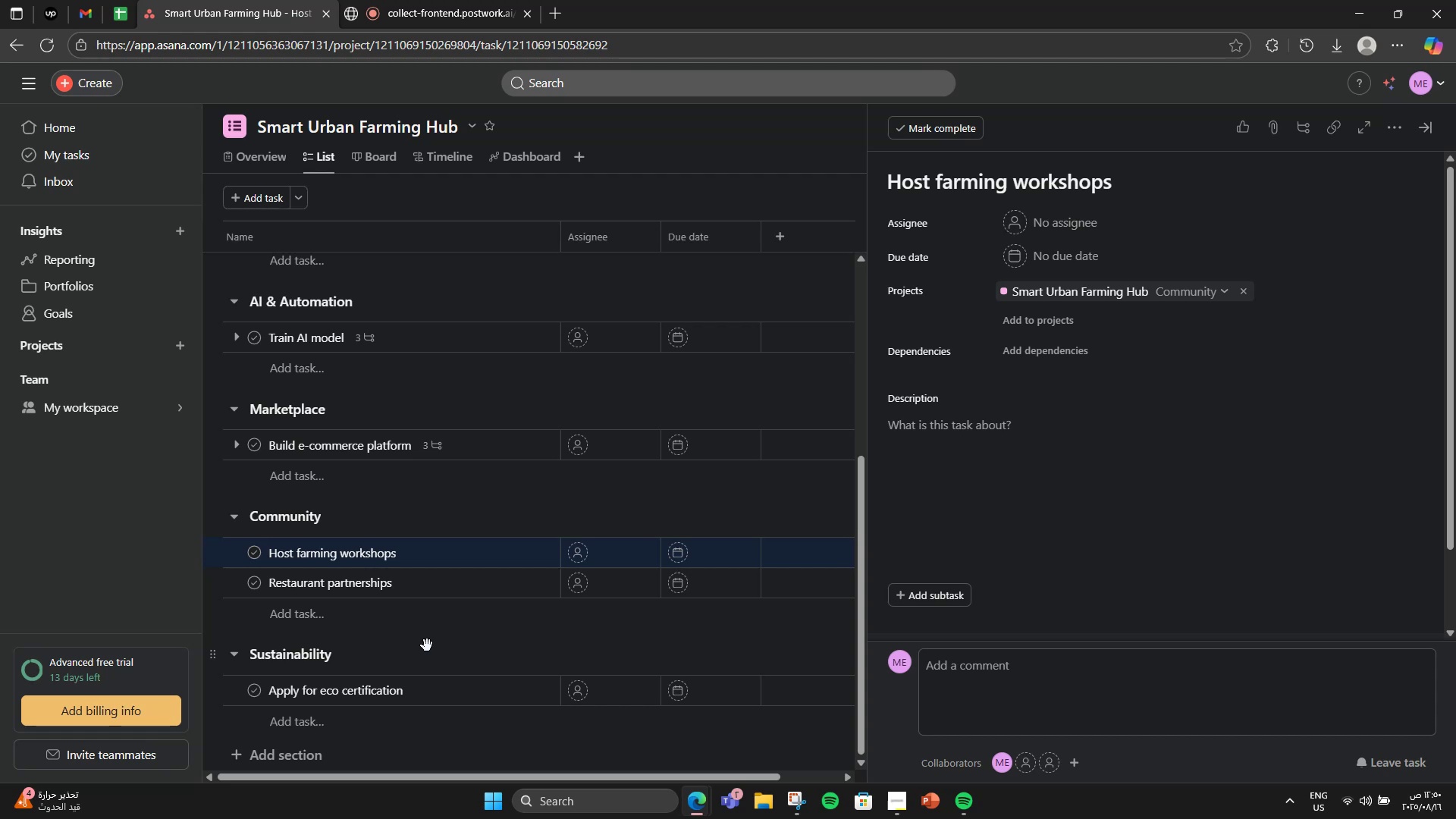 
wait(5.47)
 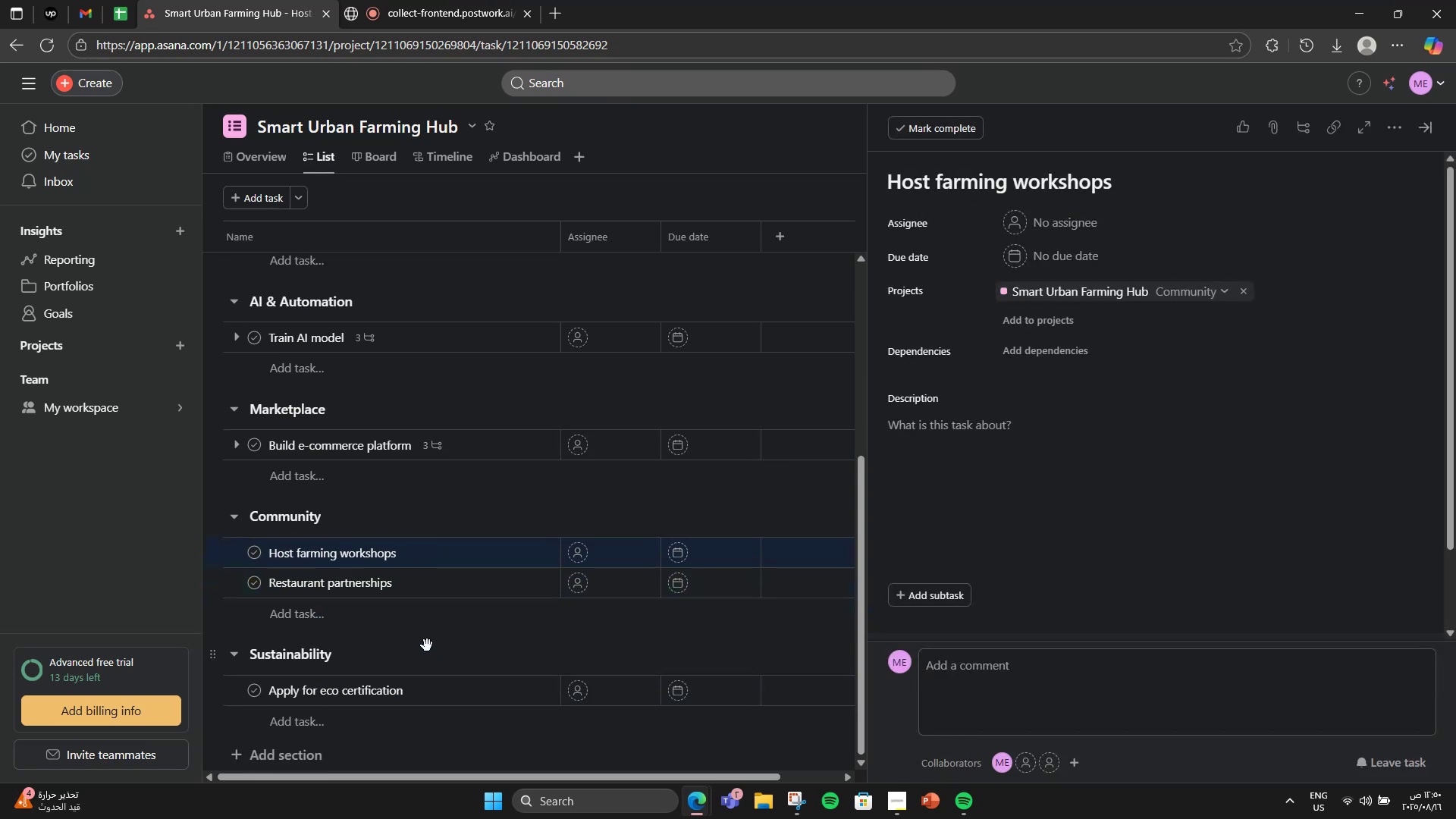 
left_click([1047, 413])
 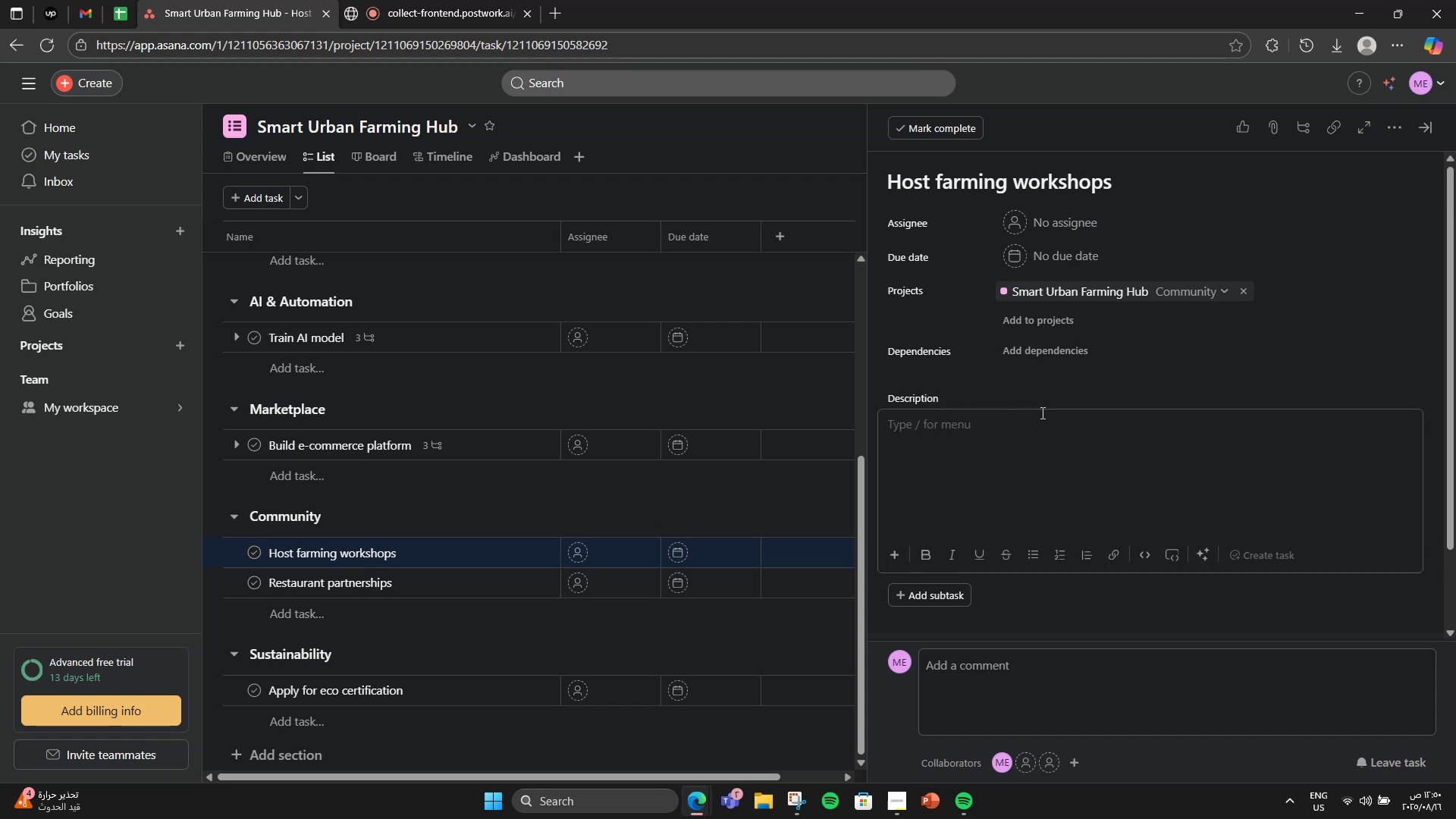 
wait(6.33)
 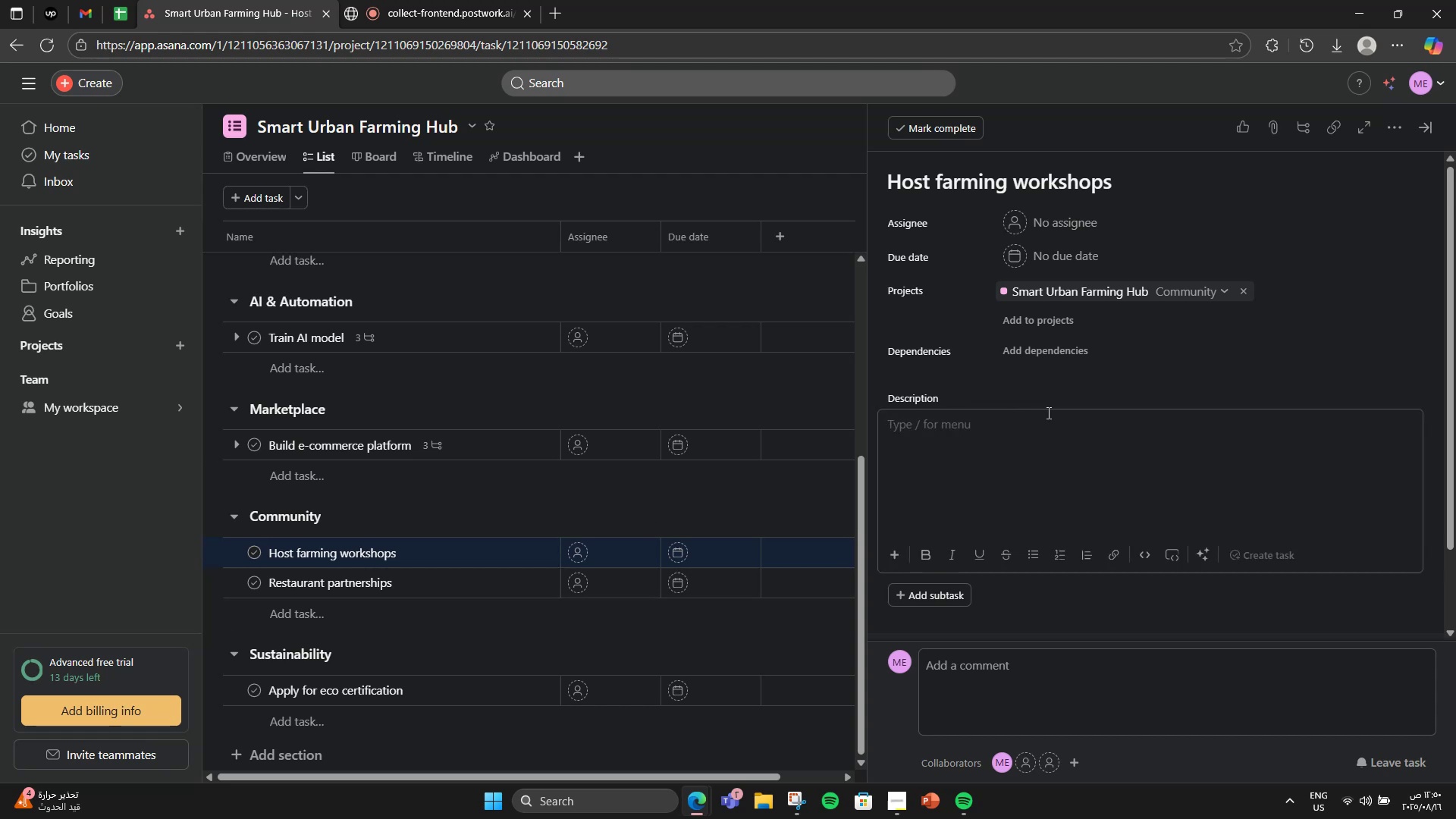 
type(Engage ;)
key(Backspace)
type(locals through hands-i)
key(Backspace)
type(on events.)
 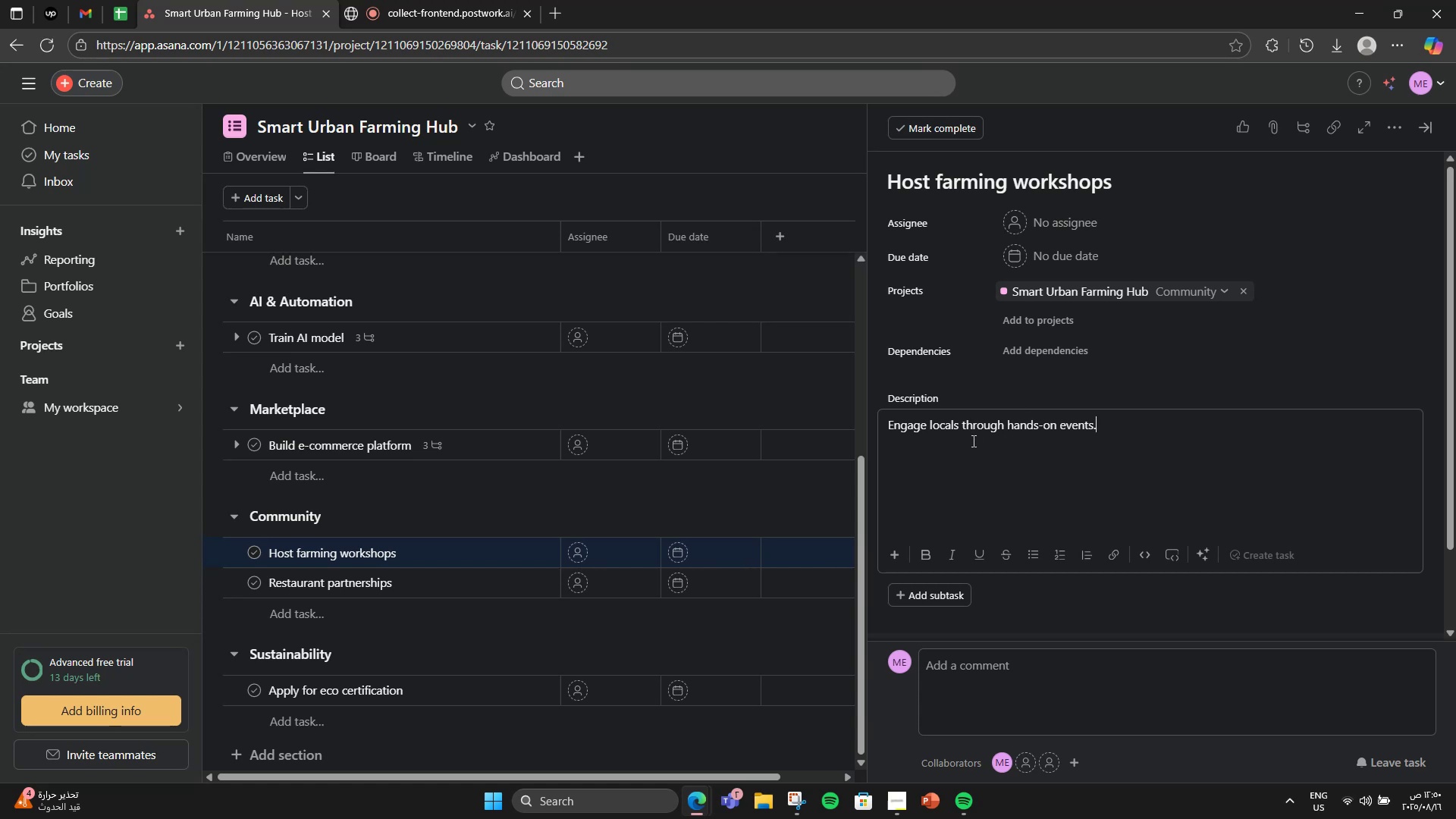 
left_click([924, 598])
 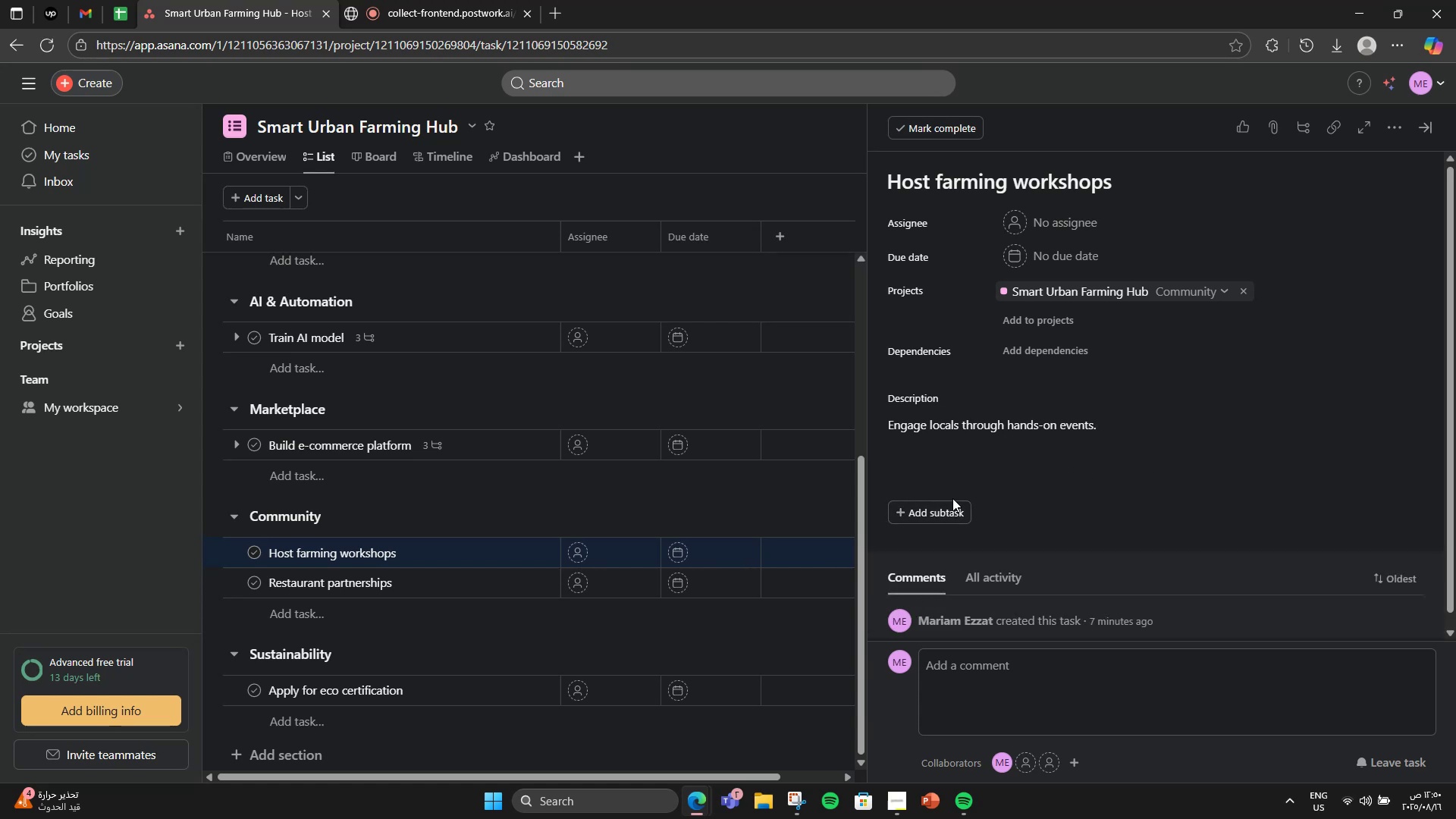 
left_click([952, 498])
 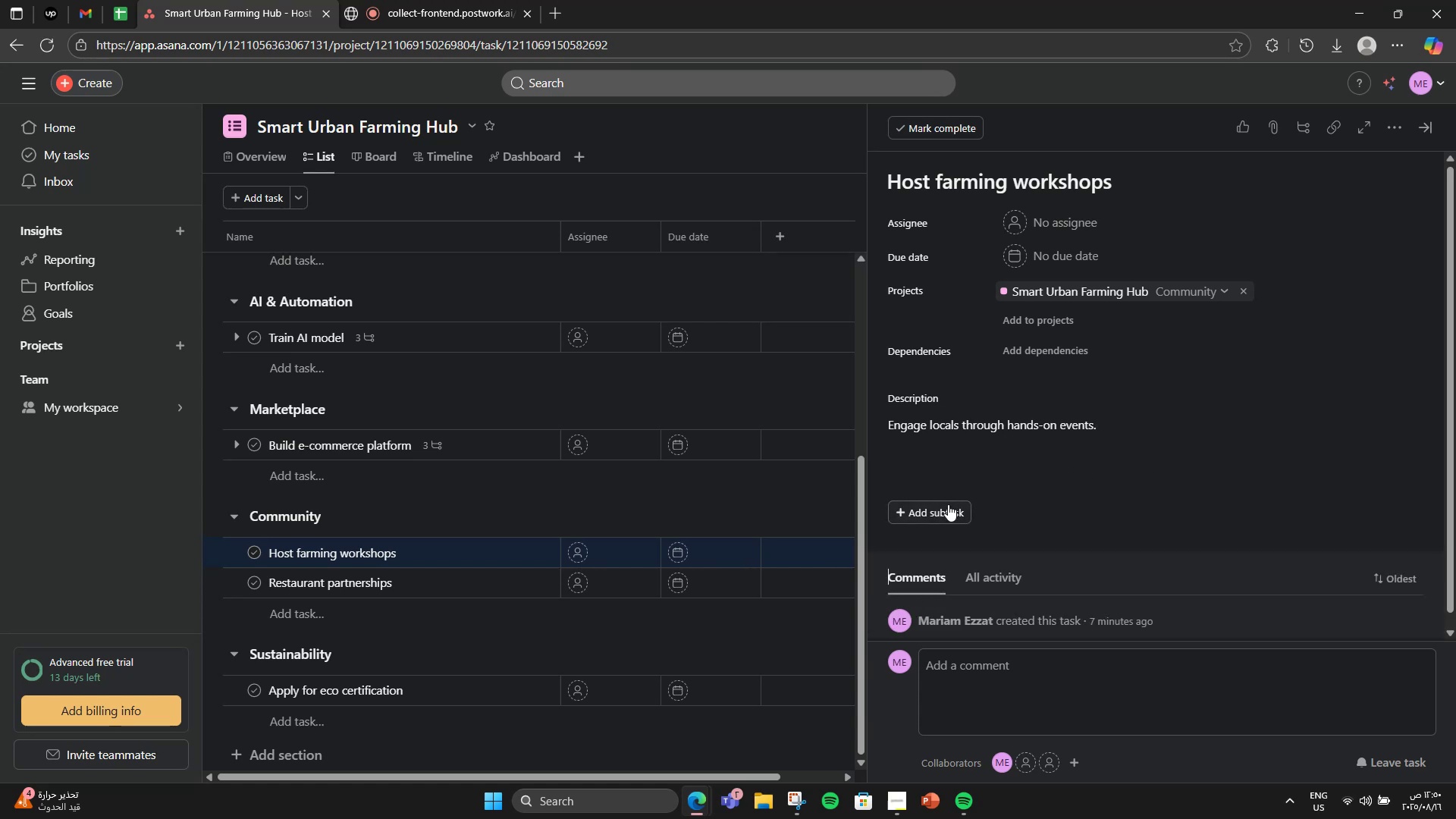 
left_click([948, 504])
 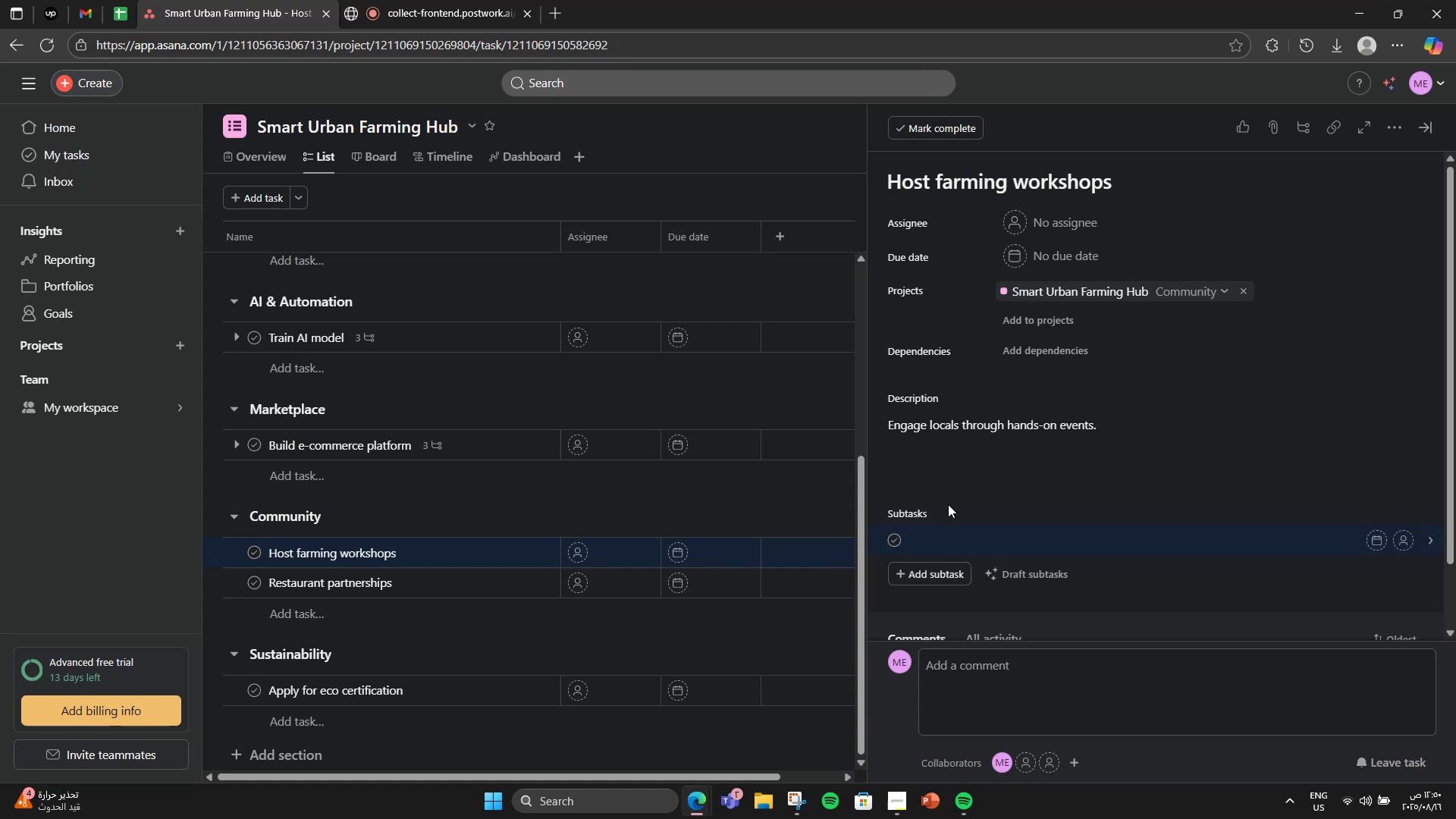 
type(Book venue)
 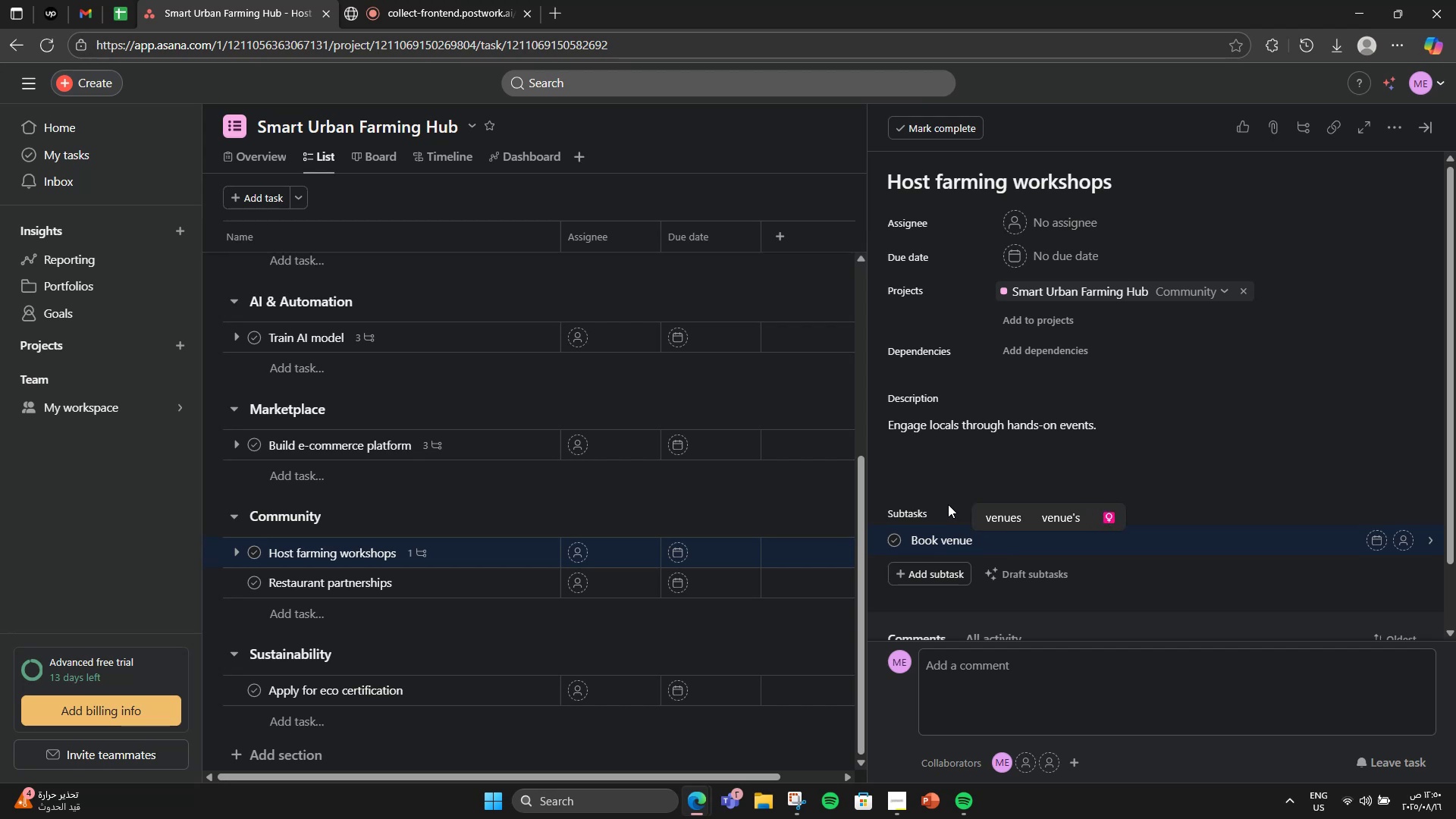 
key(Enter)
 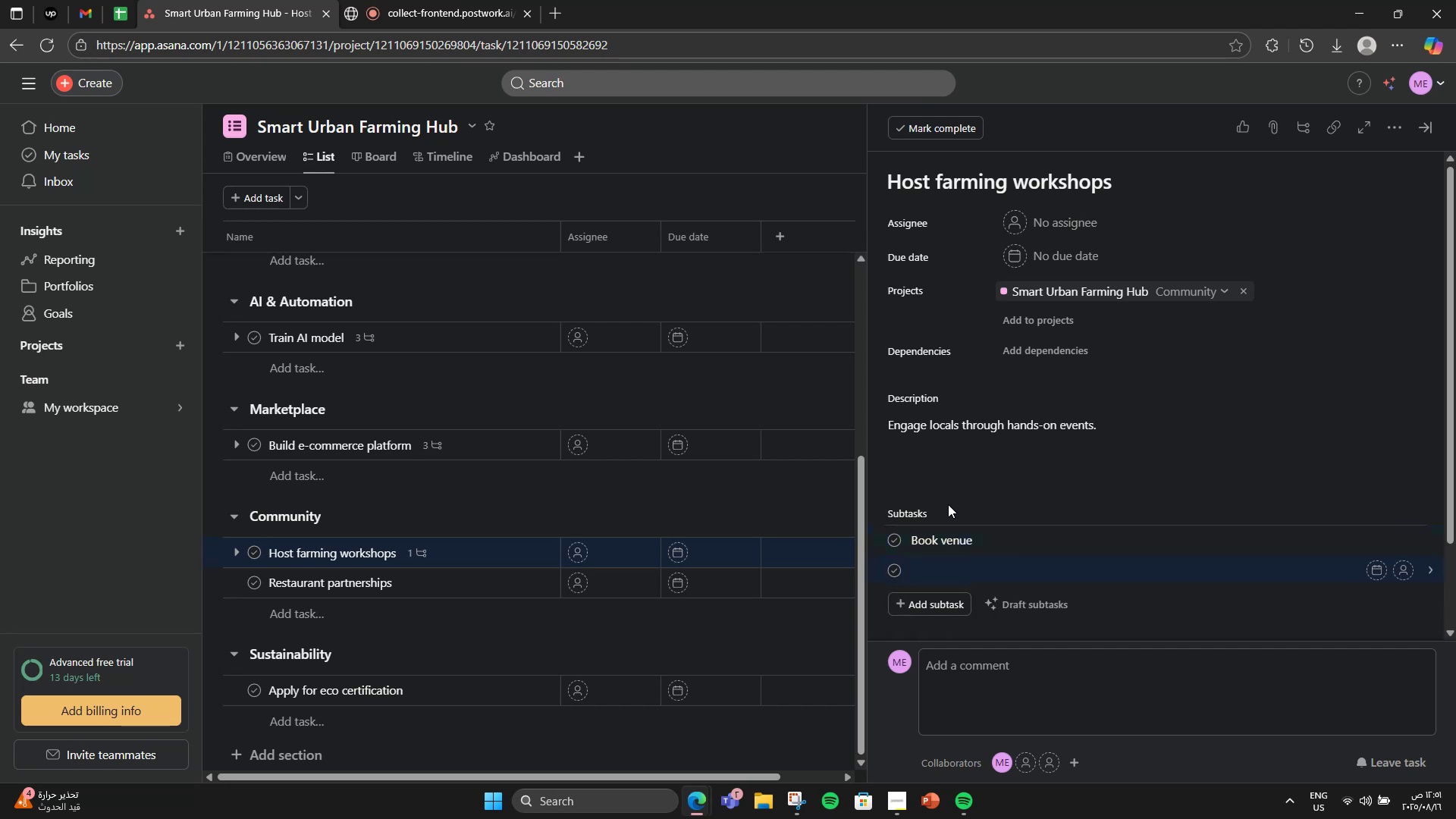 
type(Create content)
 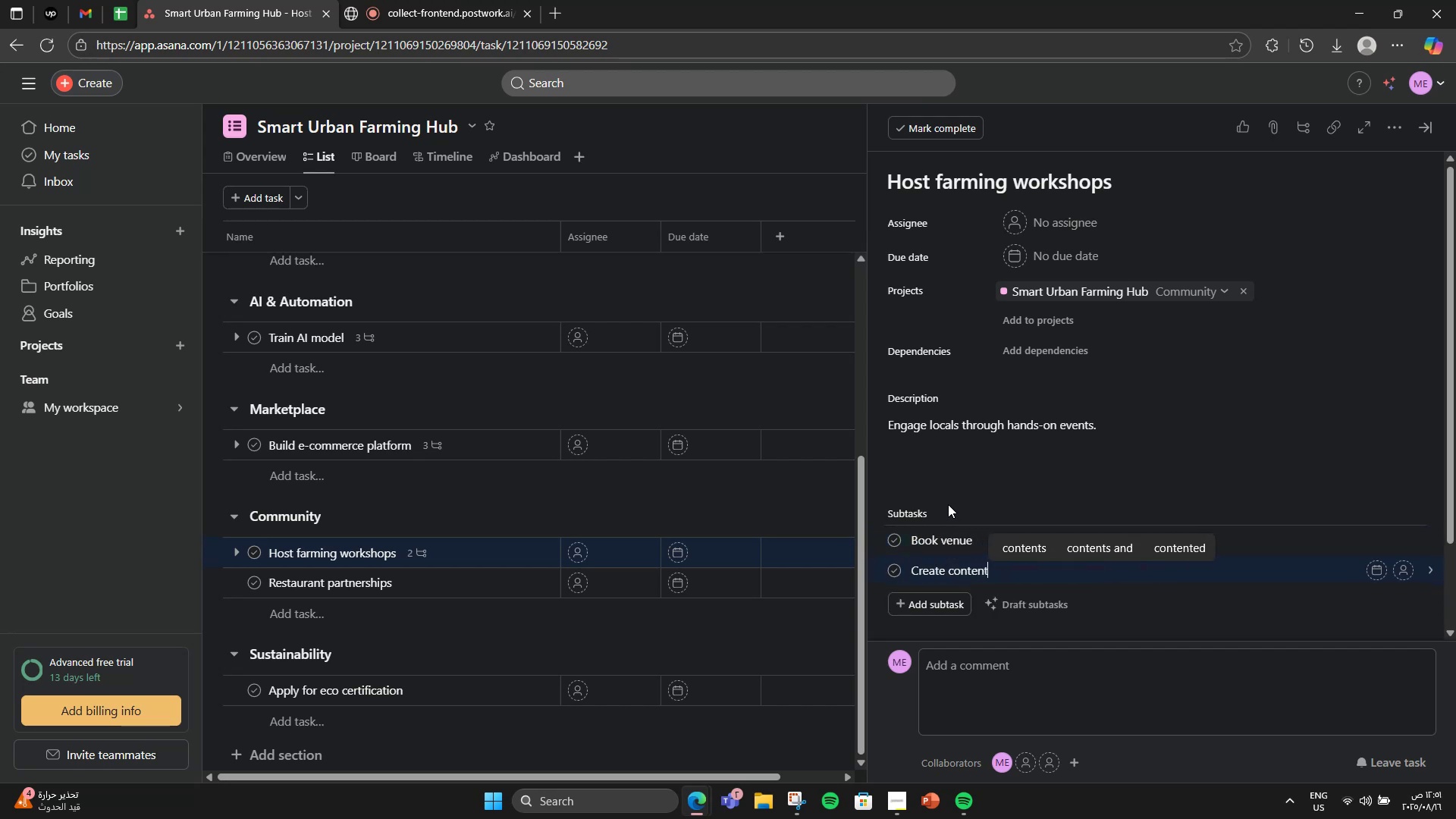 
key(Enter)
 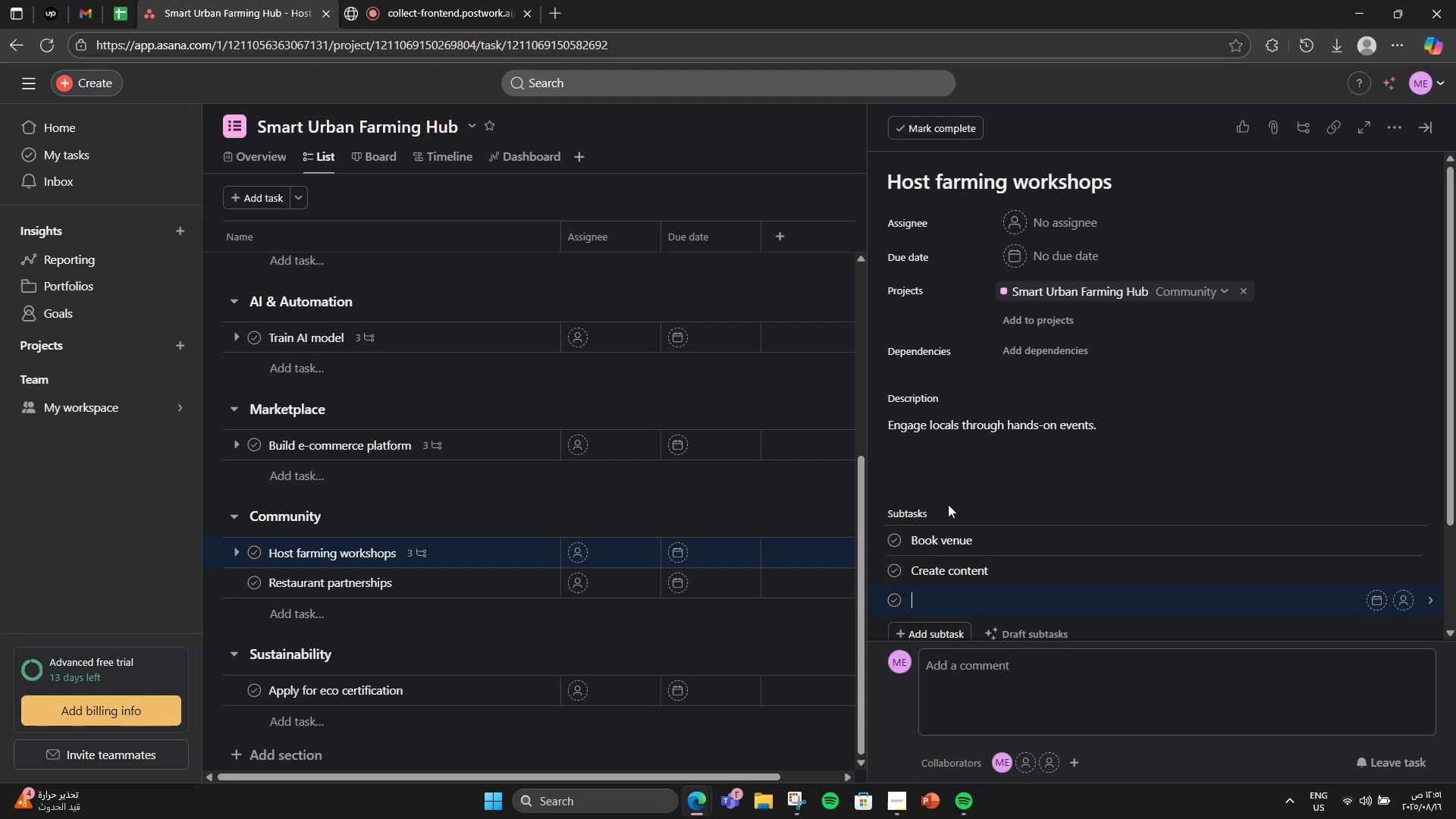 
type(Promote event)
 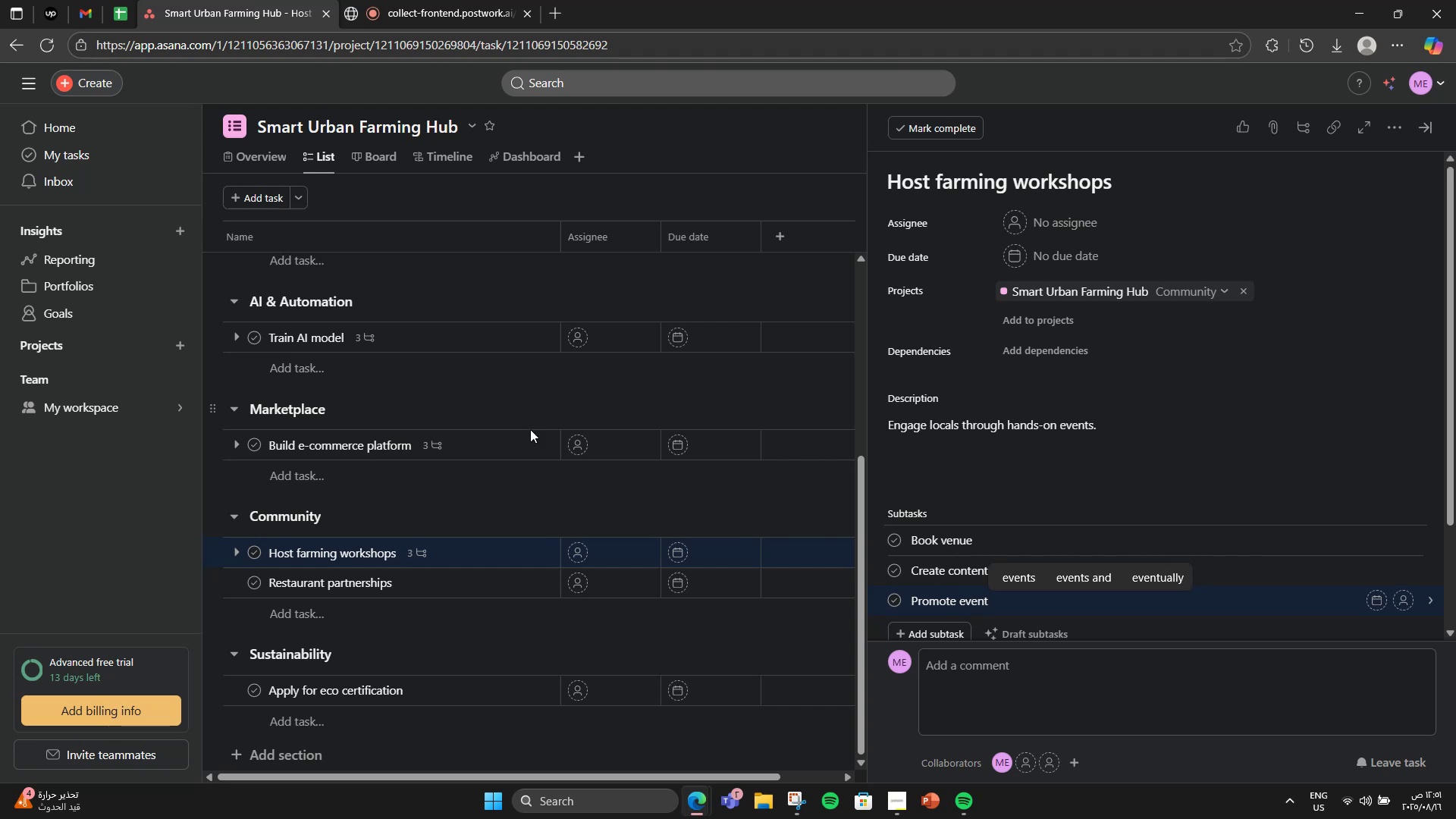 
left_click([447, 586])
 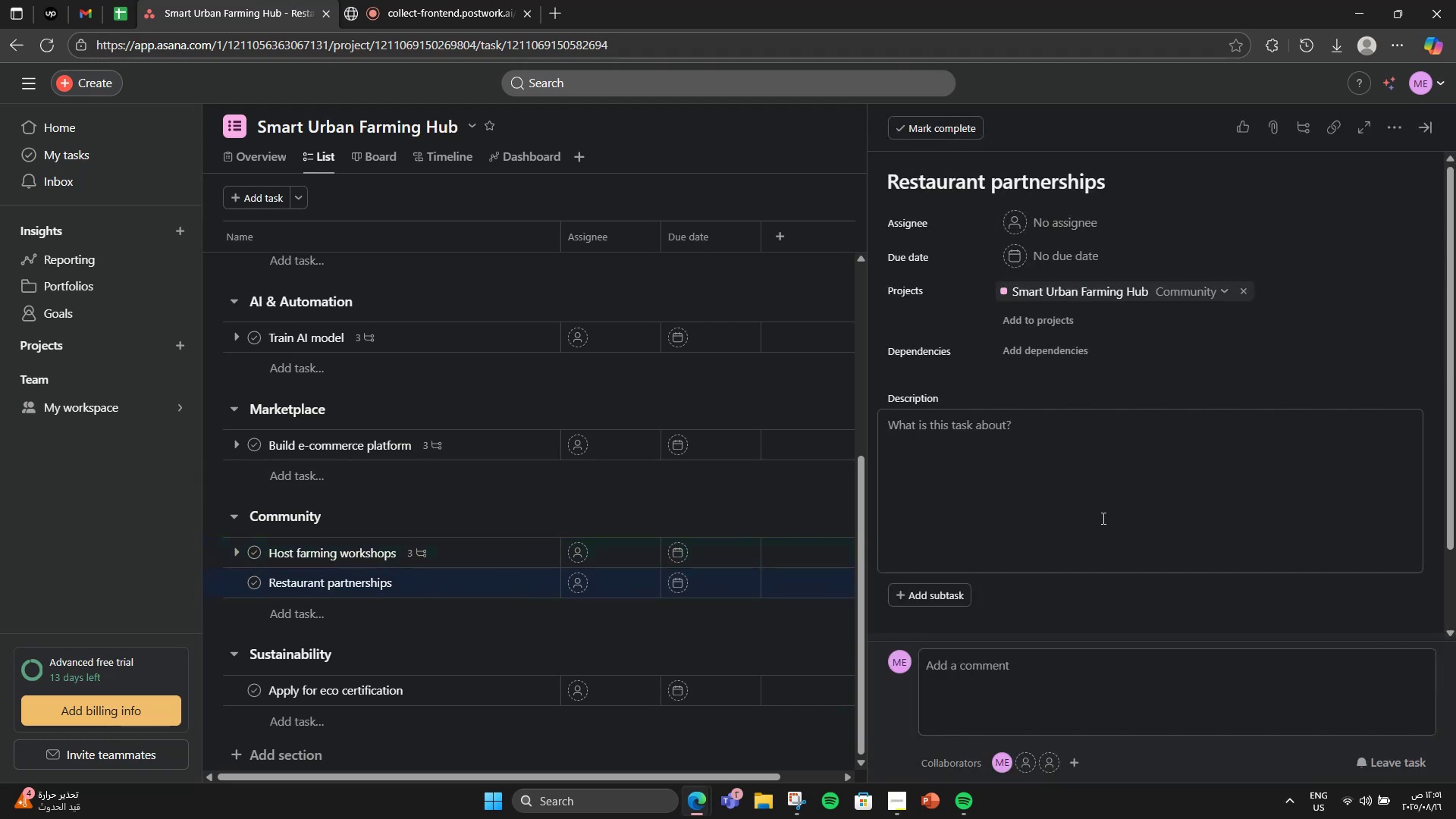 
left_click([1097, 523])
 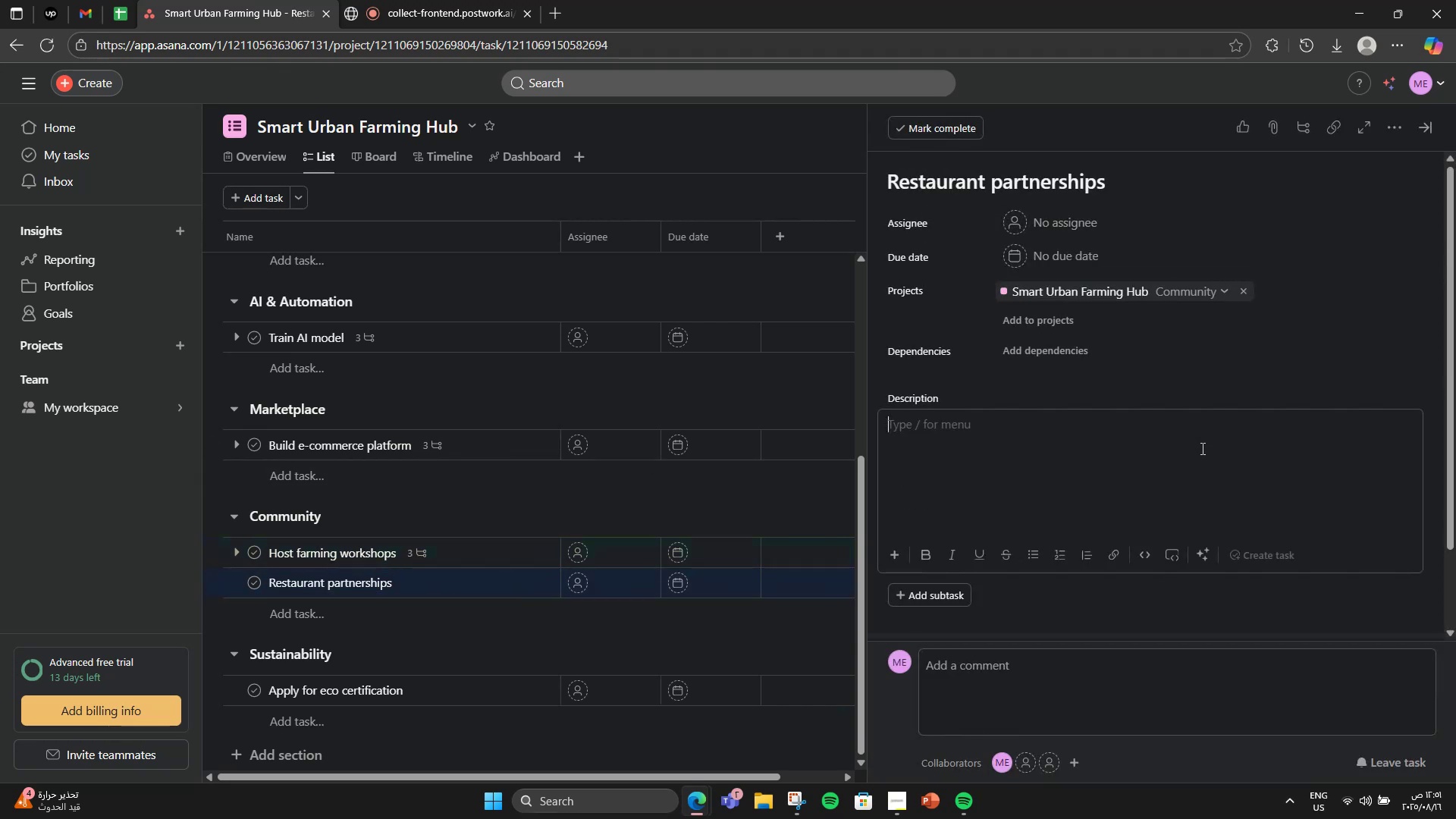 
type(Secutr)
key(Backspace)
key(Backspace)
type(re agreements with local restaurab)
key(Backspace)
type(nts to buy produce.)
 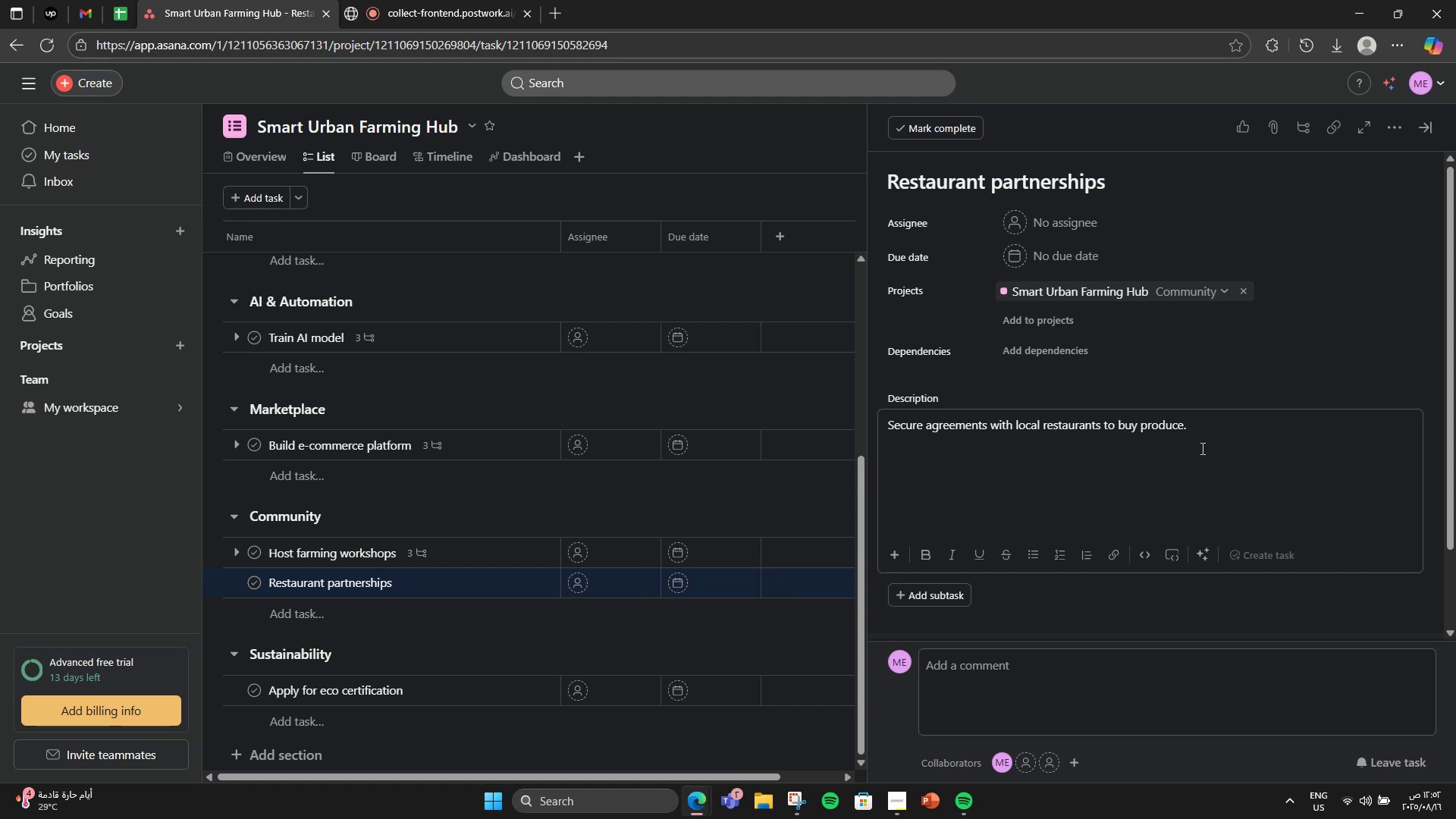 
wait(7.85)
 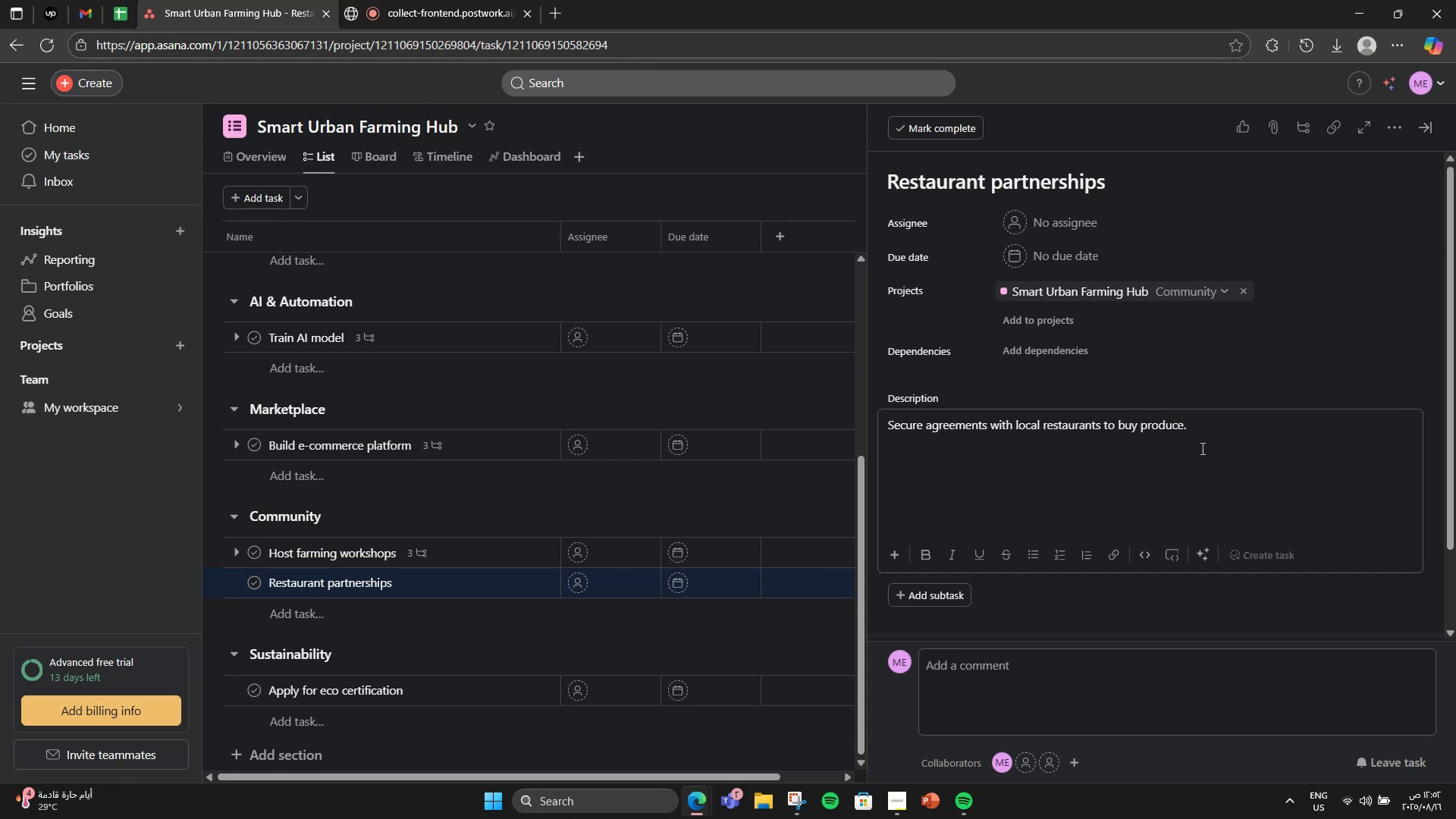 
left_click([936, 588])
 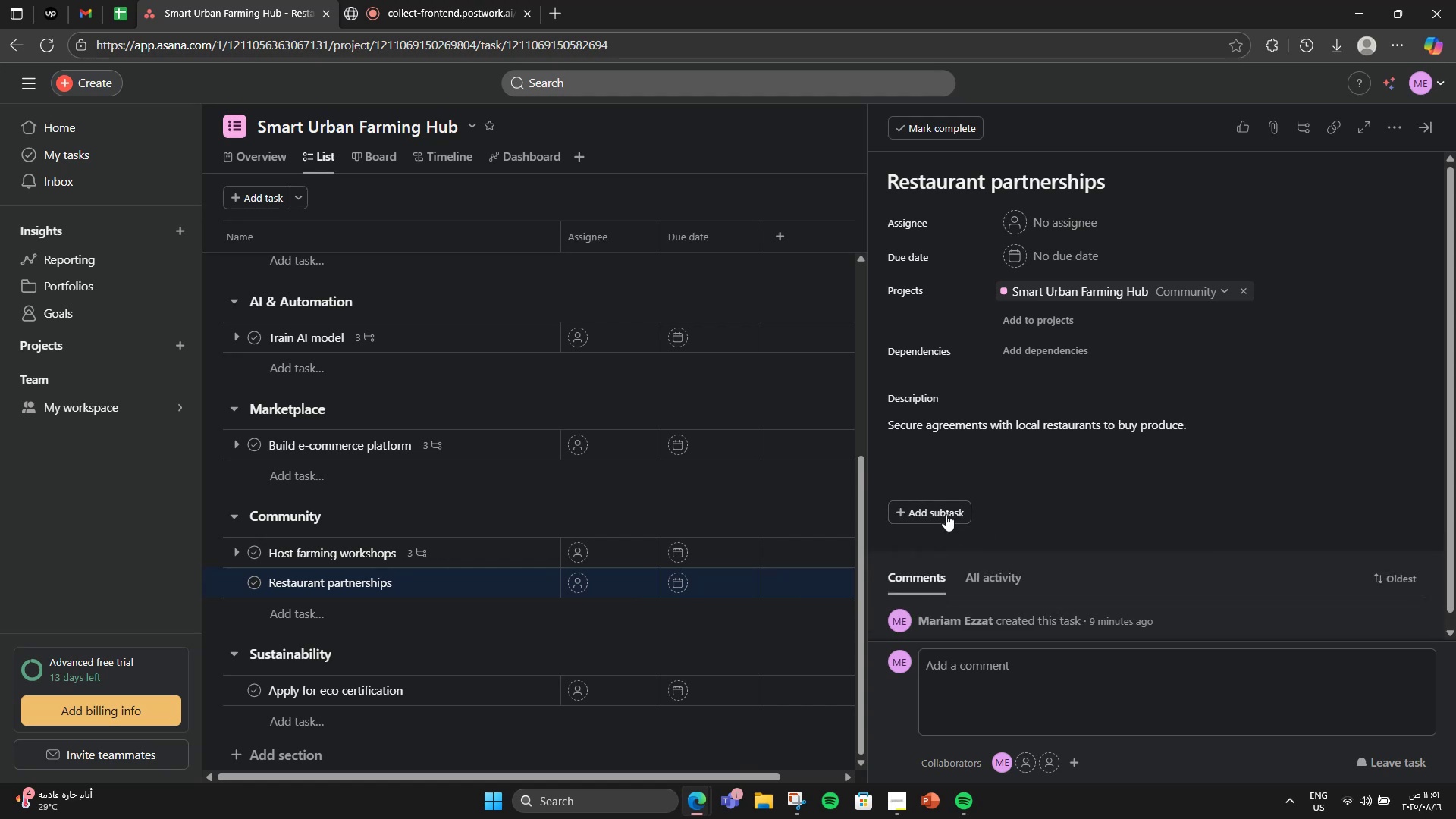 
left_click([946, 514])
 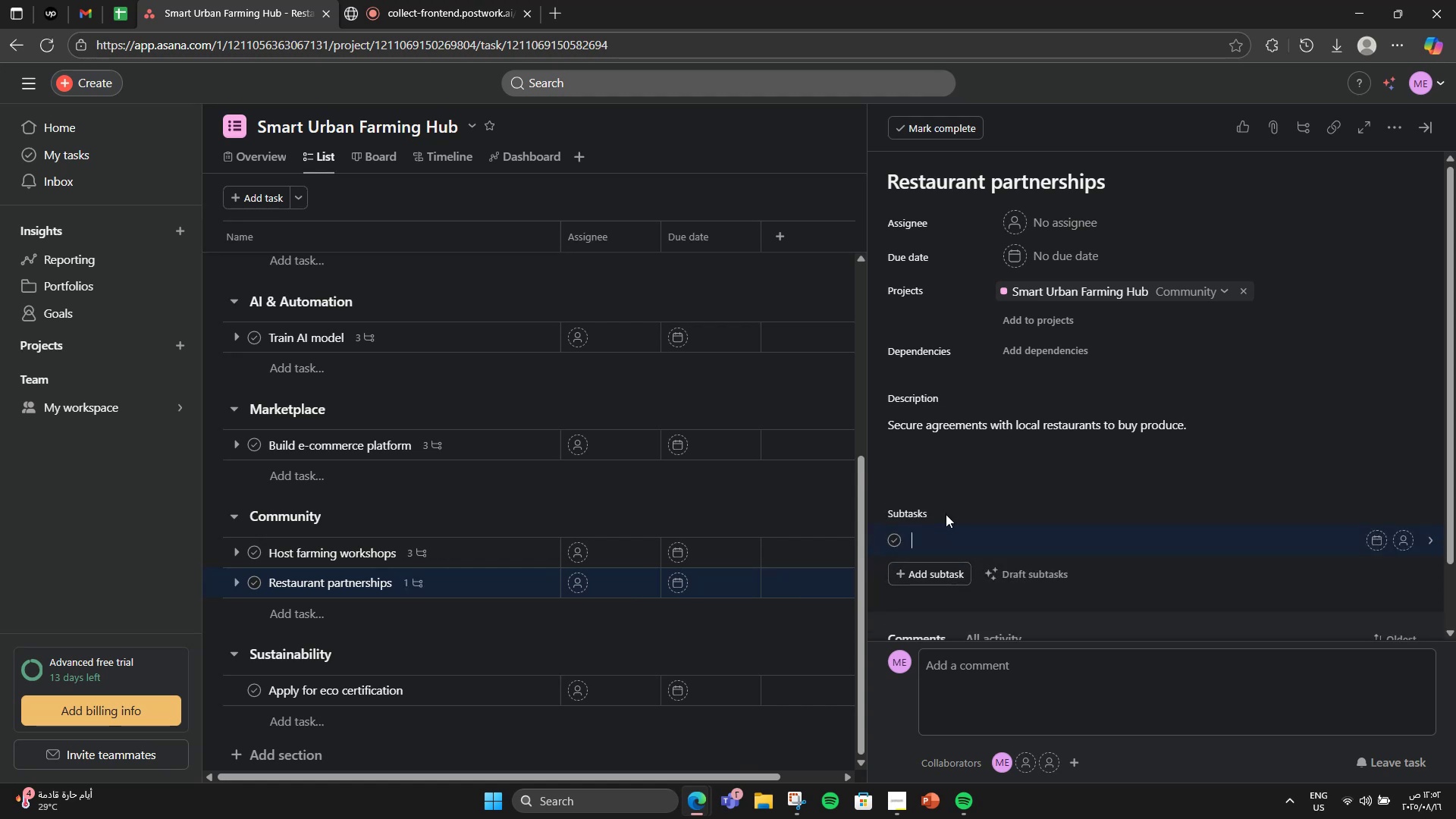 
type(Identify prospects)
 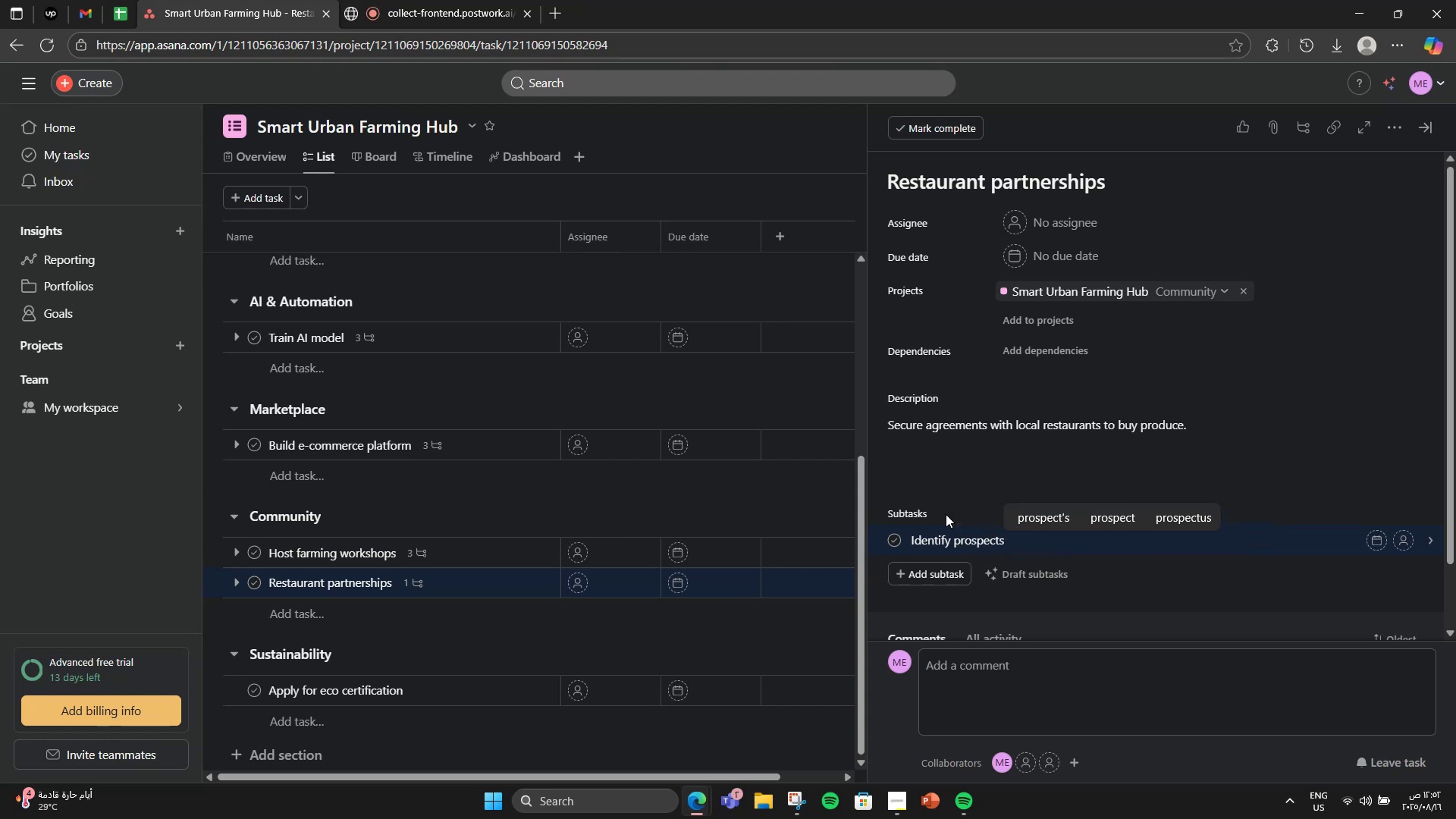 
key(Enter)
 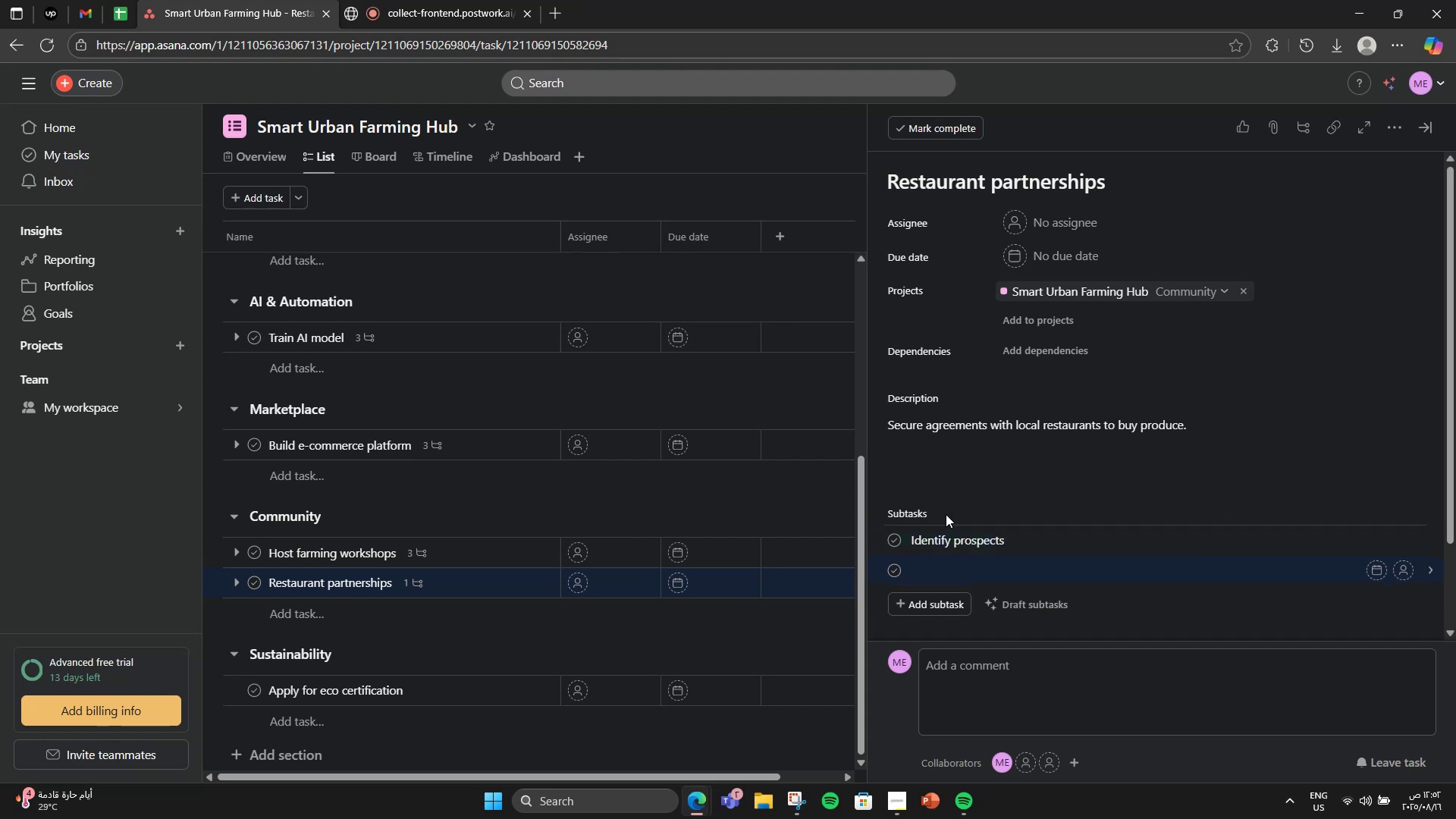 
type(D)
key(Backspace)
type(Send ppr)
key(Backspace)
key(Backspace)
type(roposals)
 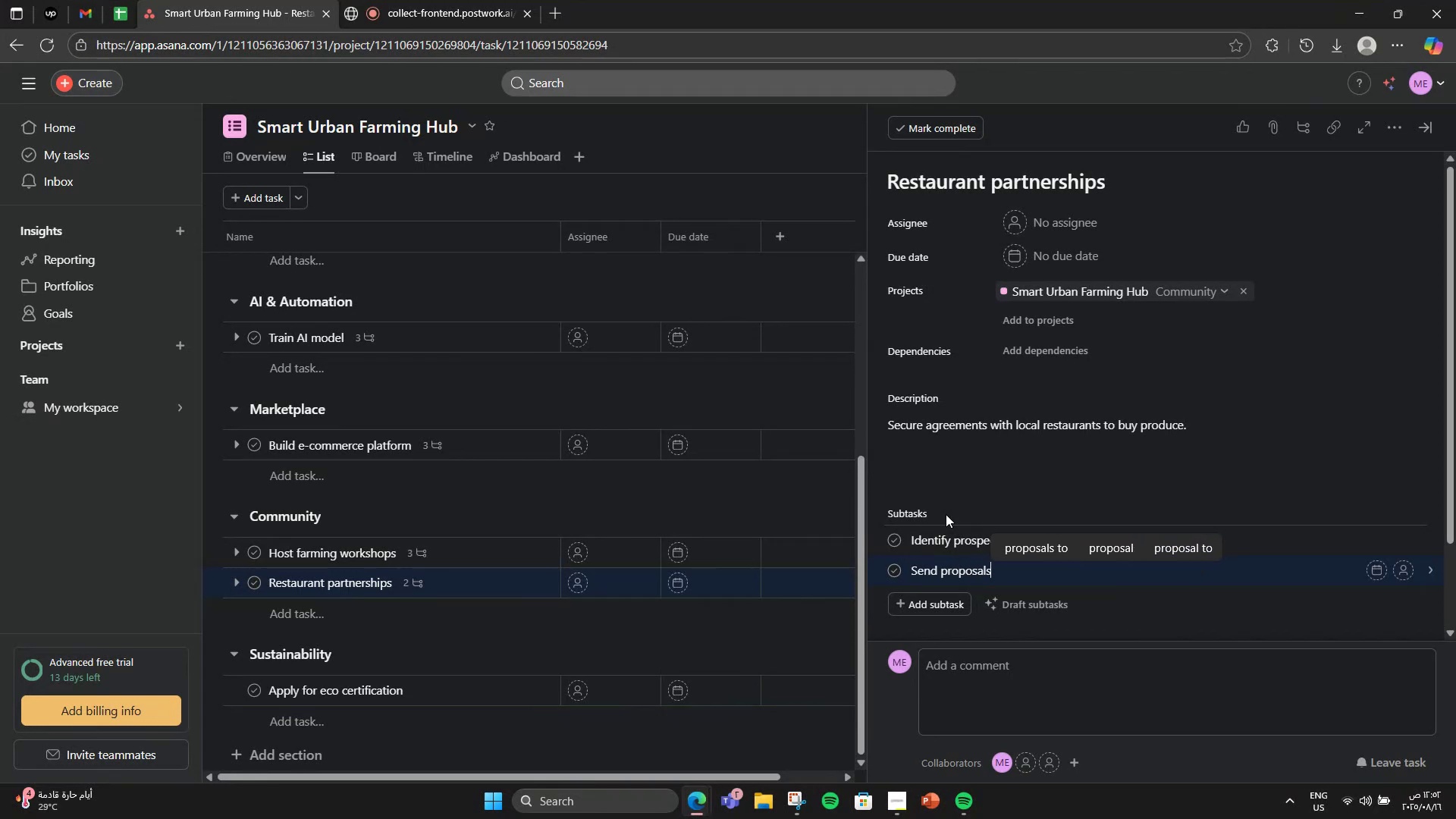 
key(Enter)
 